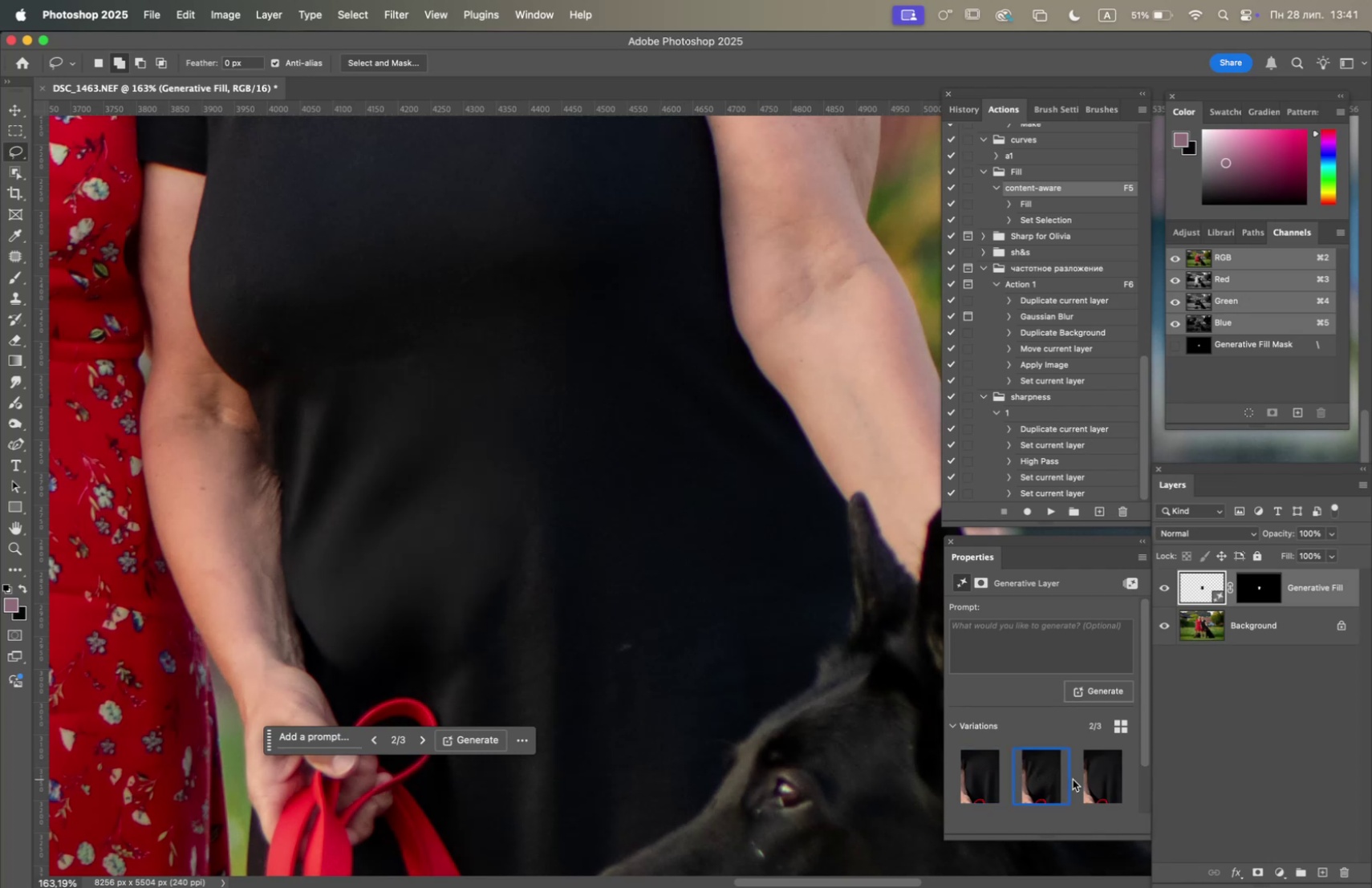 
left_click([1093, 777])
 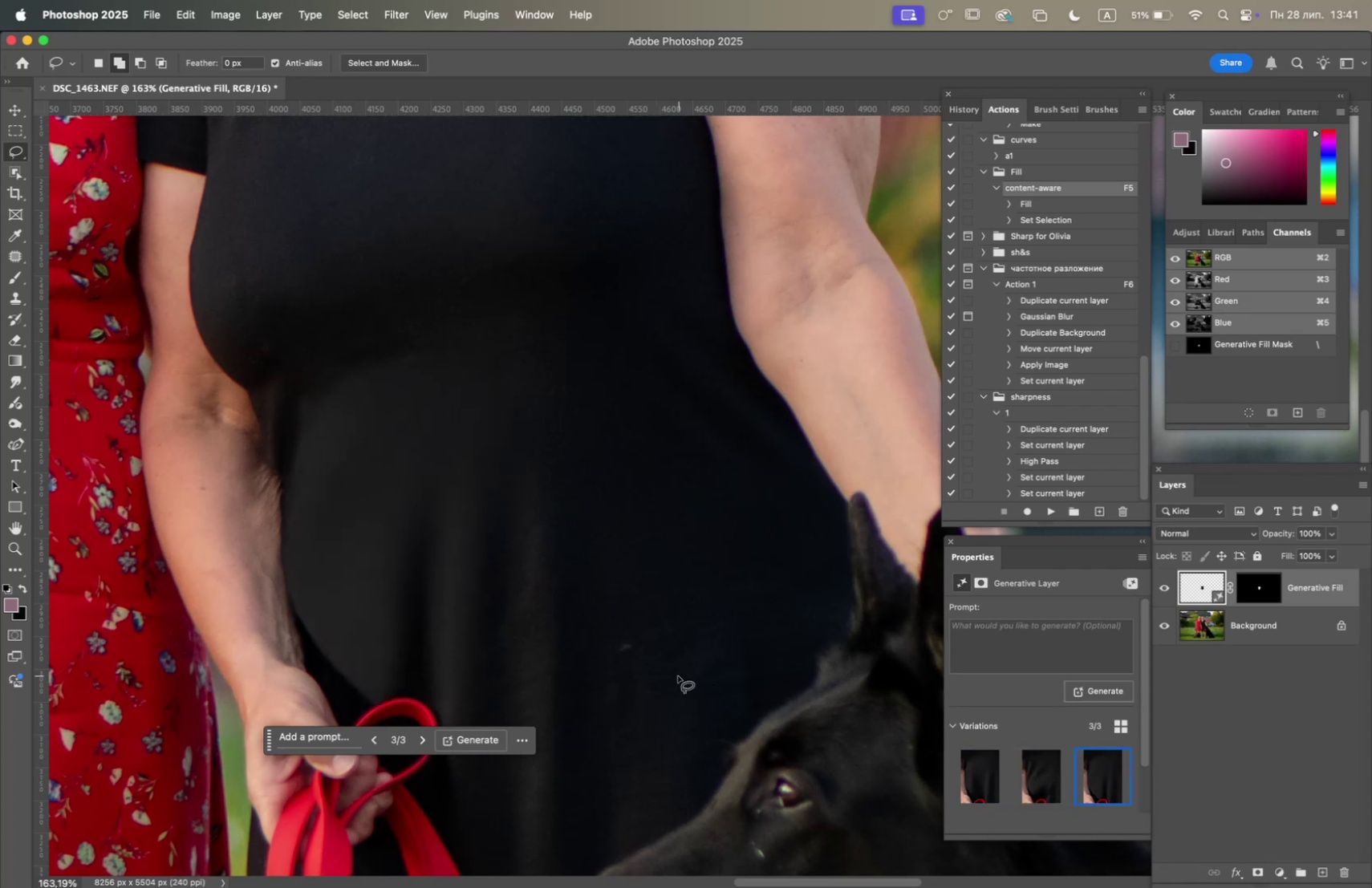 
hold_key(key=OptionLeft, duration=2.0)
scroll: coordinate [602, 659], scroll_direction: down, amount: 9.0
 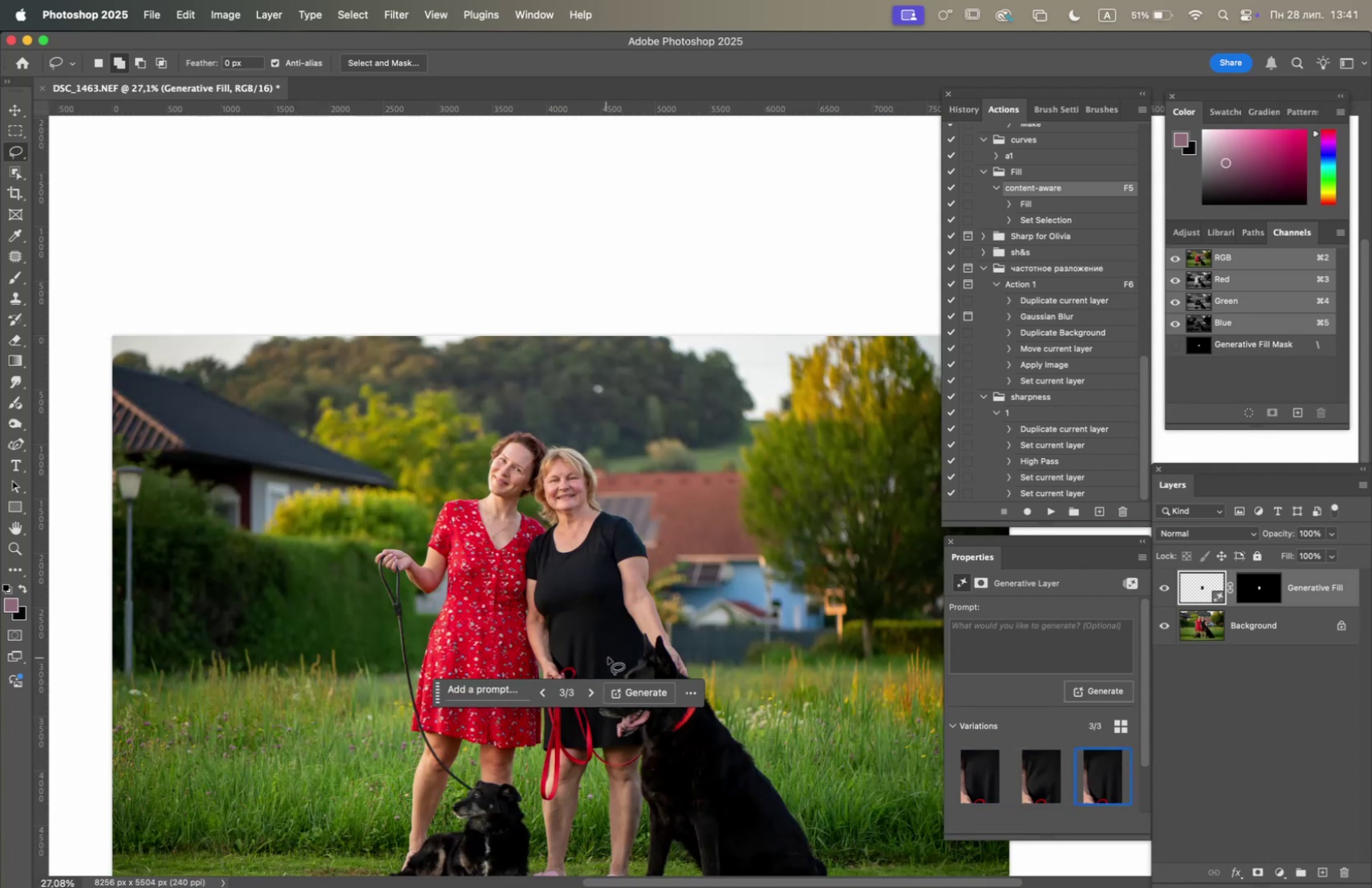 
scroll: coordinate [615, 655], scroll_direction: up, amount: 6.0
 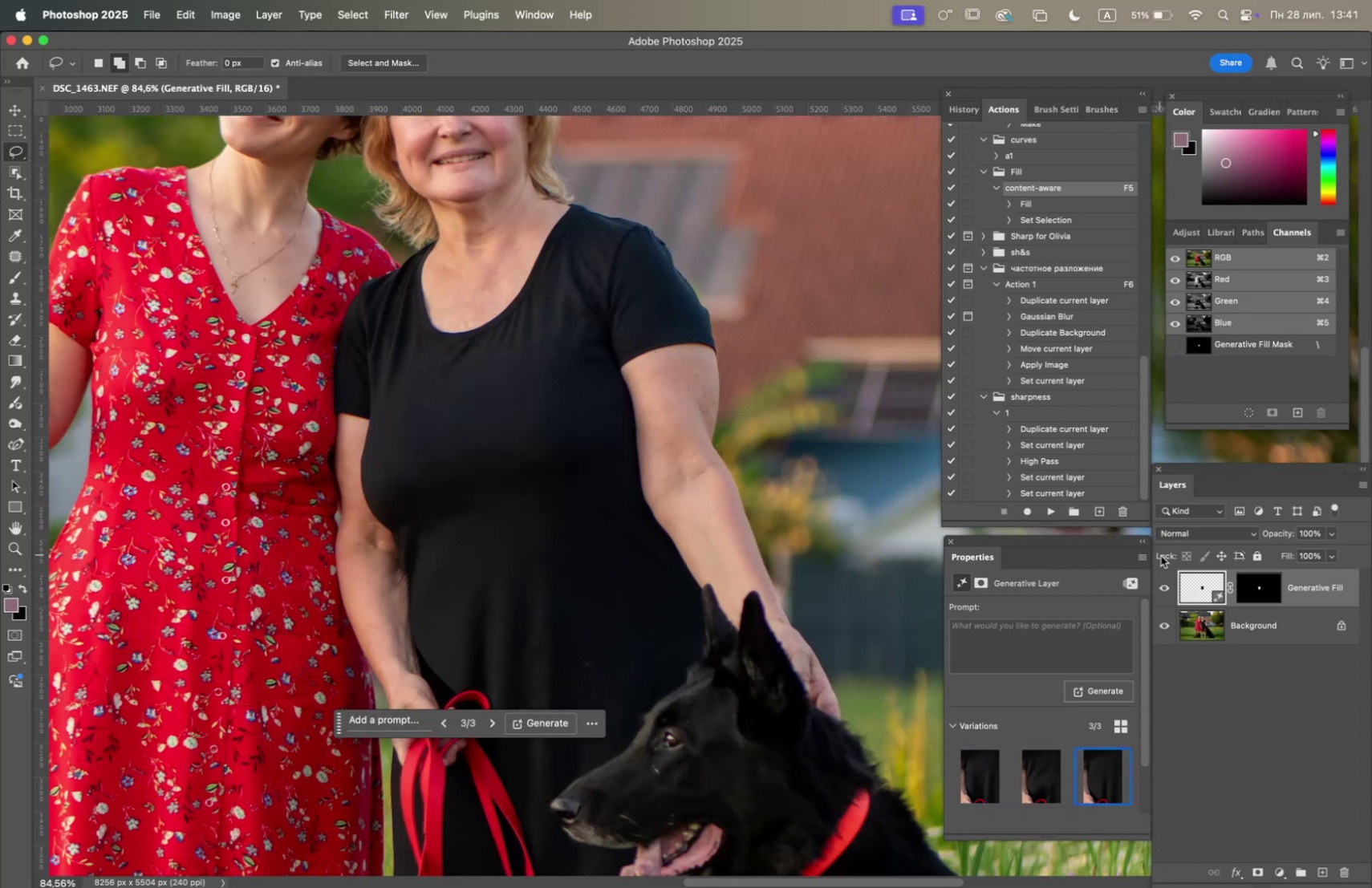 
left_click([1164, 585])
 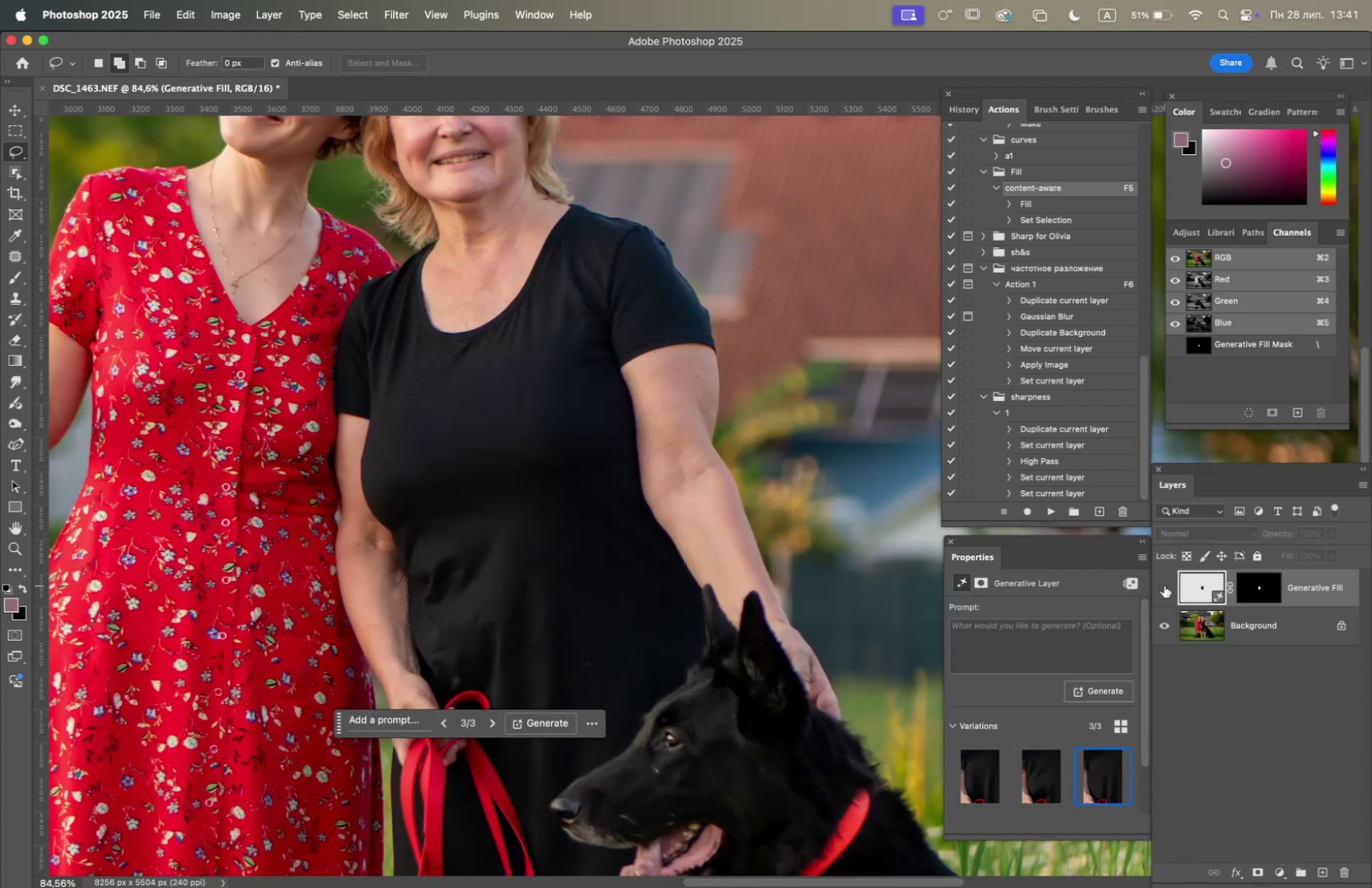 
left_click([1164, 585])
 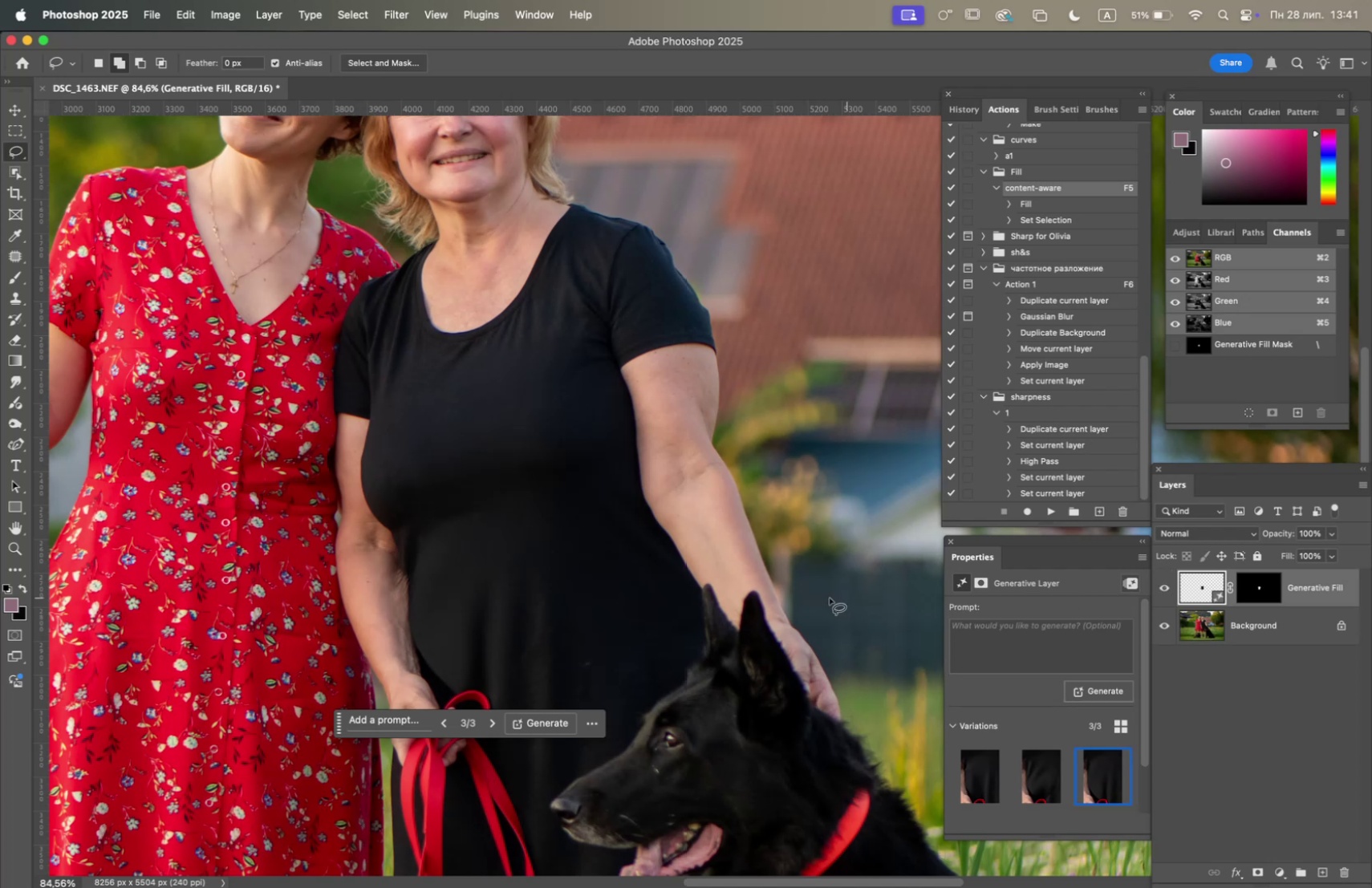 
hold_key(key=OptionLeft, duration=1.86)
scroll: coordinate [659, 593], scroll_direction: down, amount: 6.0
 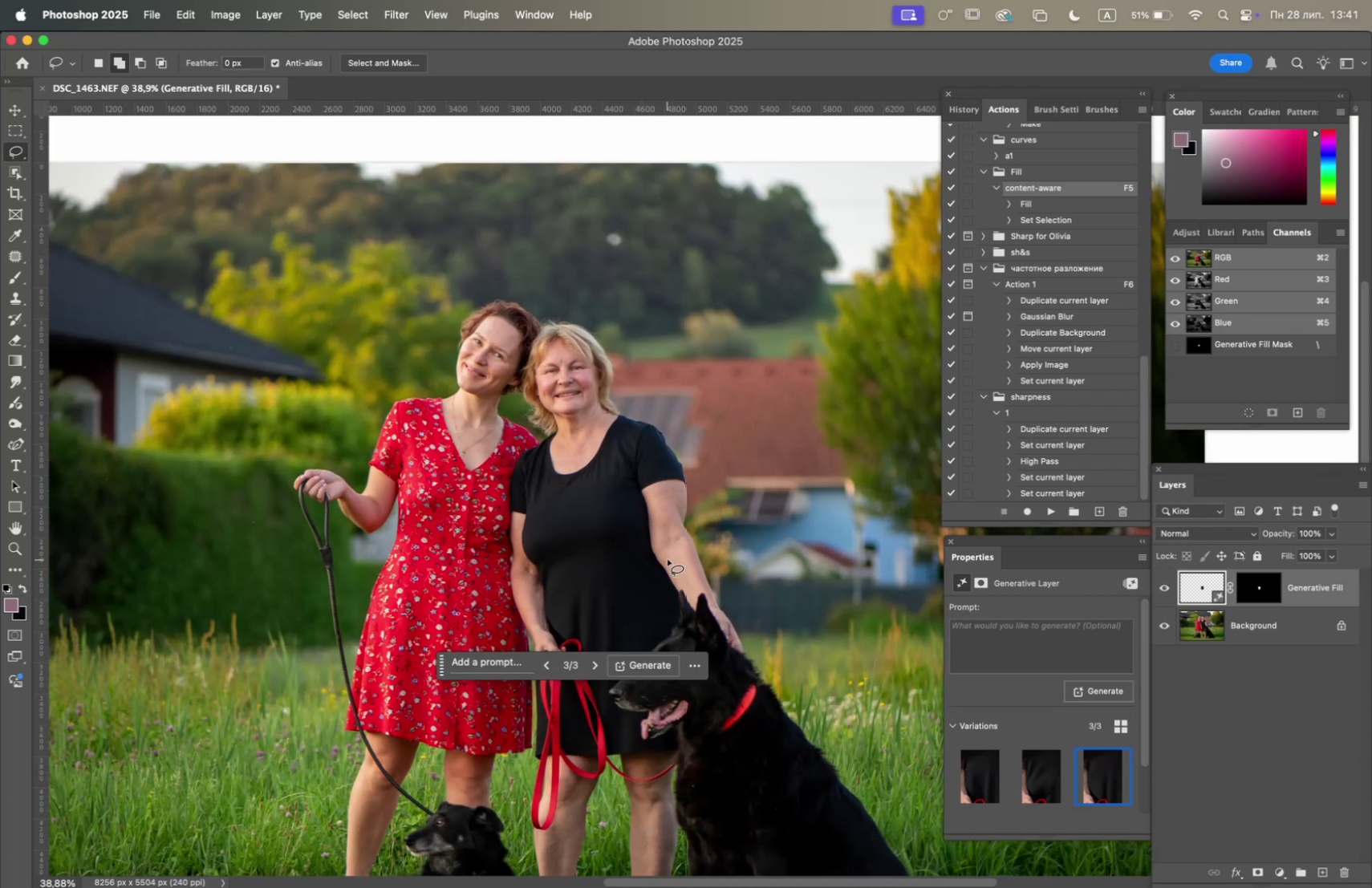 
hold_key(key=Space, duration=1.38)
 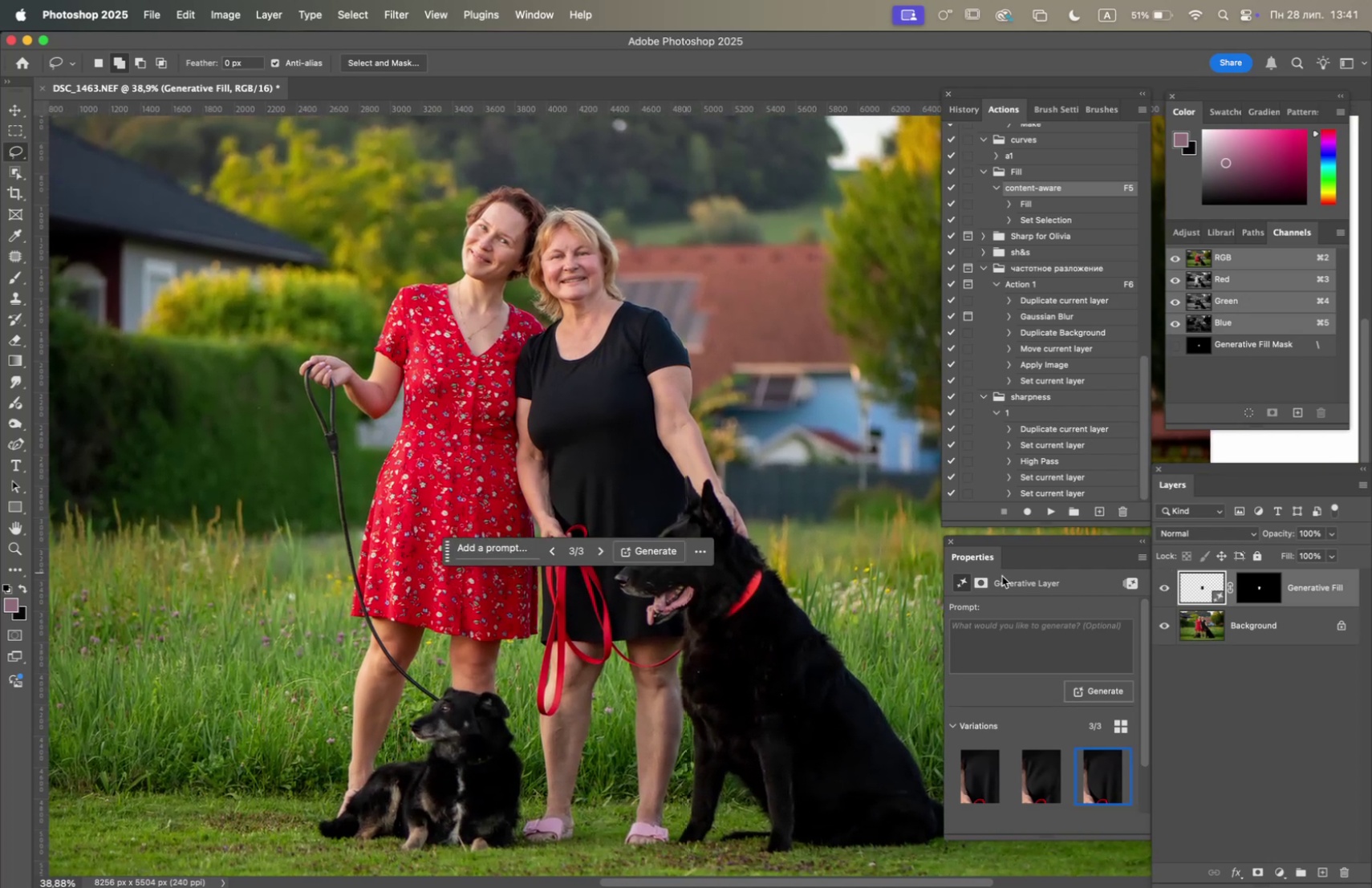 
left_click_drag(start_coordinate=[692, 556], to_coordinate=[697, 442])
 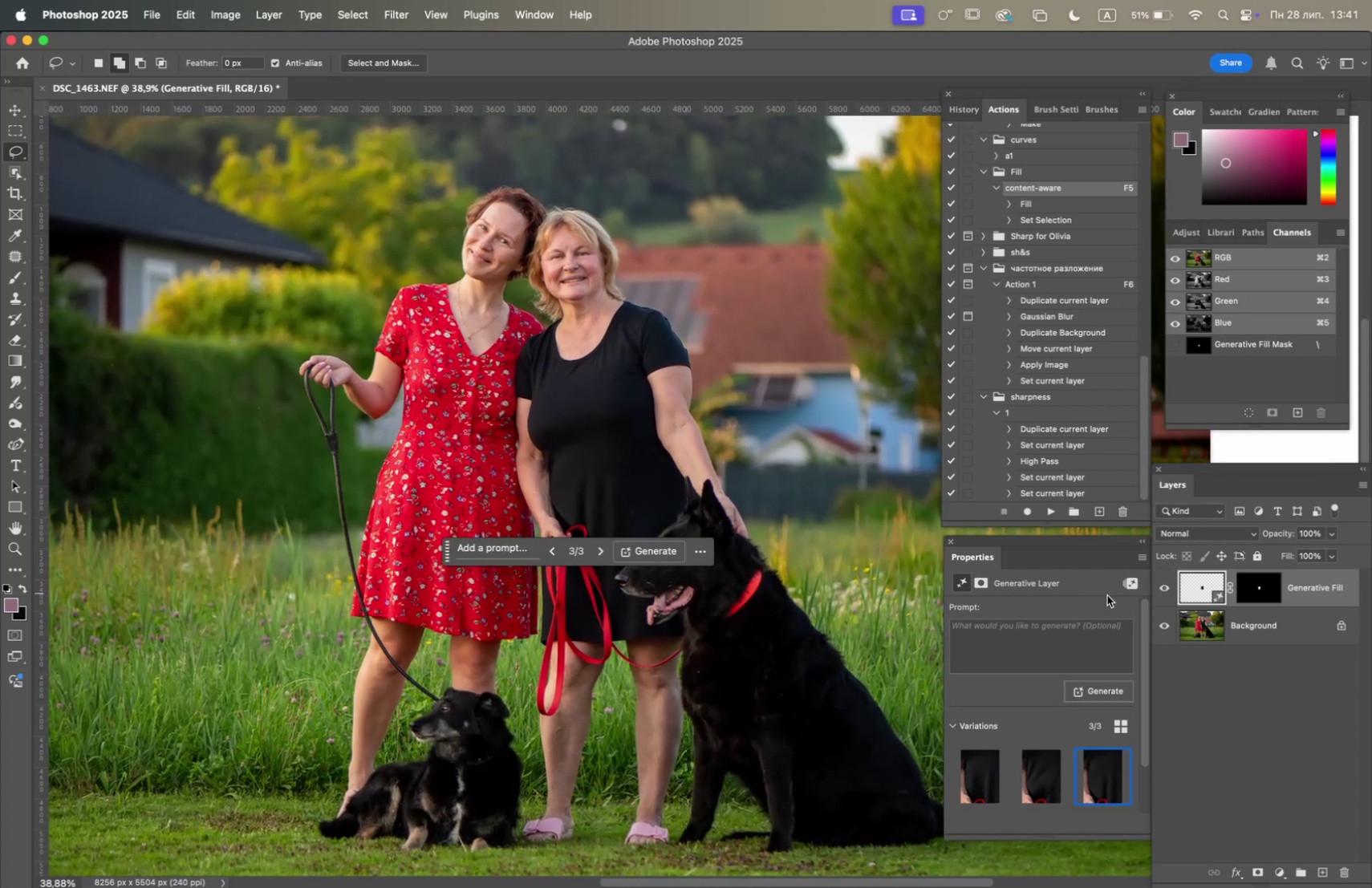 
left_click([1166, 582])
 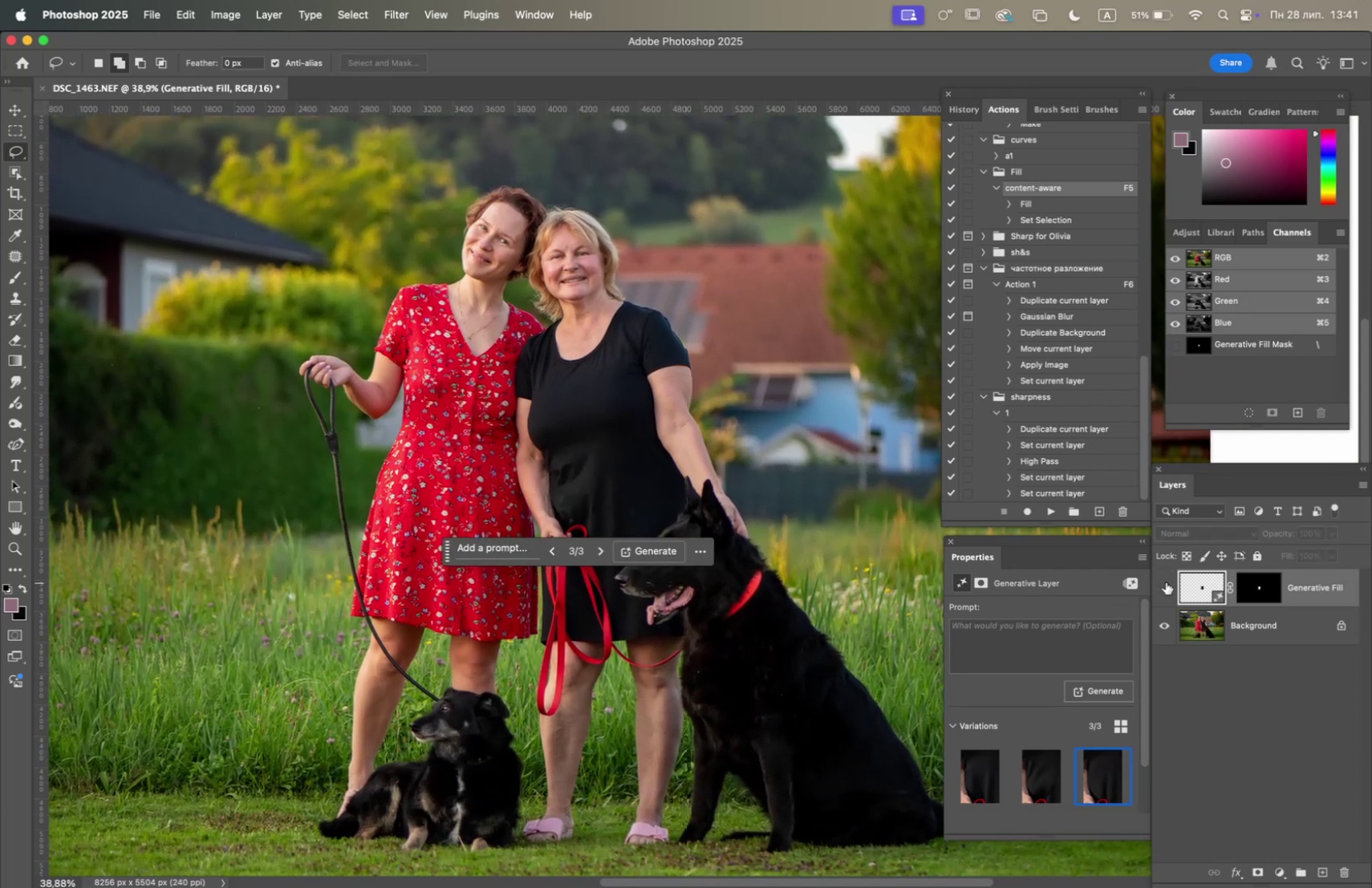 
left_click([1166, 582])
 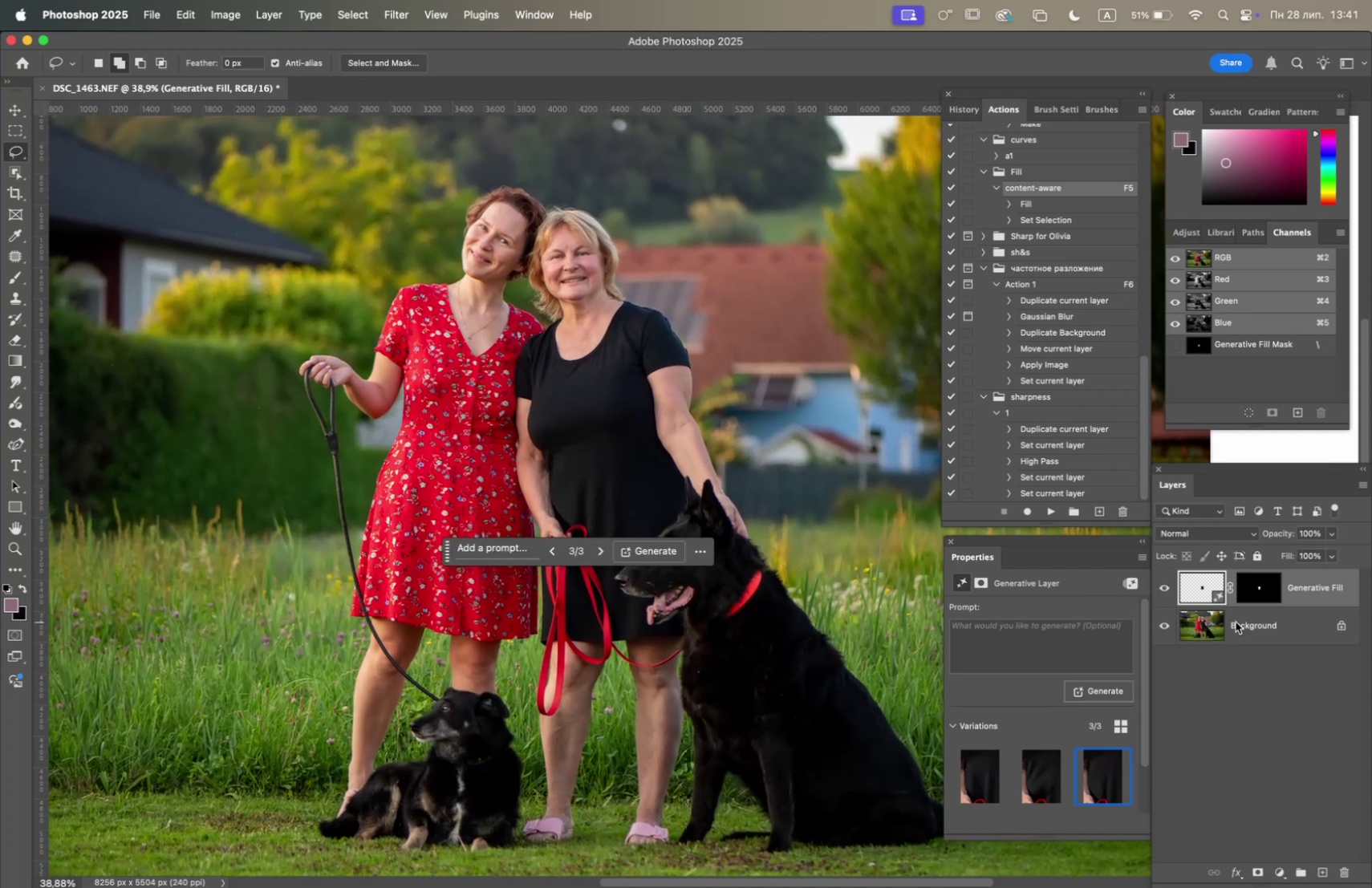 
left_click([1163, 805])
 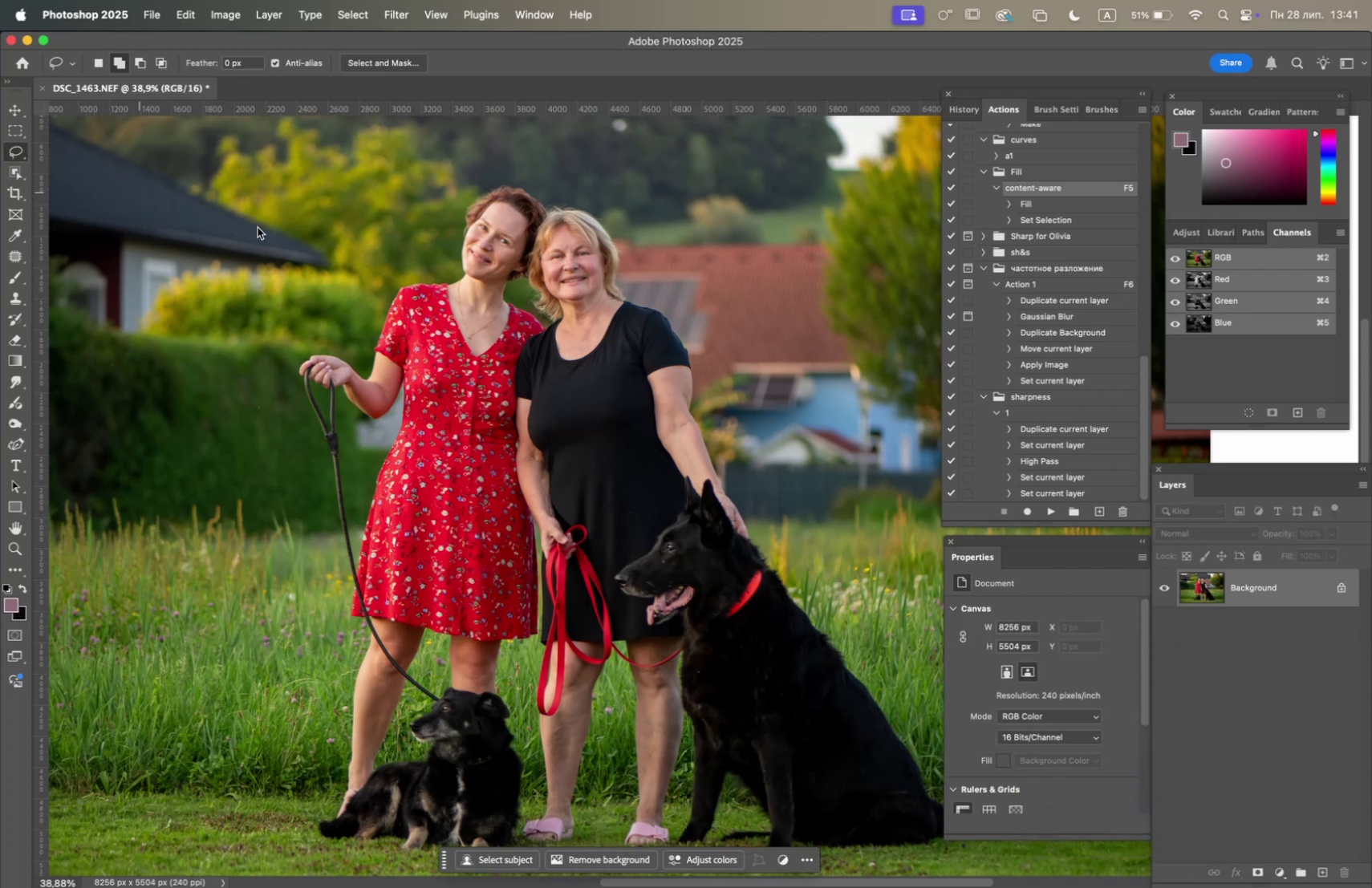 
left_click_drag(start_coordinate=[1289, 590], to_coordinate=[1325, 878])
 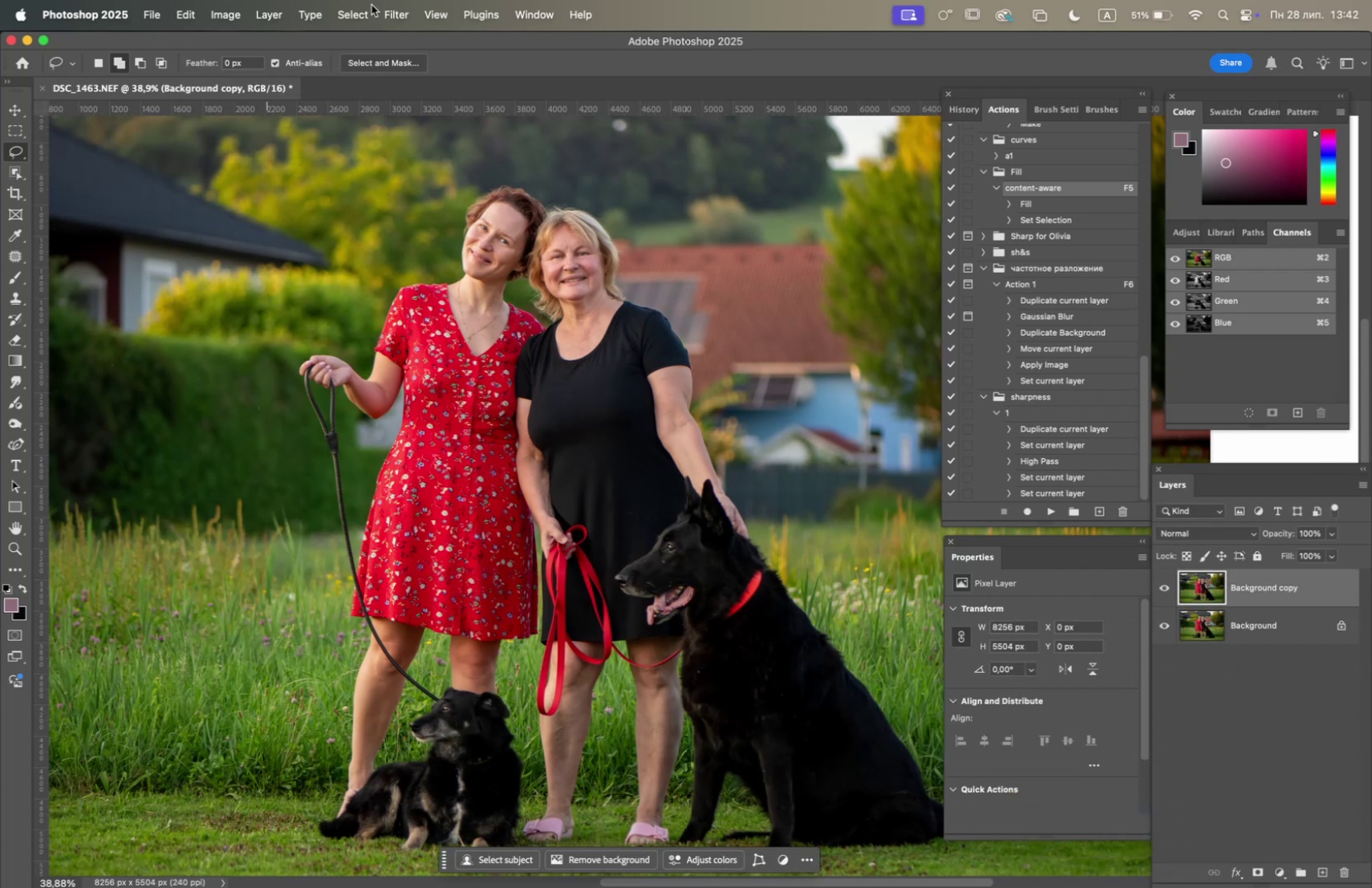 
left_click([388, 14])
 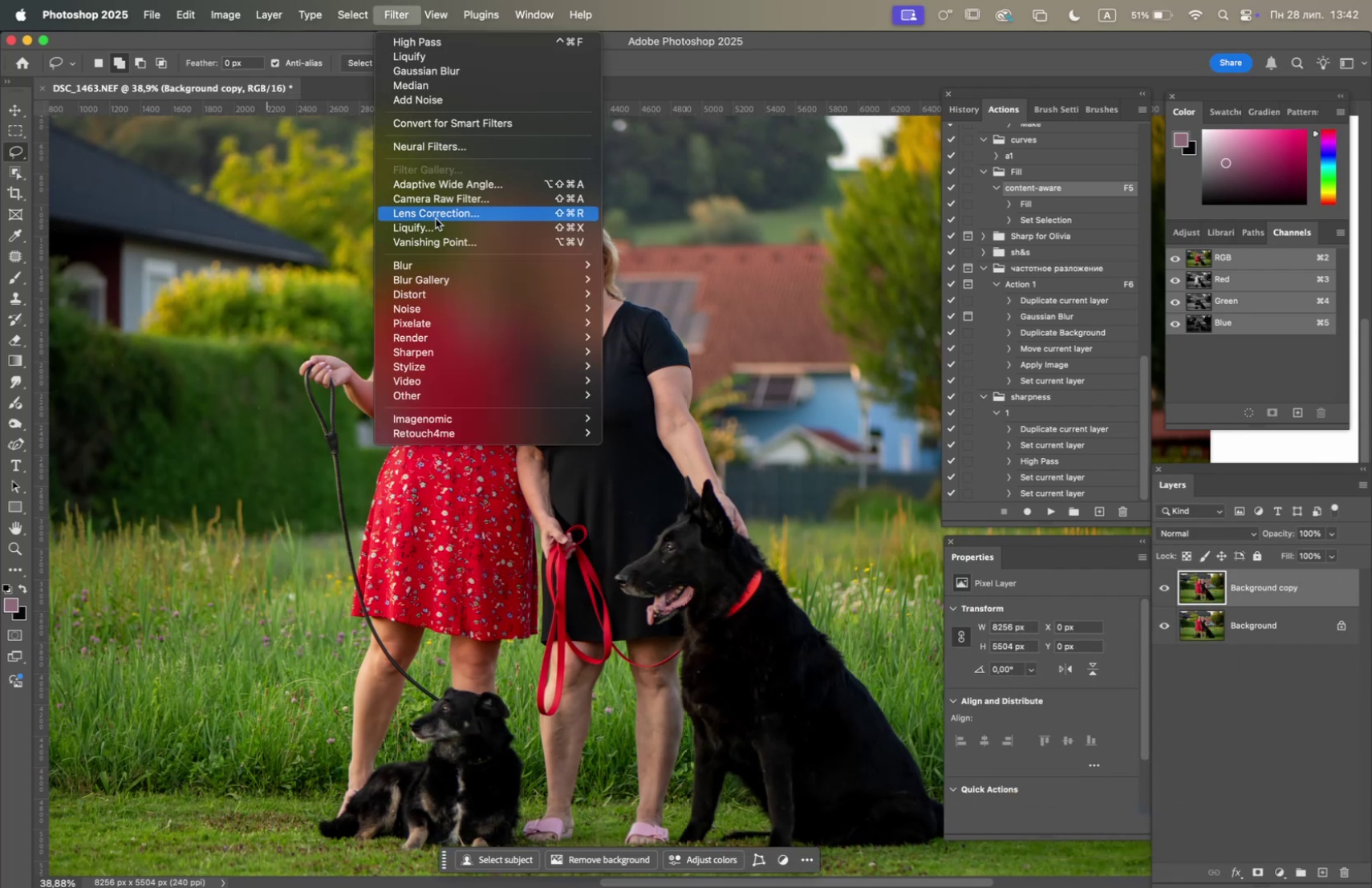 
left_click([435, 227])
 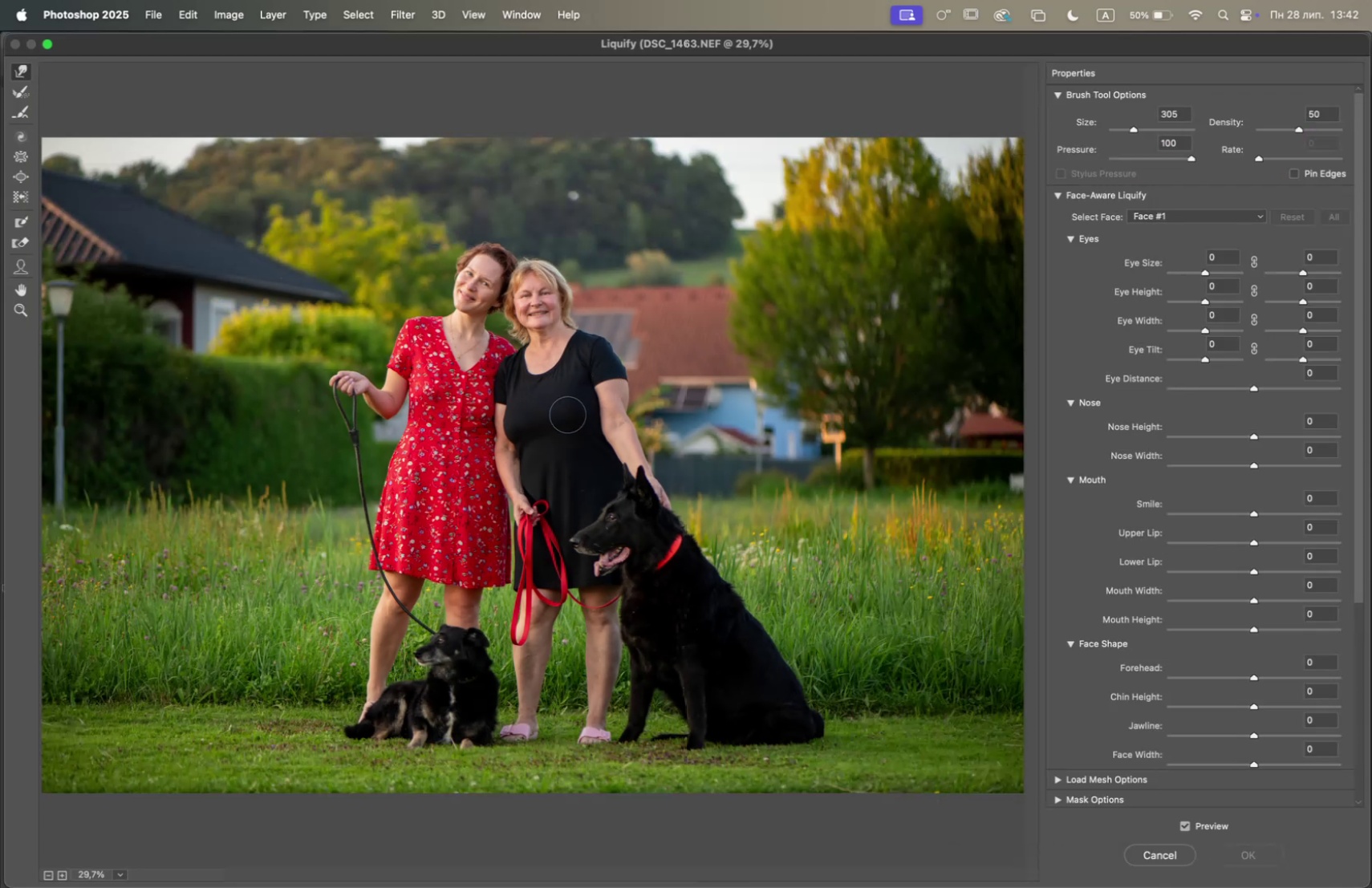 
wait(8.85)
 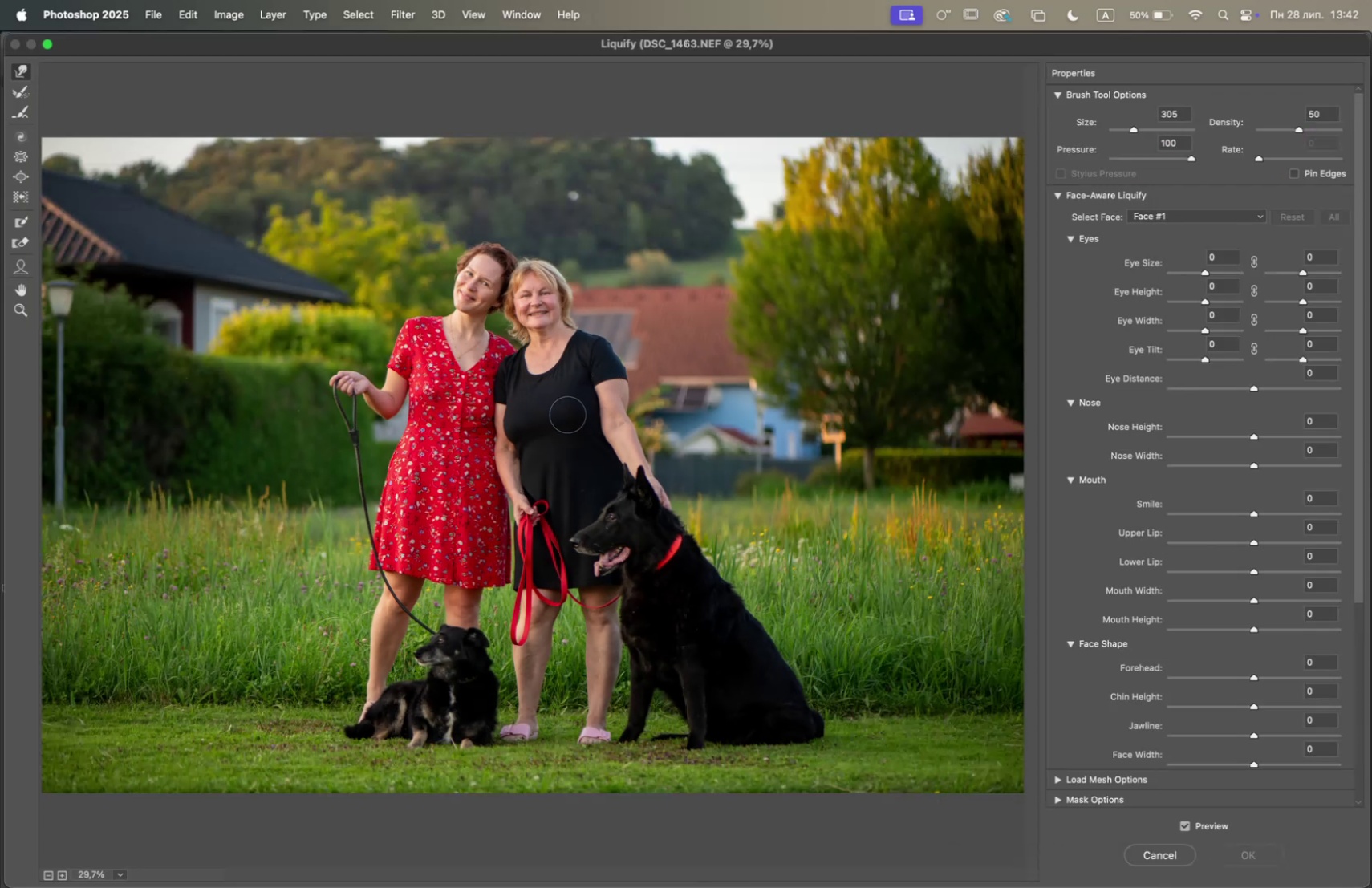 
double_click([64, 874])
 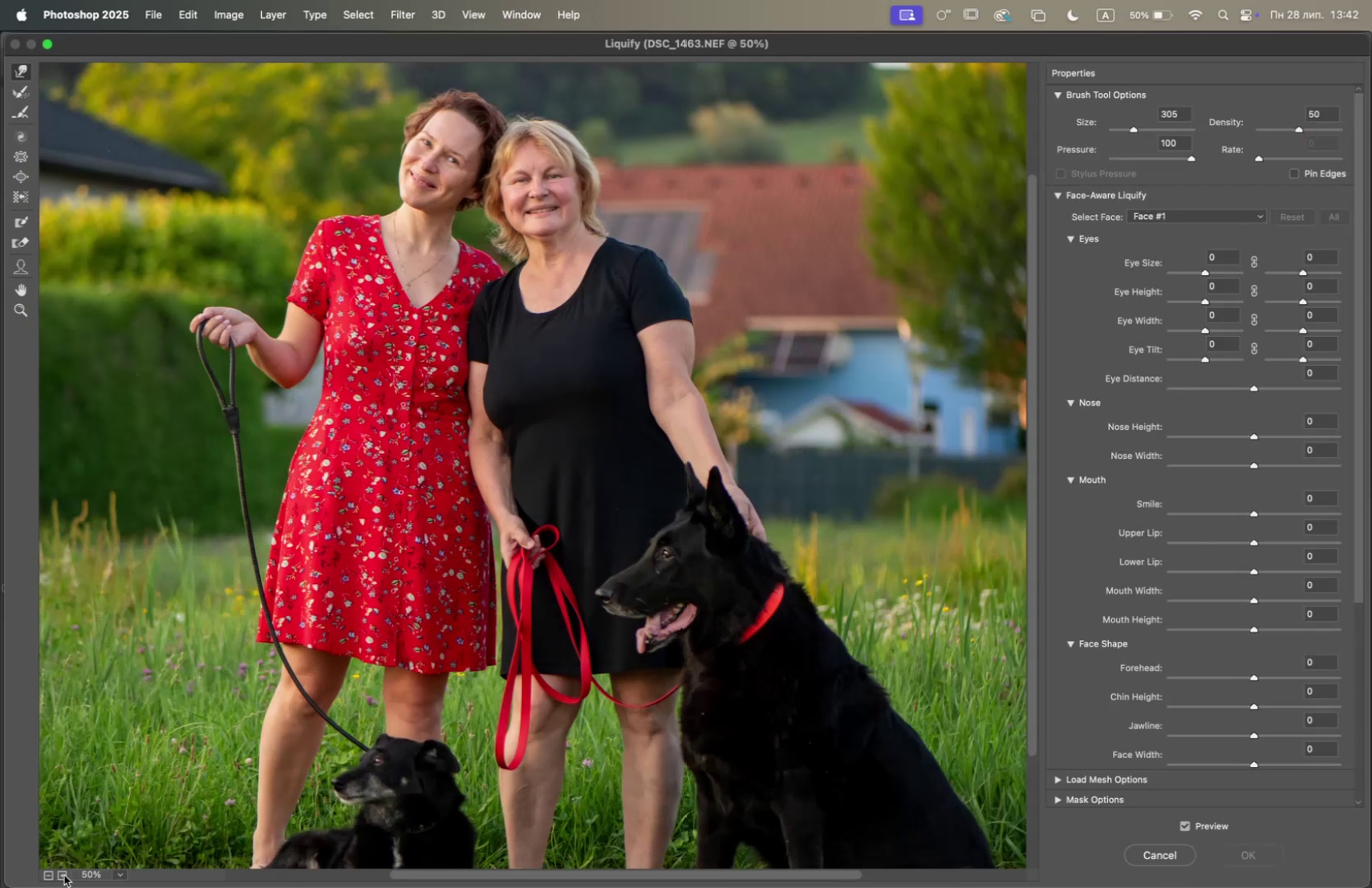 
triple_click([64, 874])
 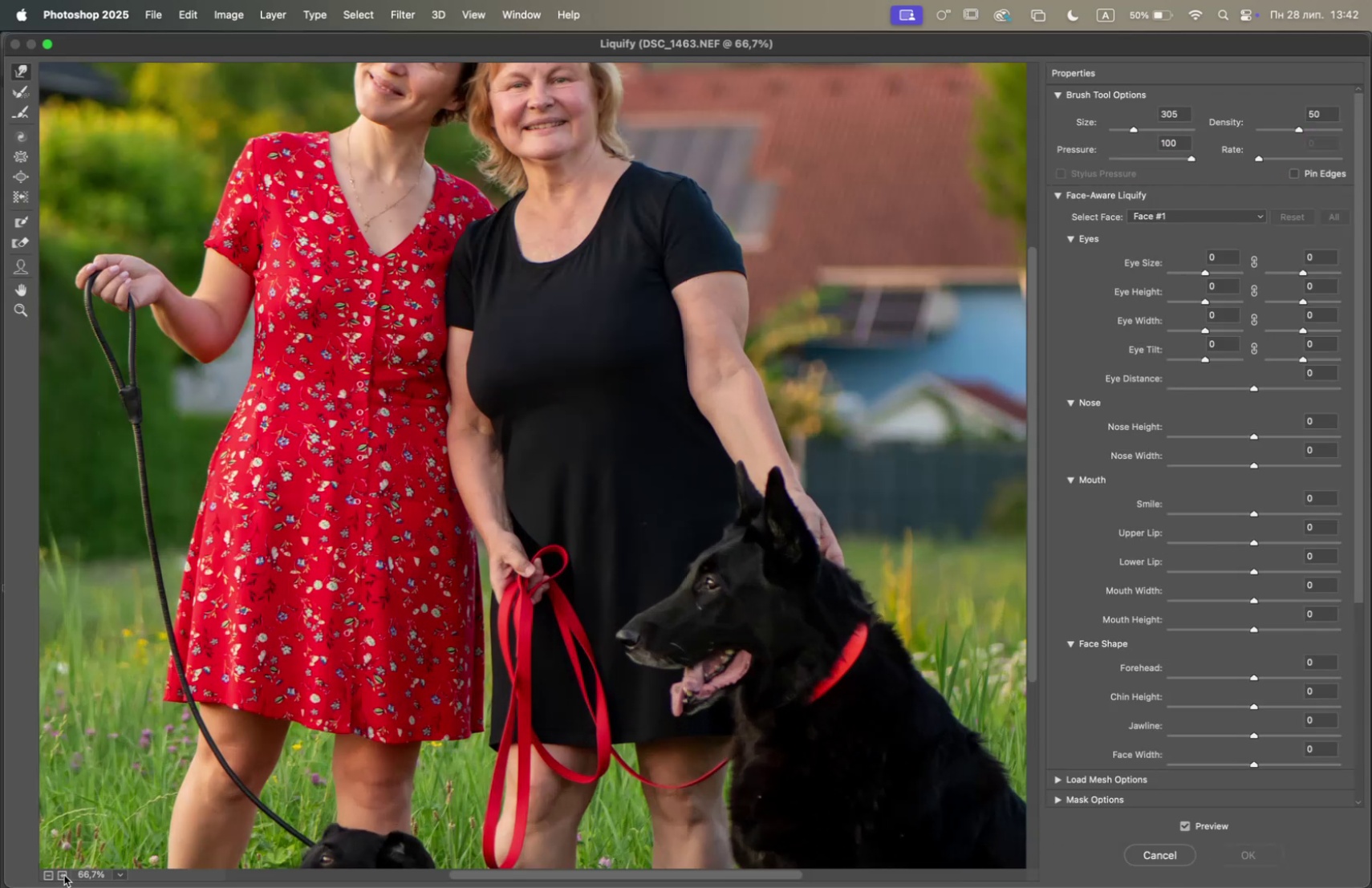 
triple_click([64, 874])
 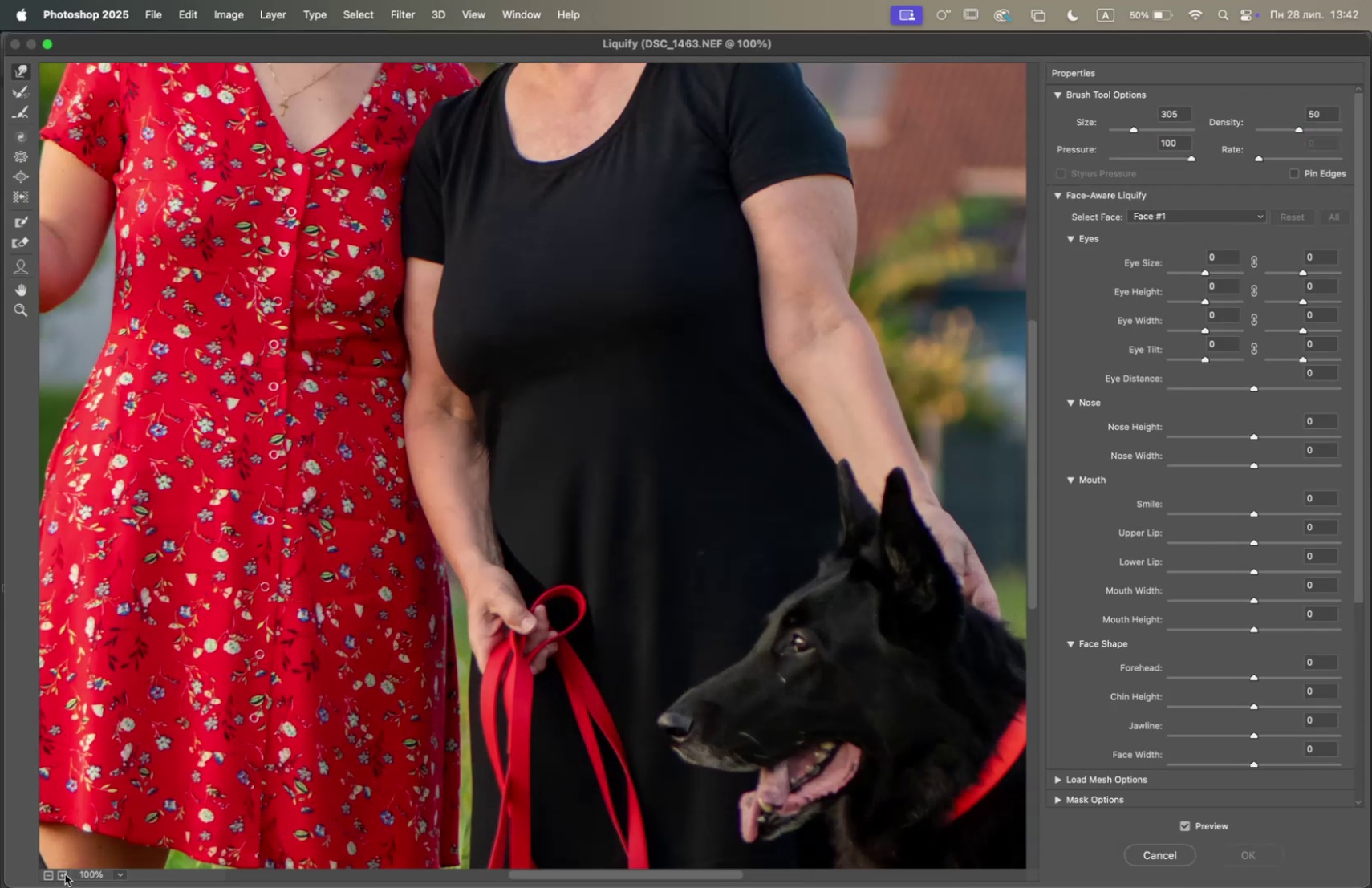 
triple_click([65, 873])
 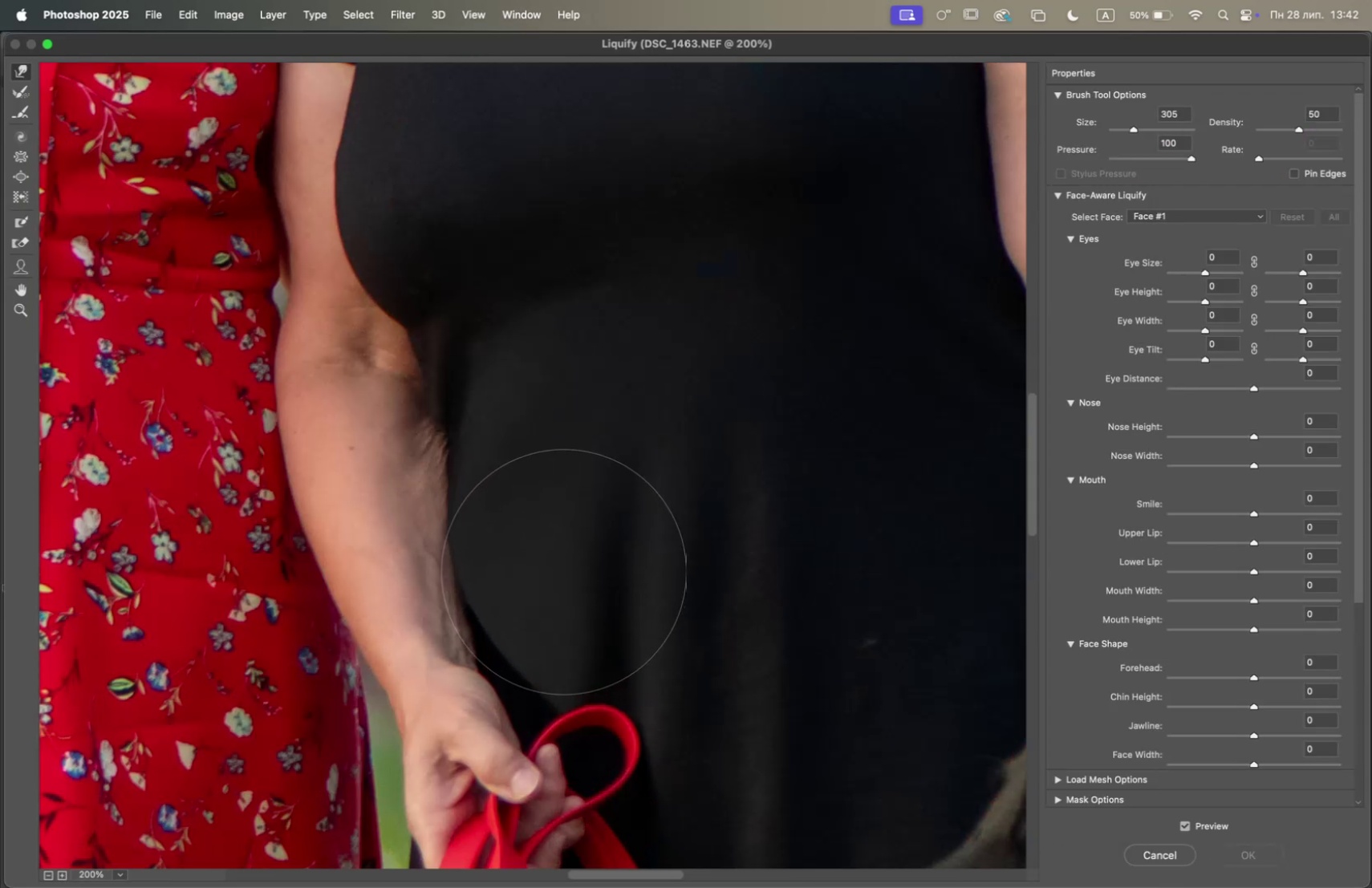 
left_click_drag(start_coordinate=[524, 535], to_coordinate=[536, 531])
 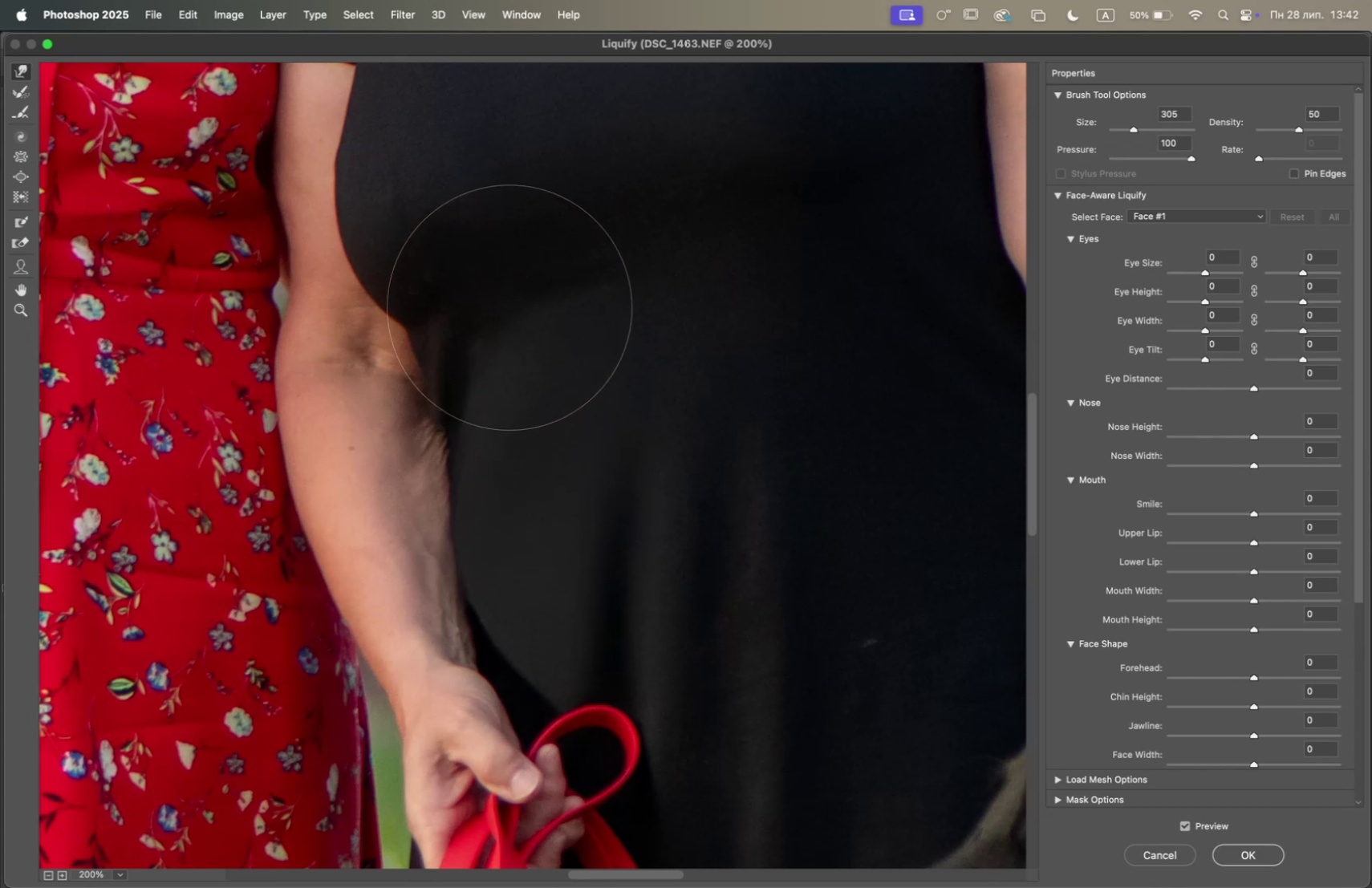 
hold_key(key=Space, duration=1.51)
 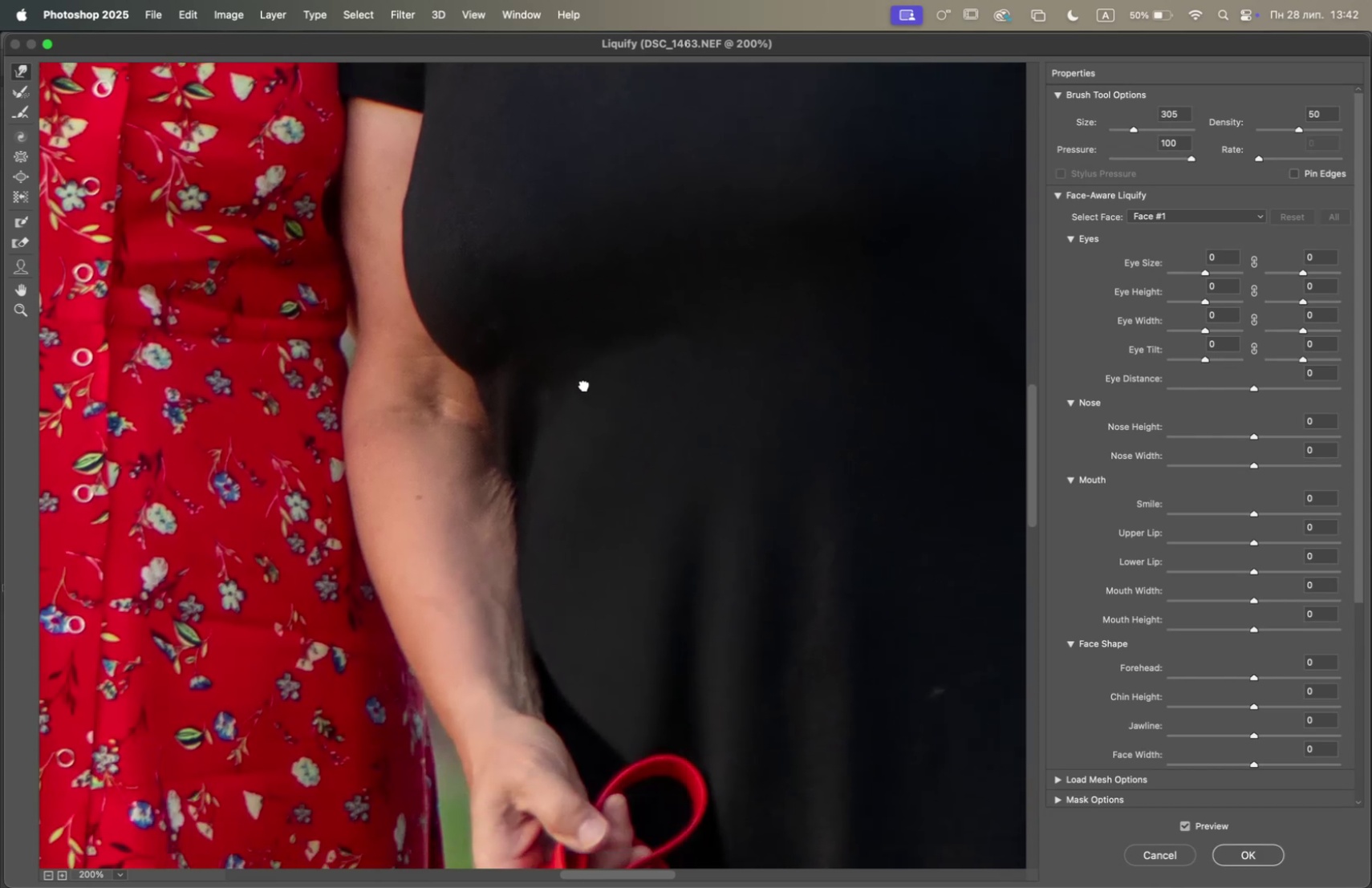 
left_click_drag(start_coordinate=[519, 343], to_coordinate=[591, 390])
 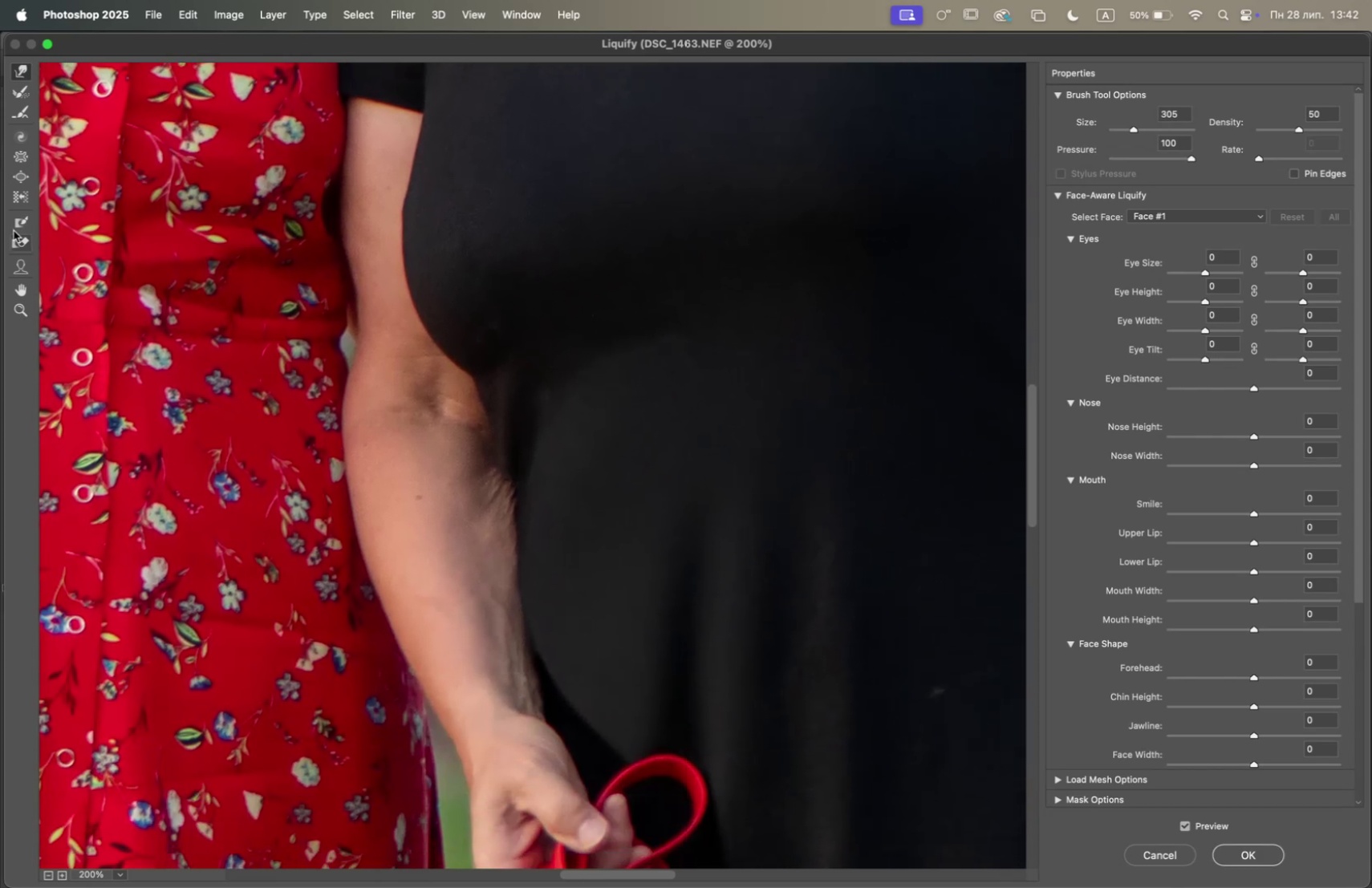 
hold_key(key=Space, duration=0.44)
 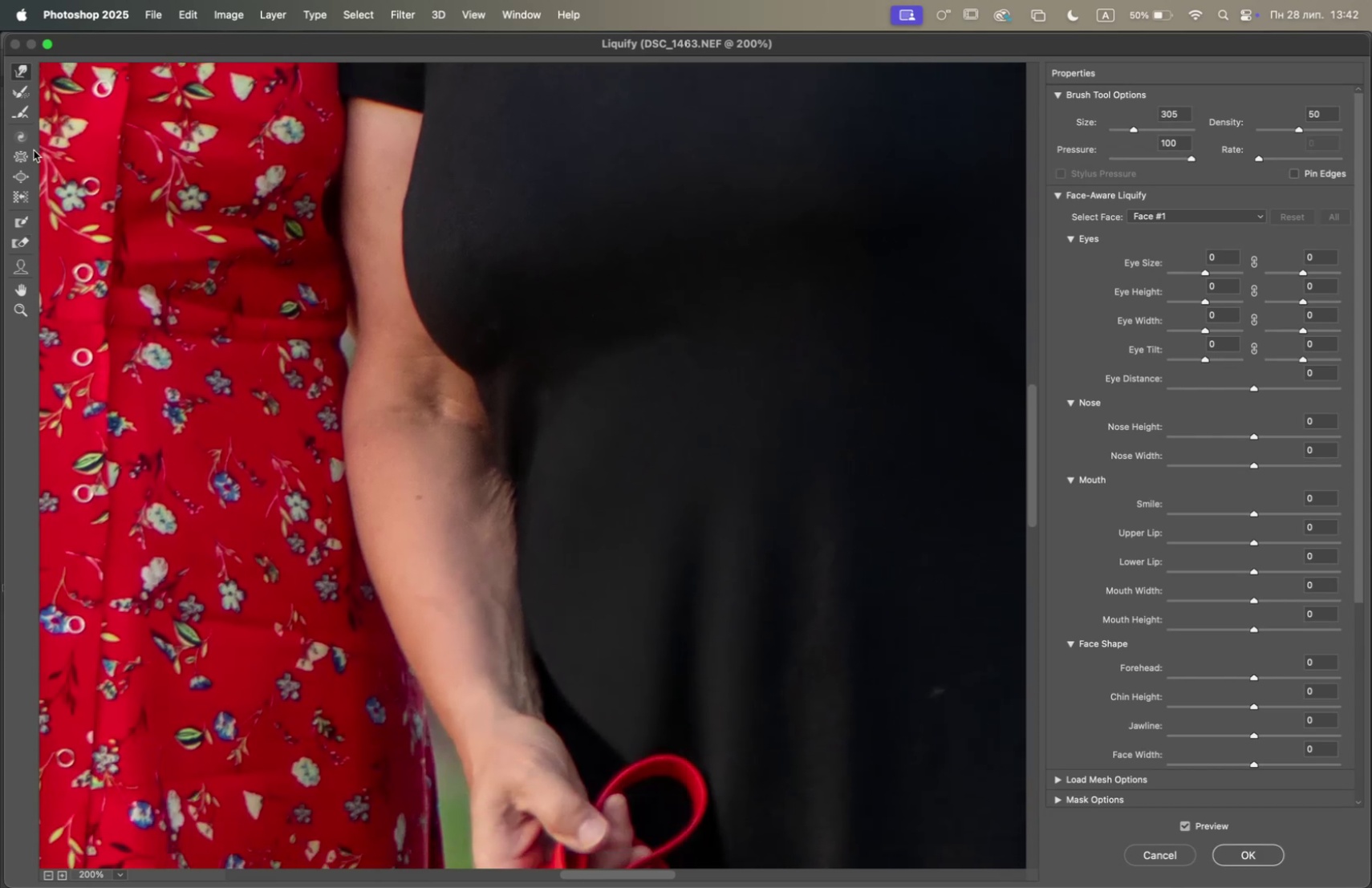 
left_click([26, 156])
 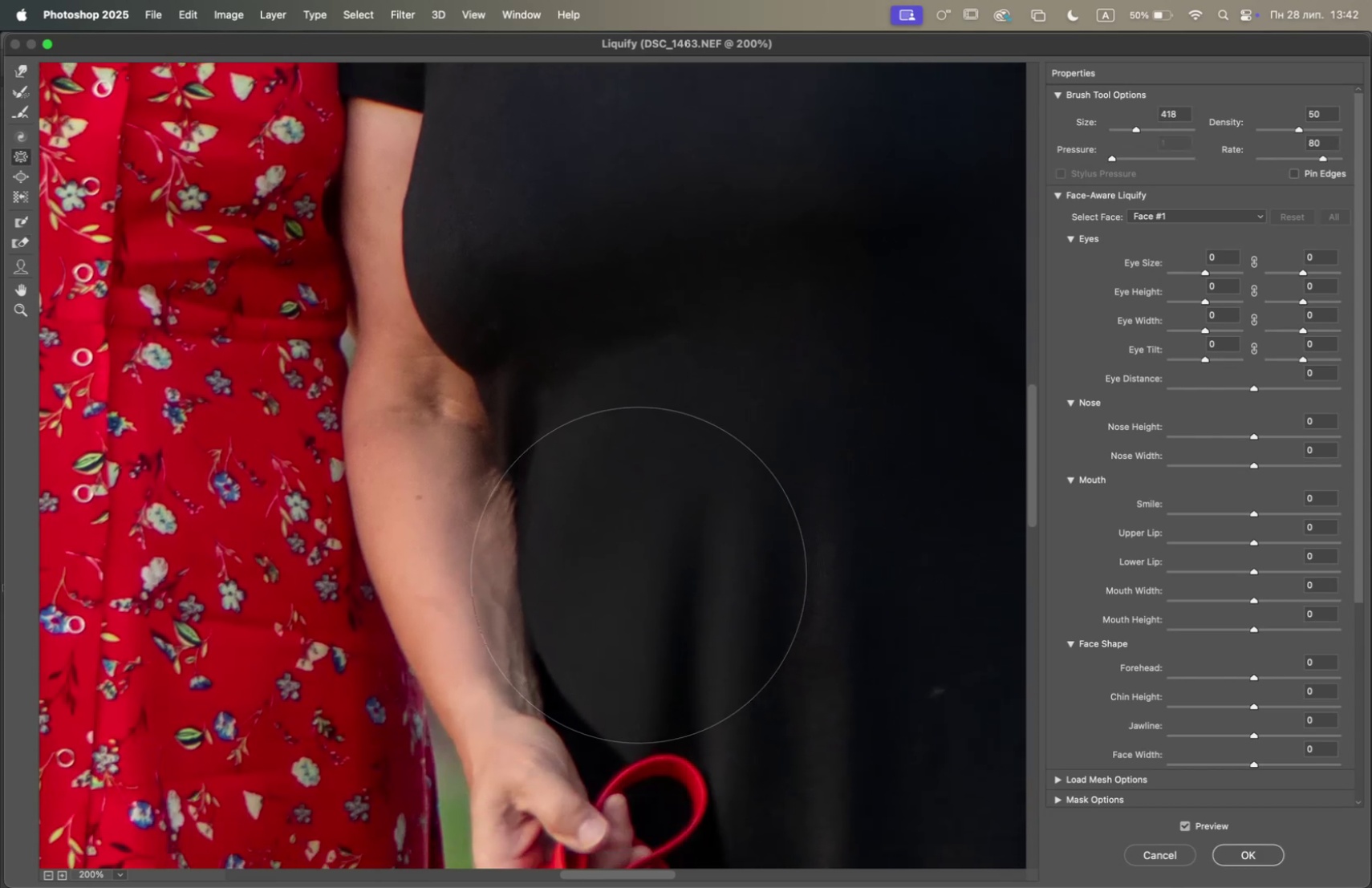 
double_click([631, 573])
 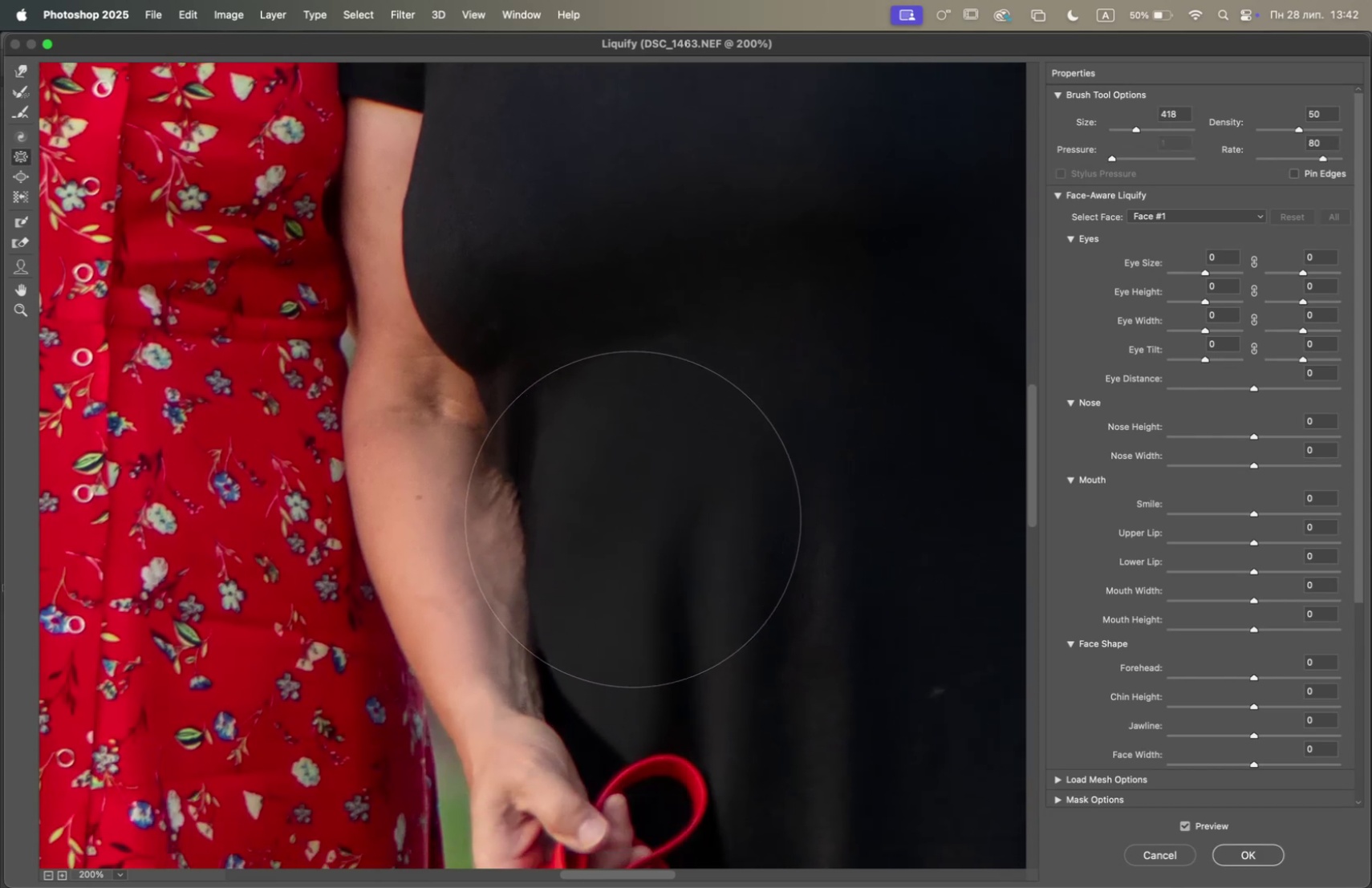 
left_click([644, 464])
 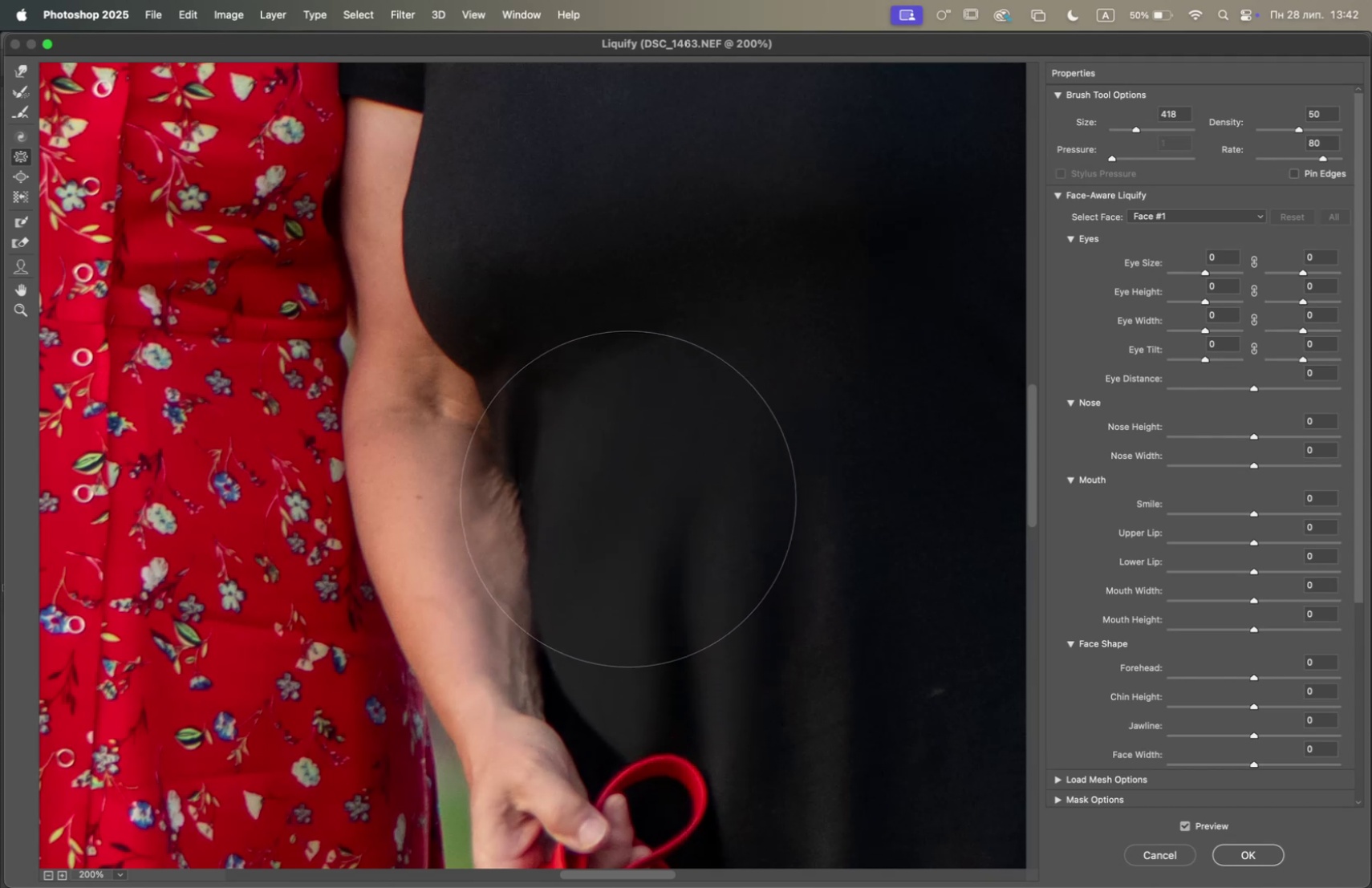 
left_click([682, 462])
 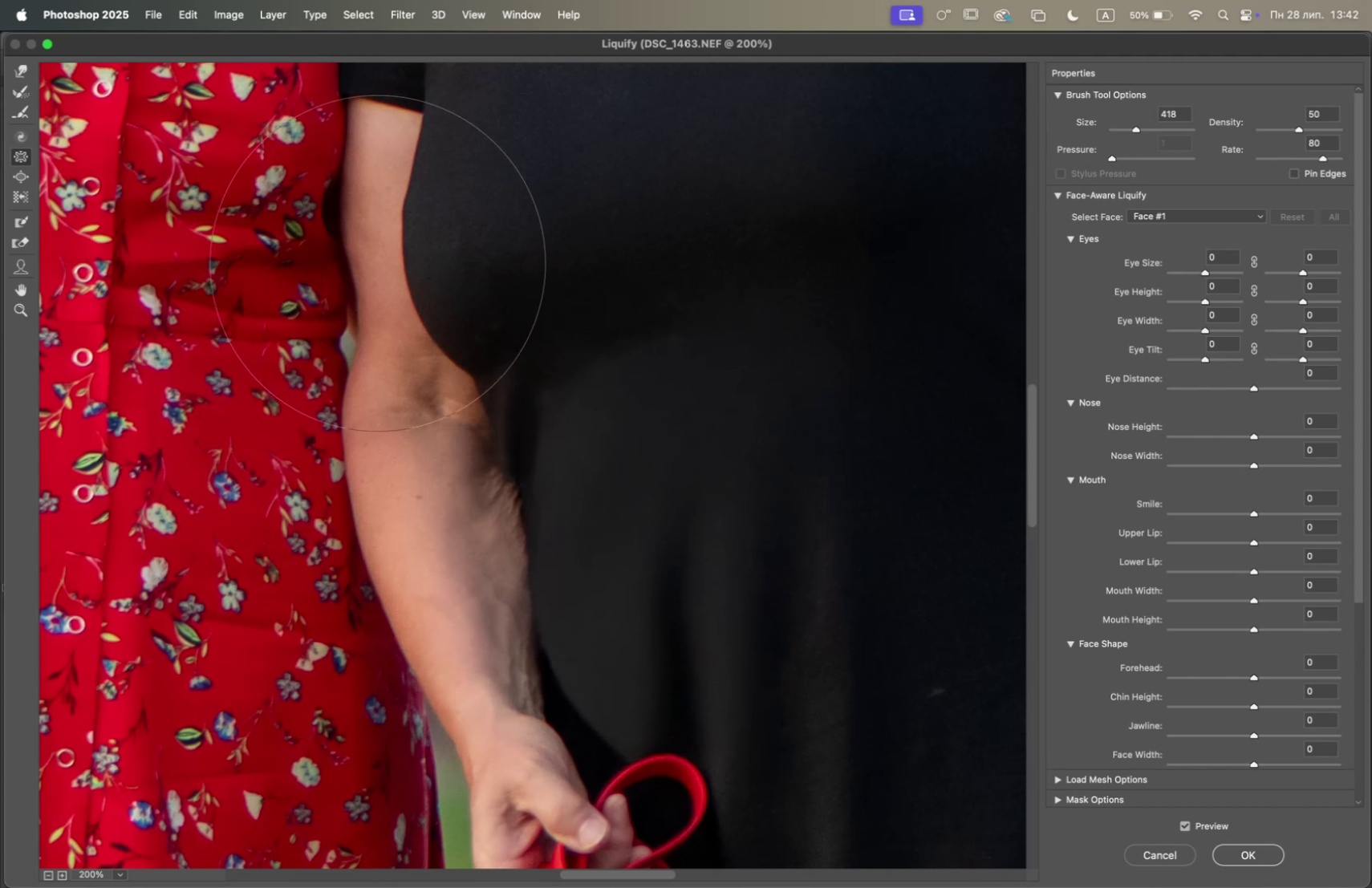 
left_click([514, 208])
 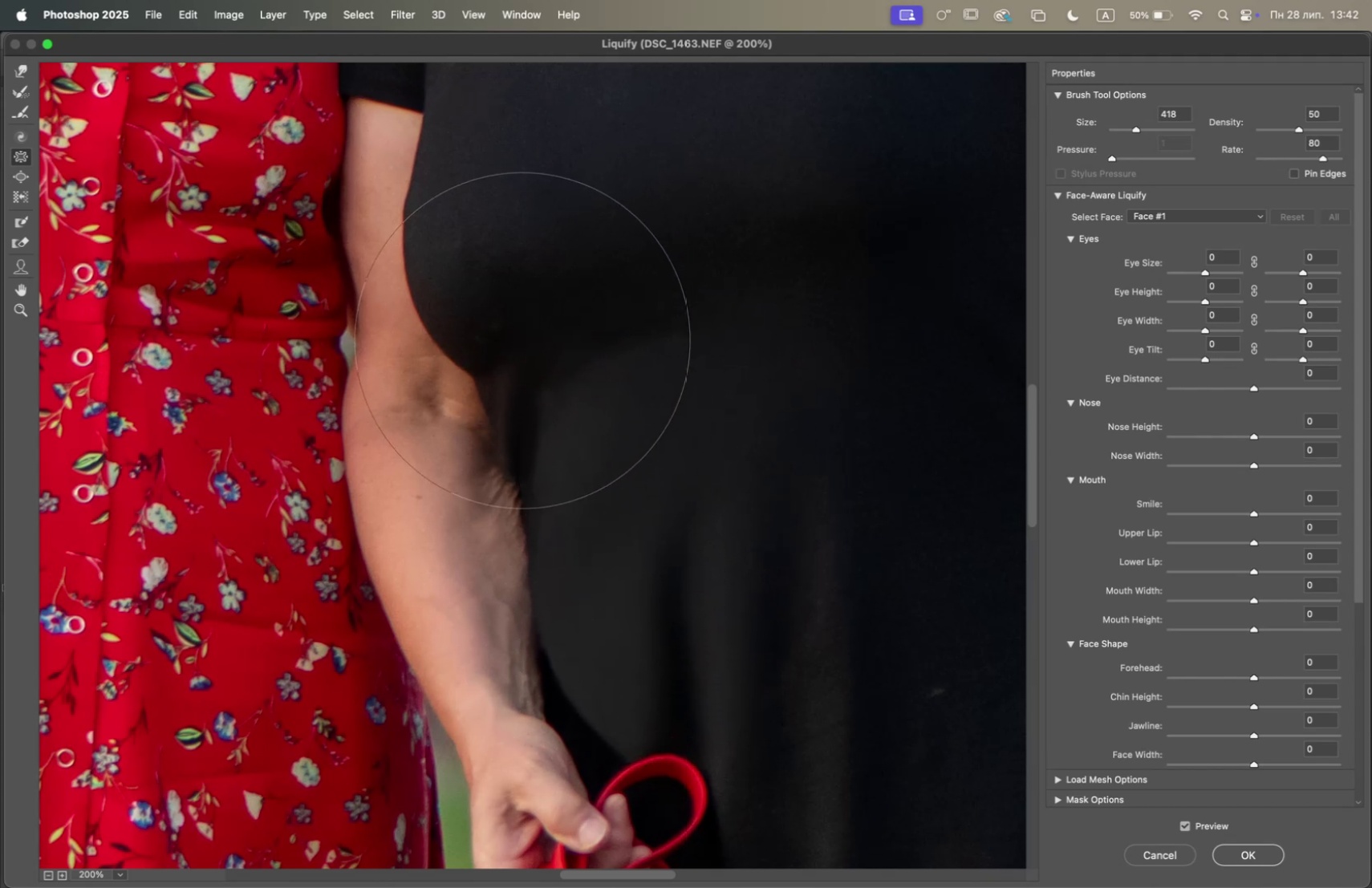 
hold_key(key=Space, duration=1.4)
 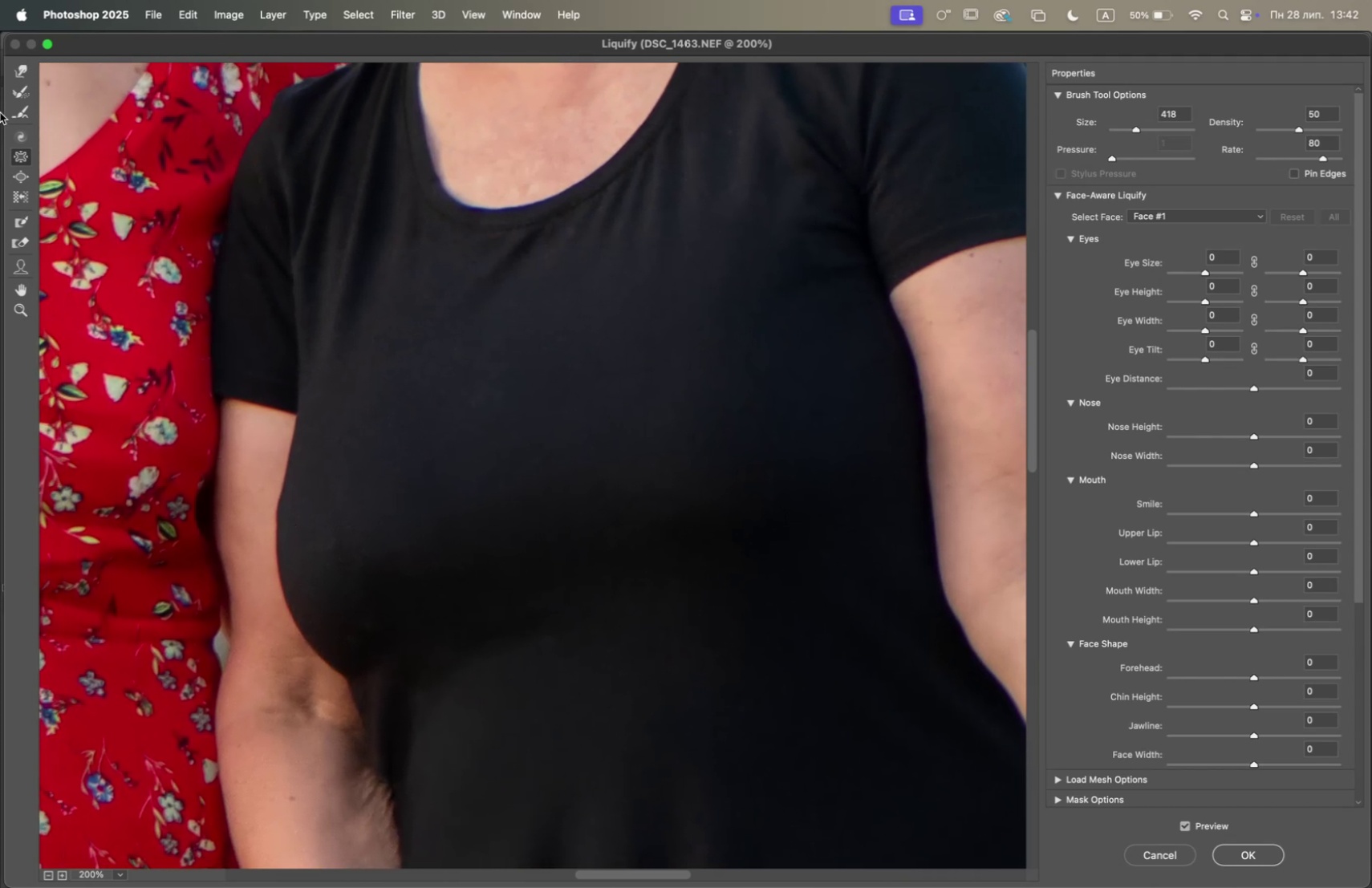 
left_click_drag(start_coordinate=[587, 340], to_coordinate=[457, 654])
 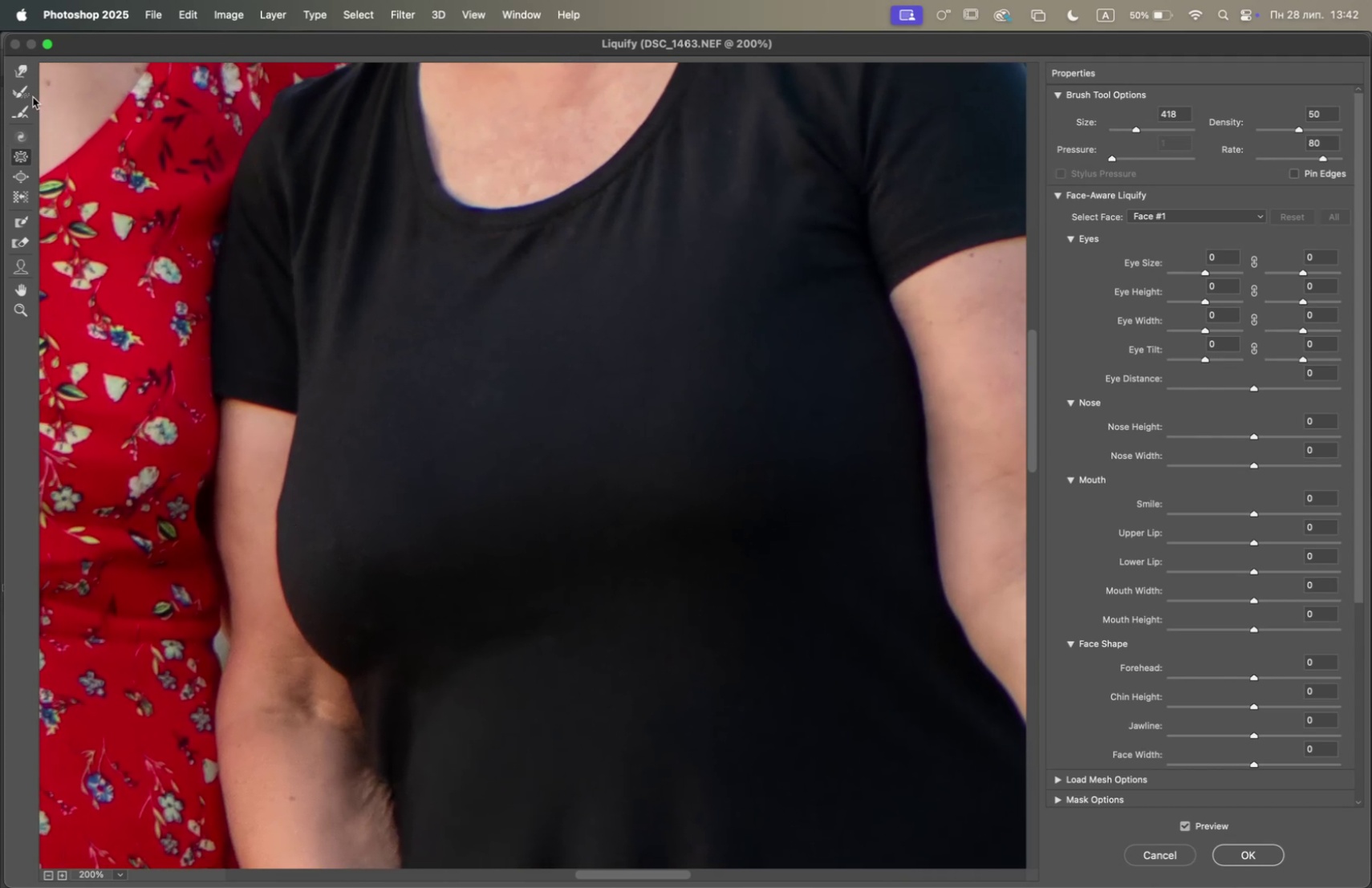 
left_click([22, 112])
 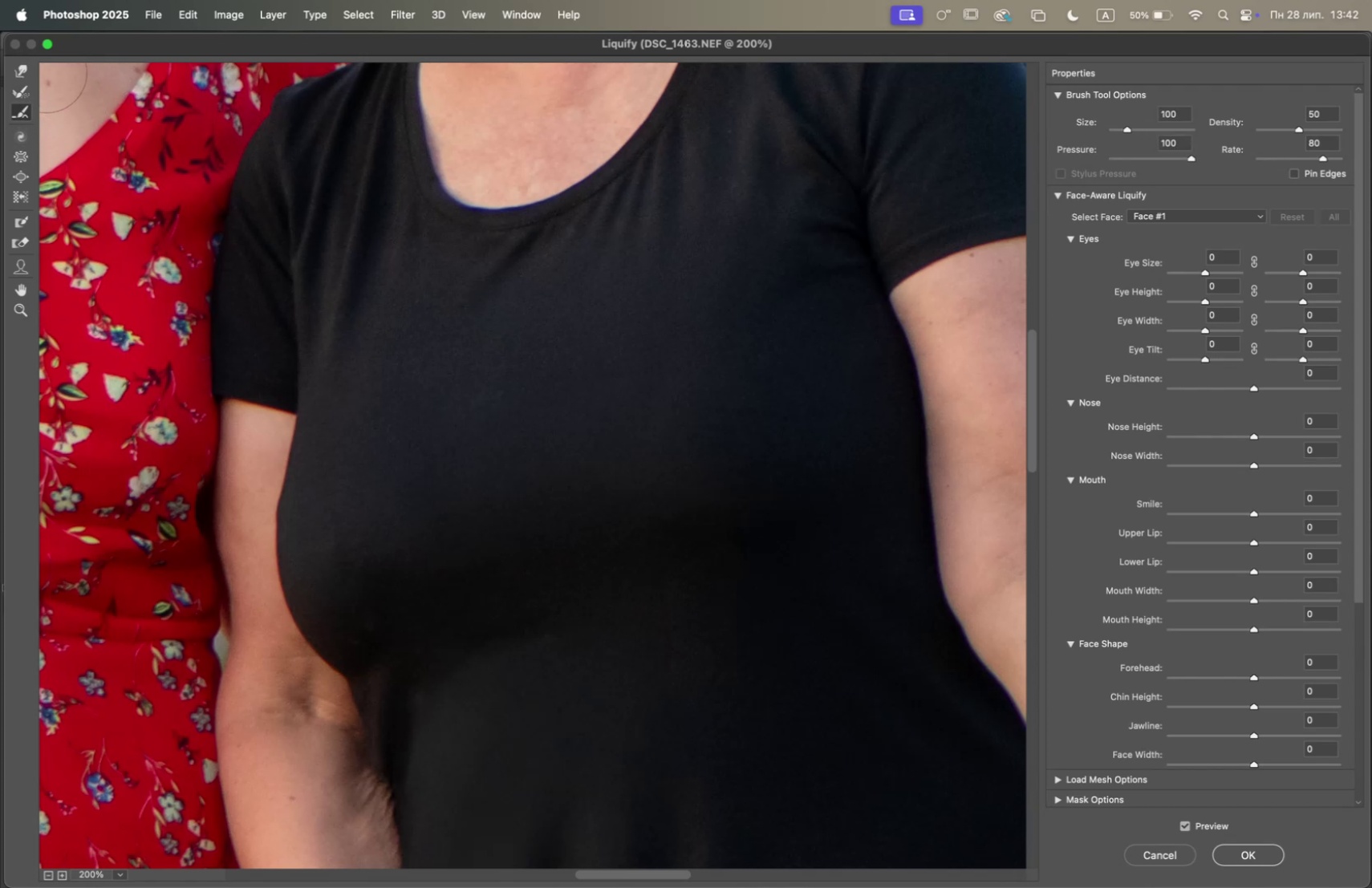 
left_click([22, 67])
 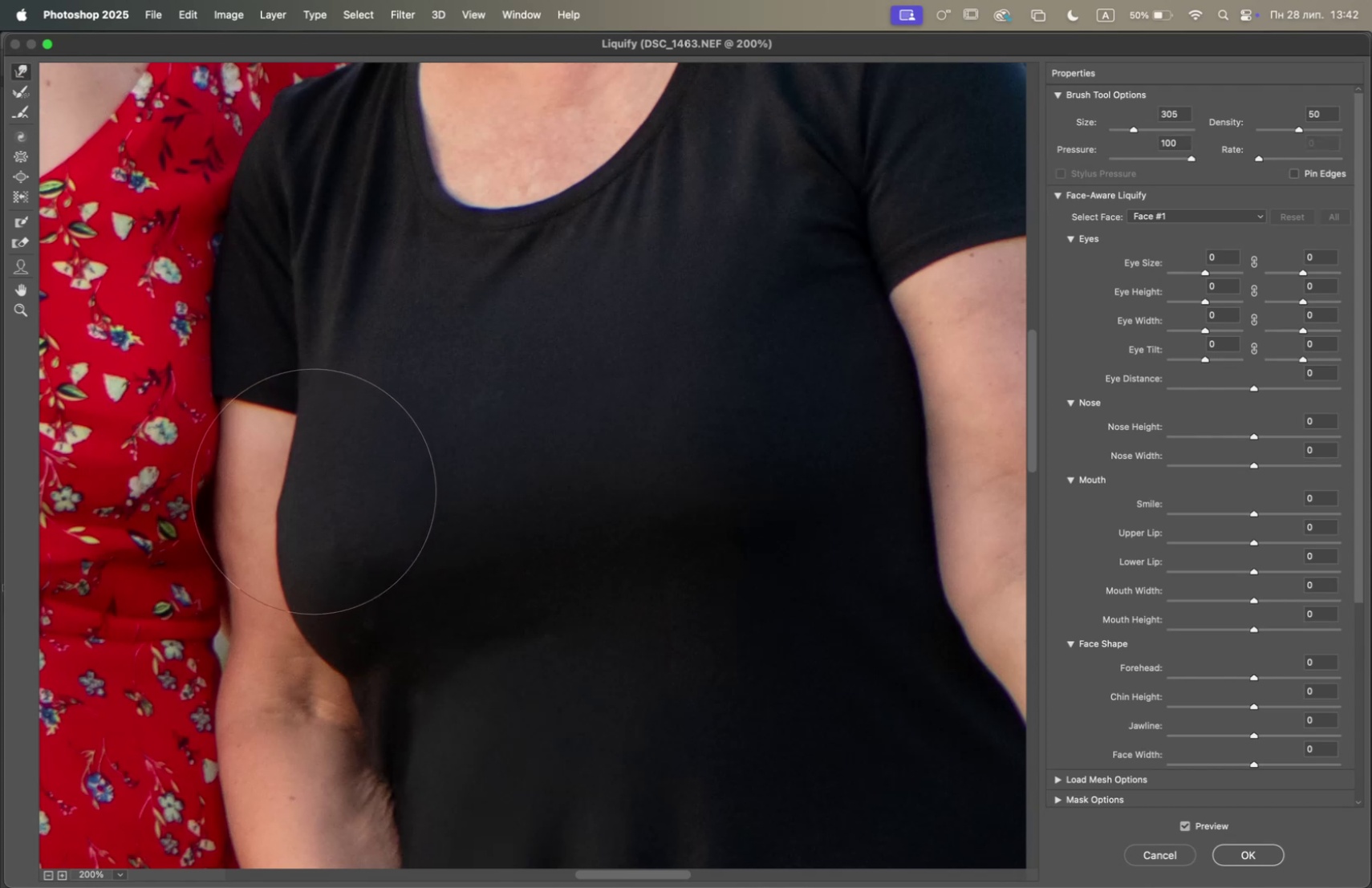 
left_click_drag(start_coordinate=[320, 399], to_coordinate=[311, 391])
 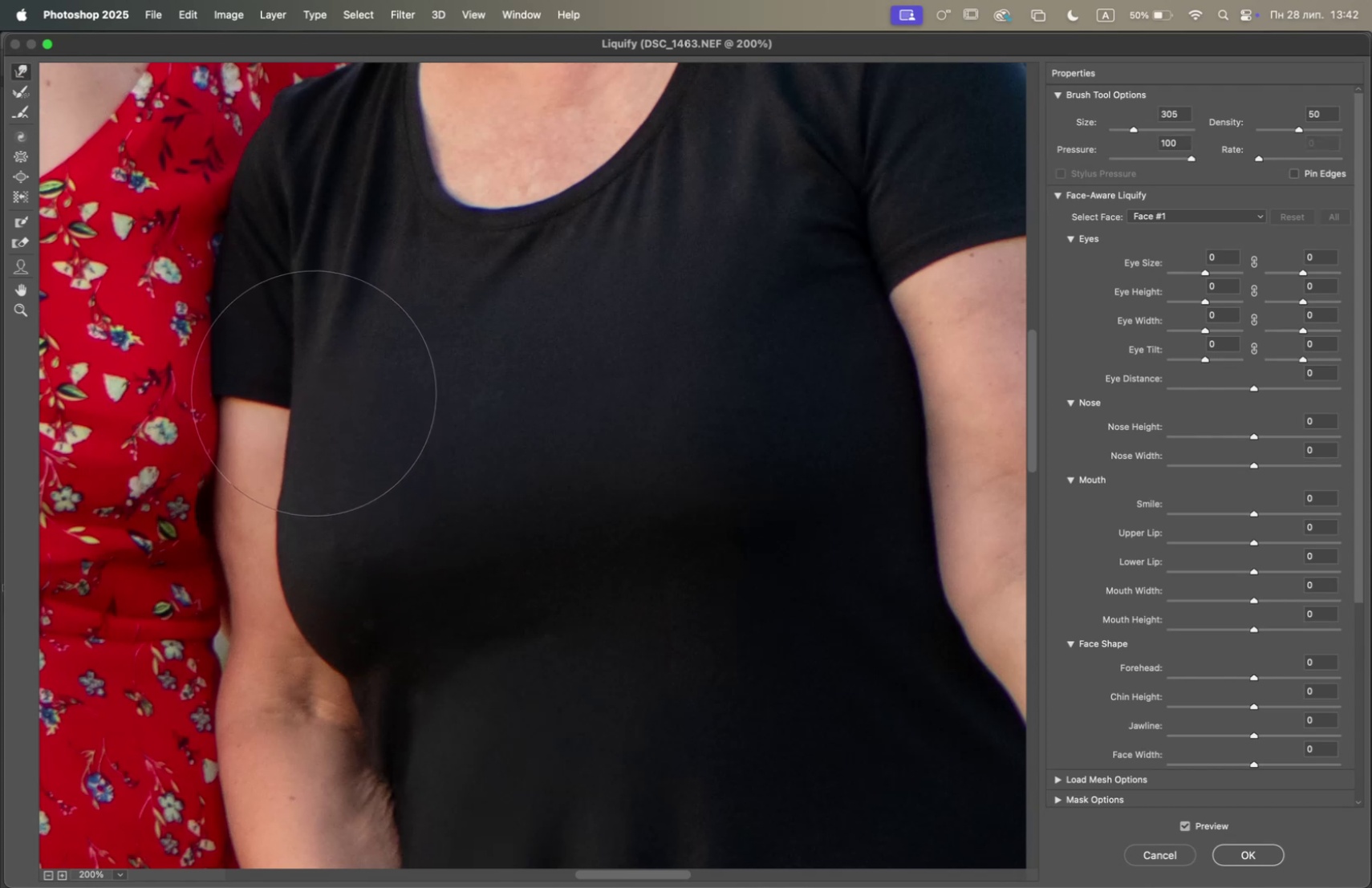 
left_click_drag(start_coordinate=[317, 395], to_coordinate=[321, 396])
 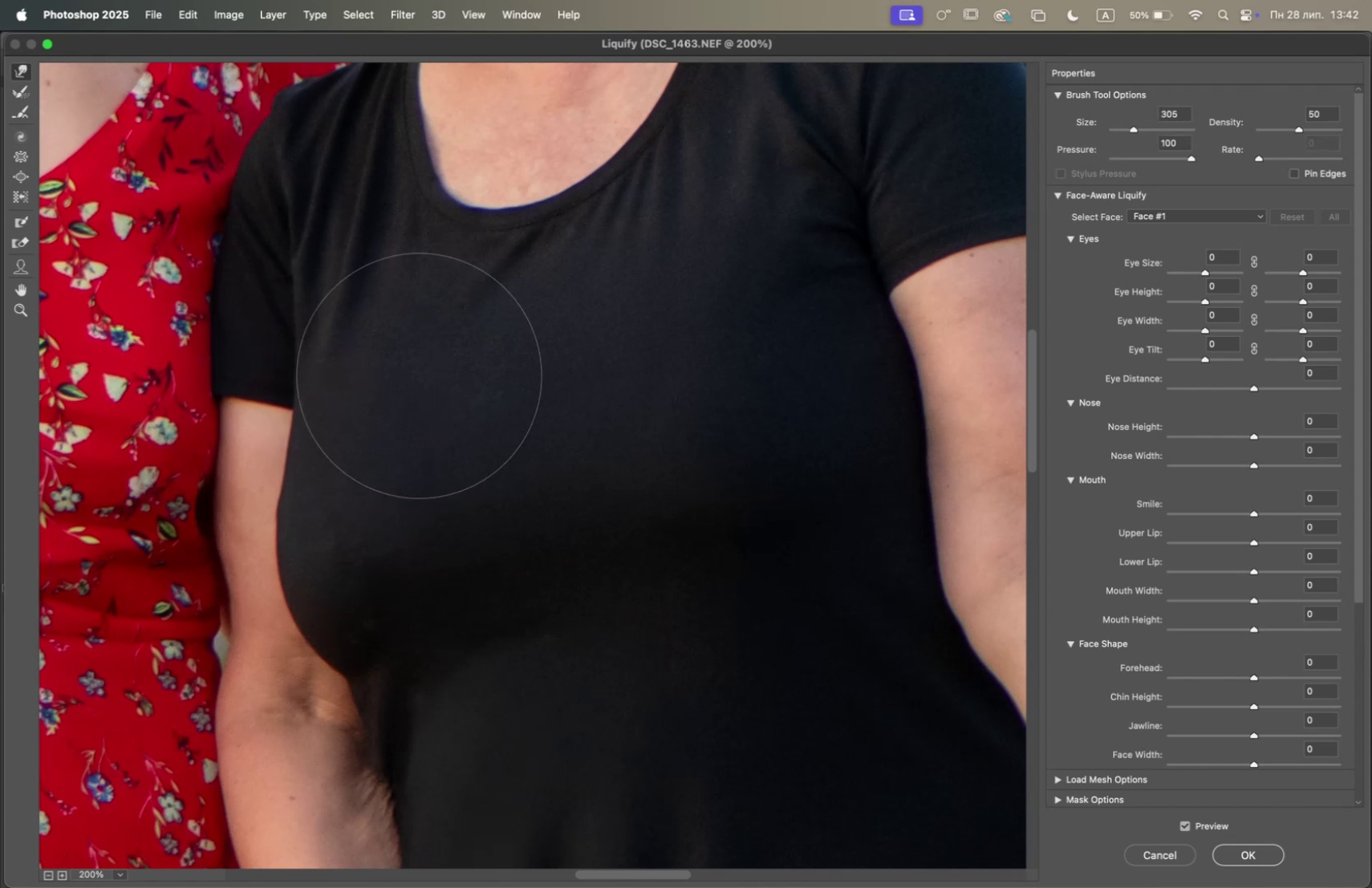 
key(Space)
 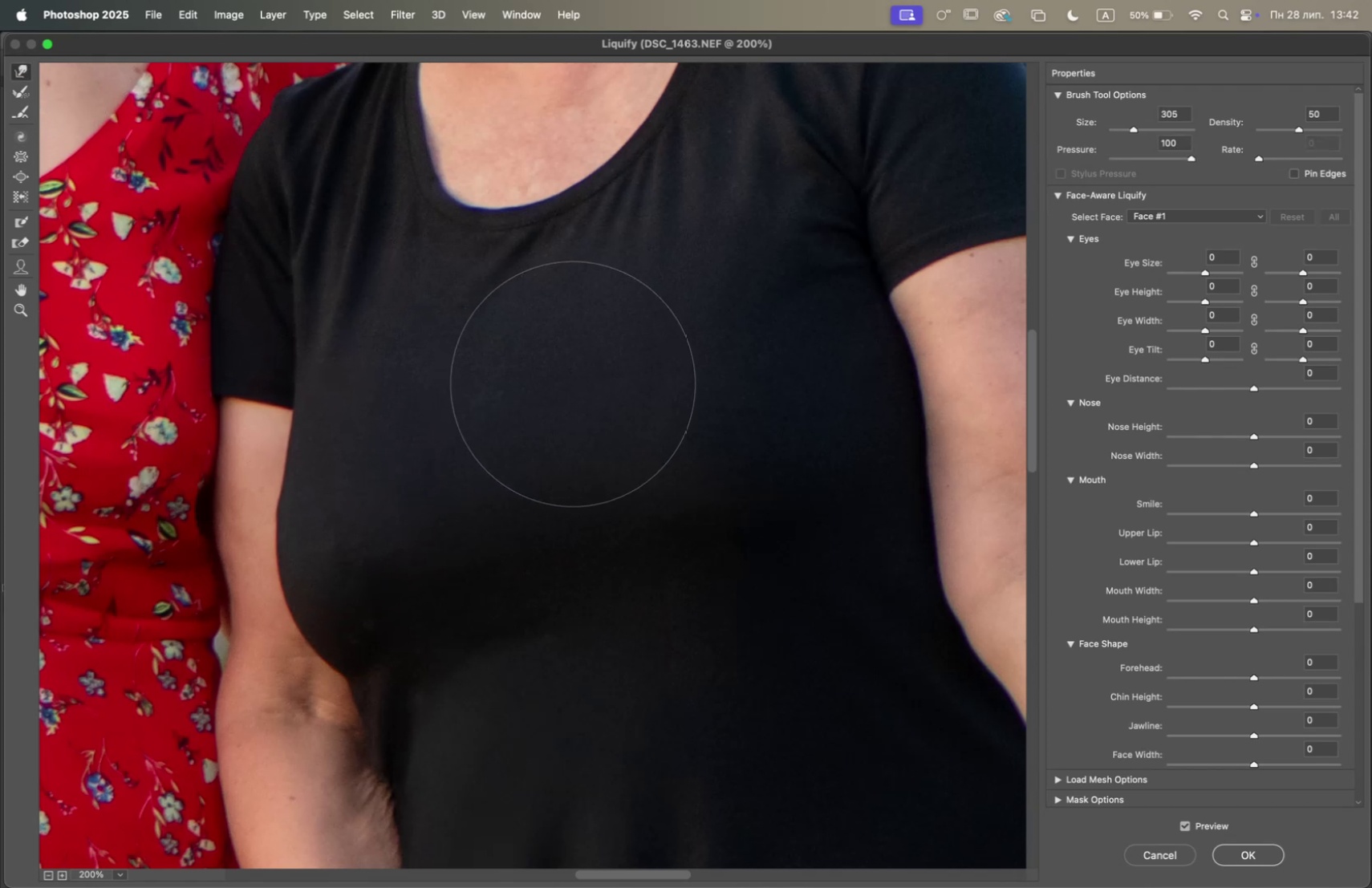 
hold_key(key=Space, duration=1.05)
 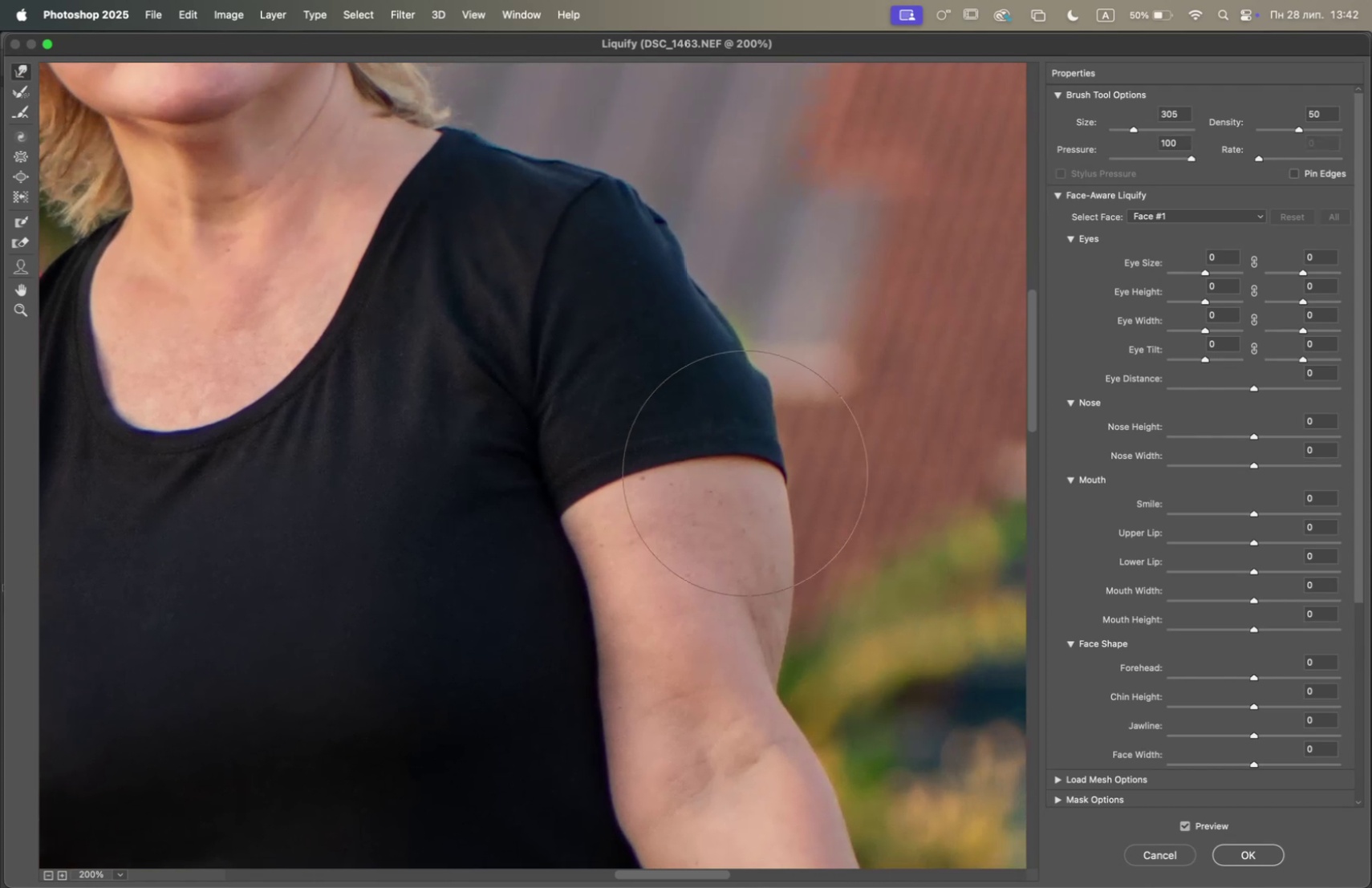 
left_click_drag(start_coordinate=[624, 390], to_coordinate=[288, 619])
 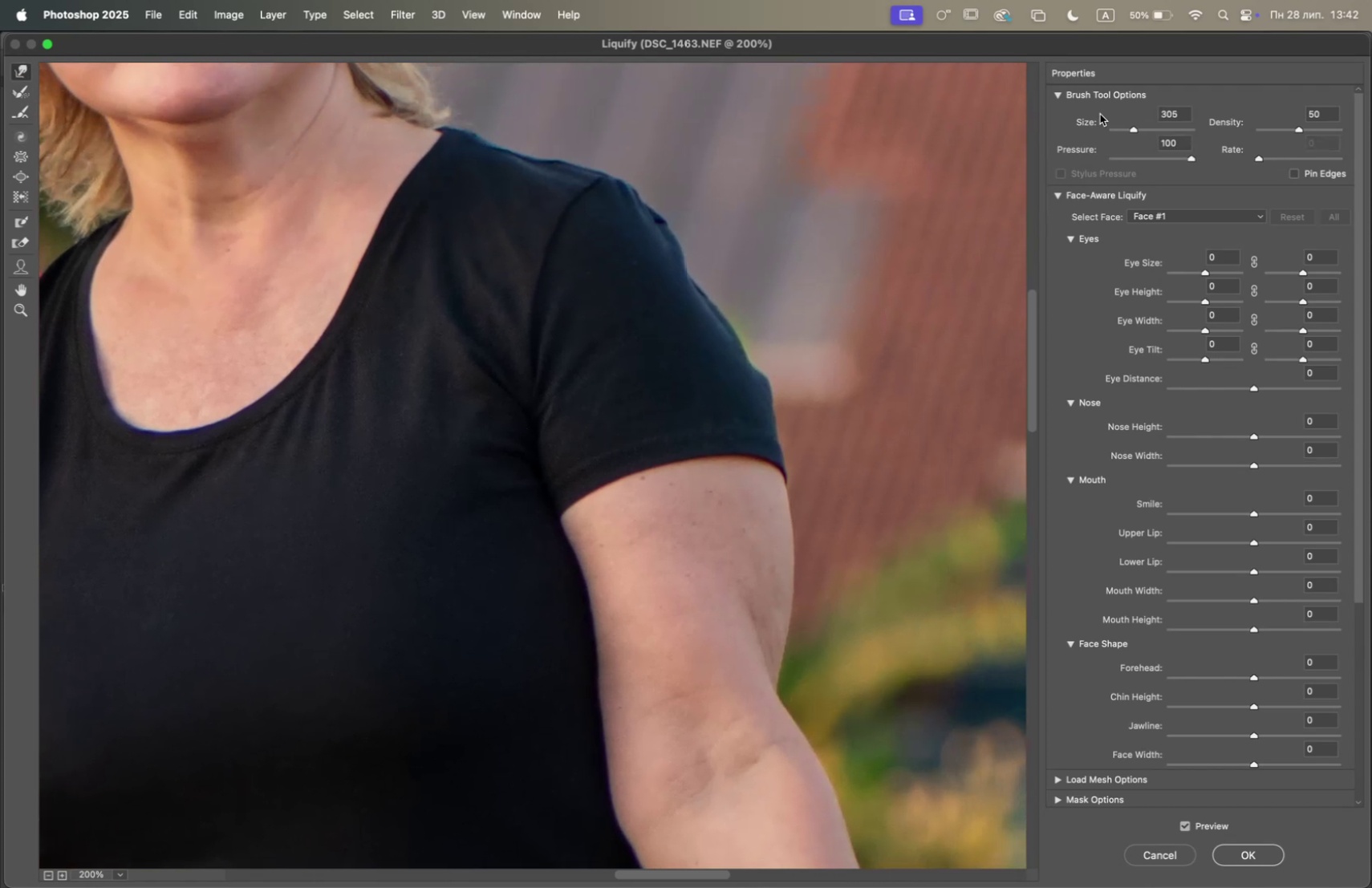 
left_click_drag(start_coordinate=[1133, 129], to_coordinate=[1127, 132])
 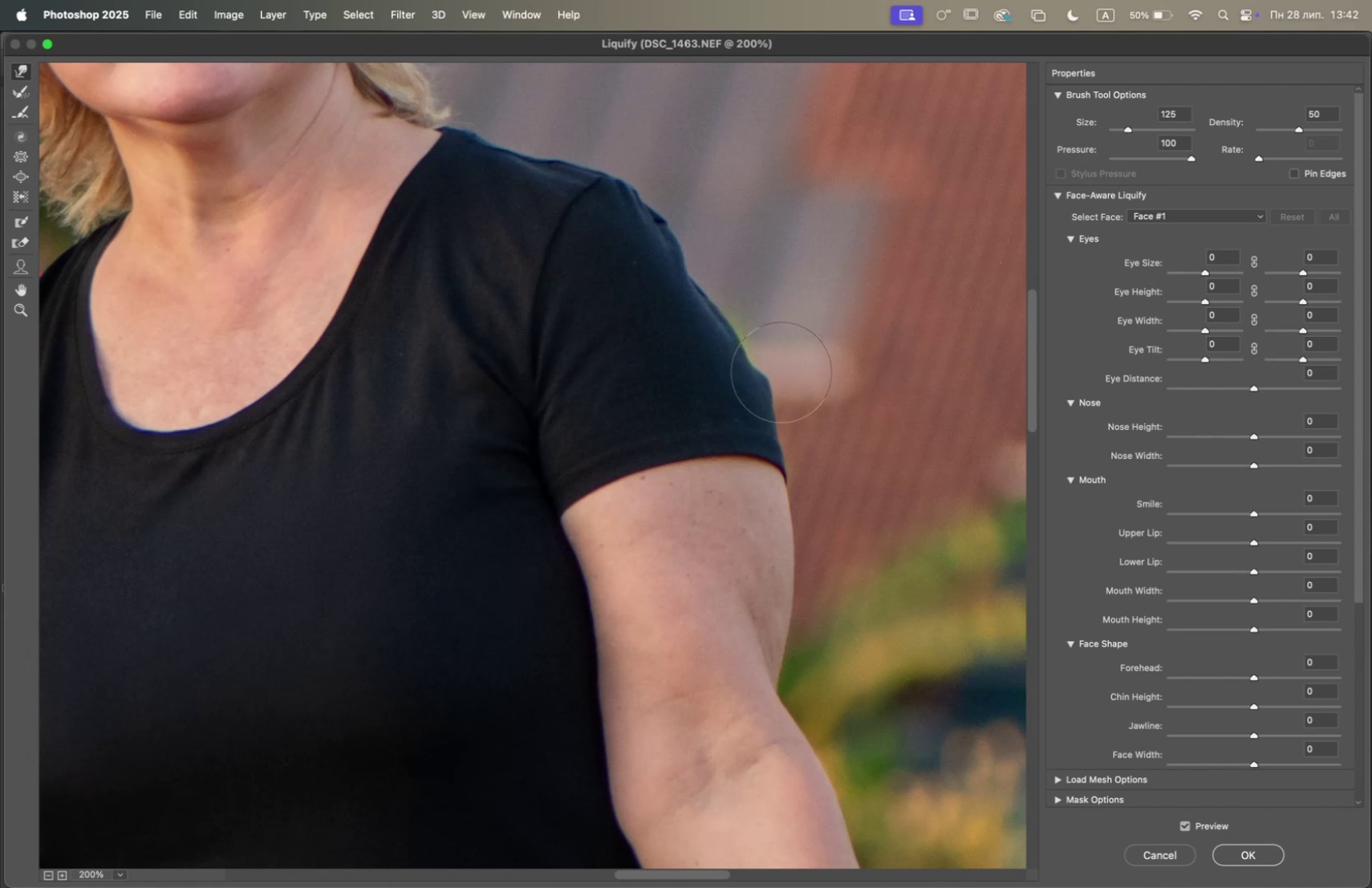 
left_click_drag(start_coordinate=[774, 379], to_coordinate=[766, 379])
 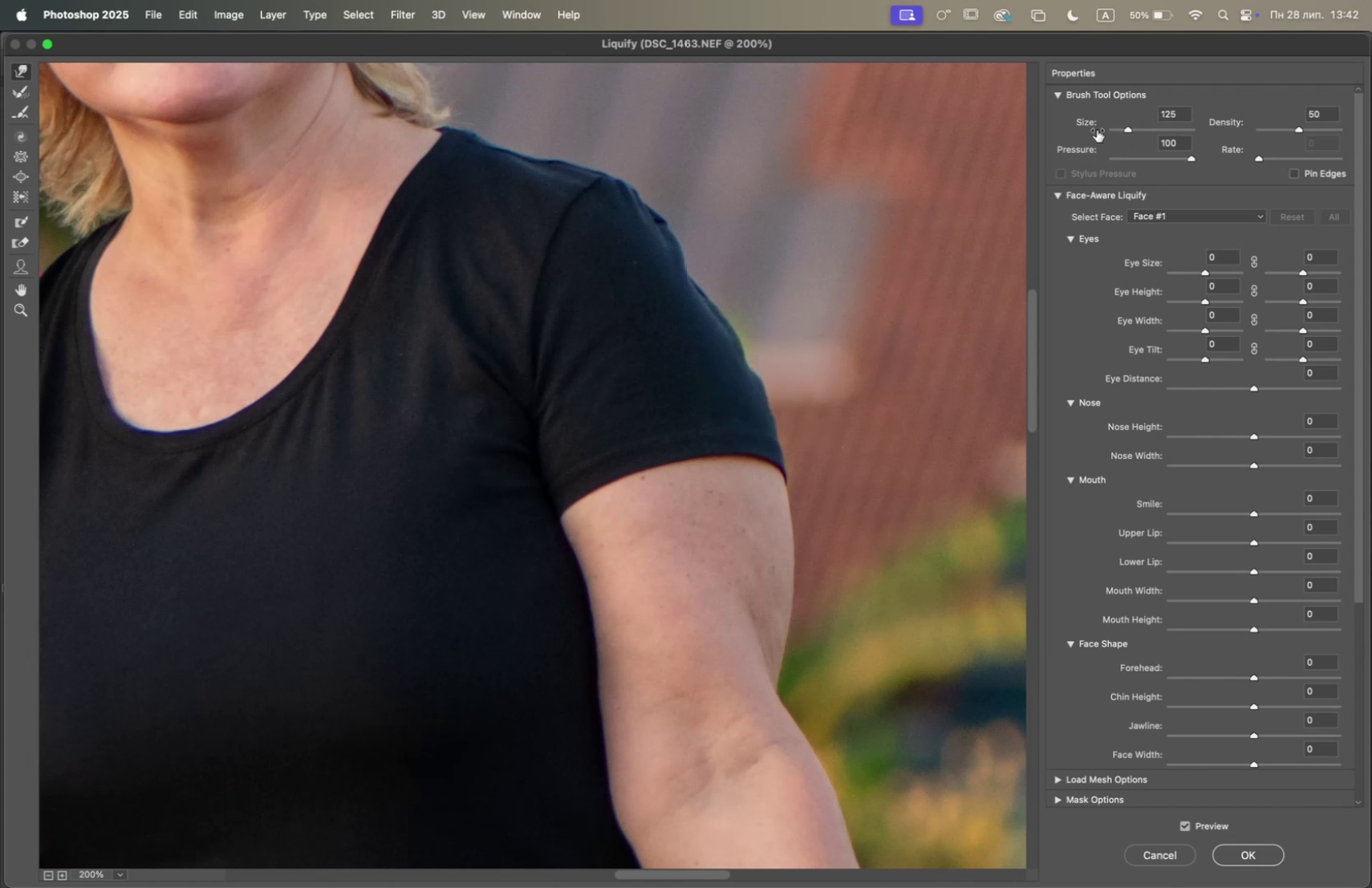 
left_click_drag(start_coordinate=[1132, 131], to_coordinate=[1136, 128])
 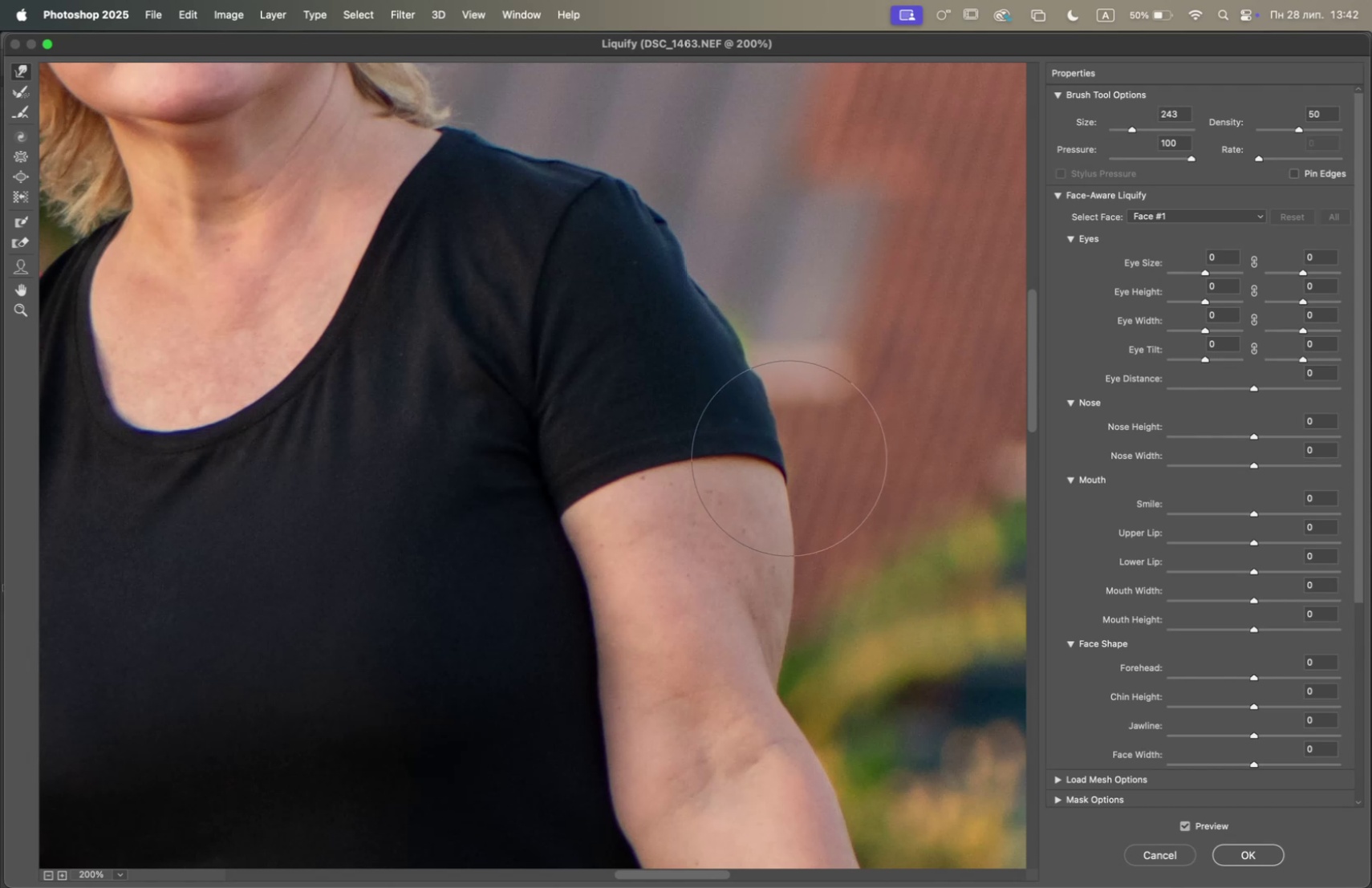 
left_click_drag(start_coordinate=[755, 457], to_coordinate=[743, 460])
 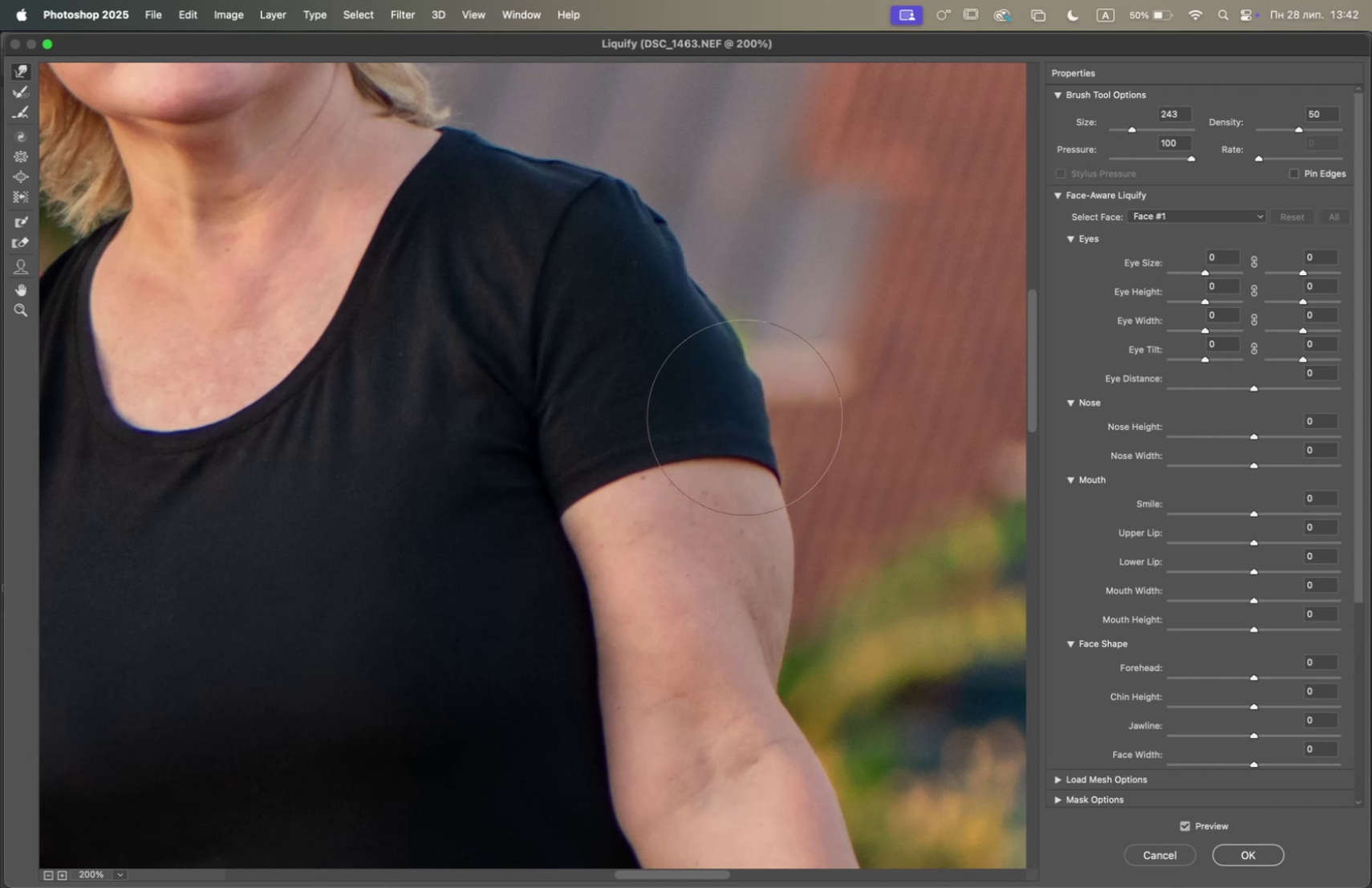 
left_click_drag(start_coordinate=[745, 411], to_coordinate=[741, 413])
 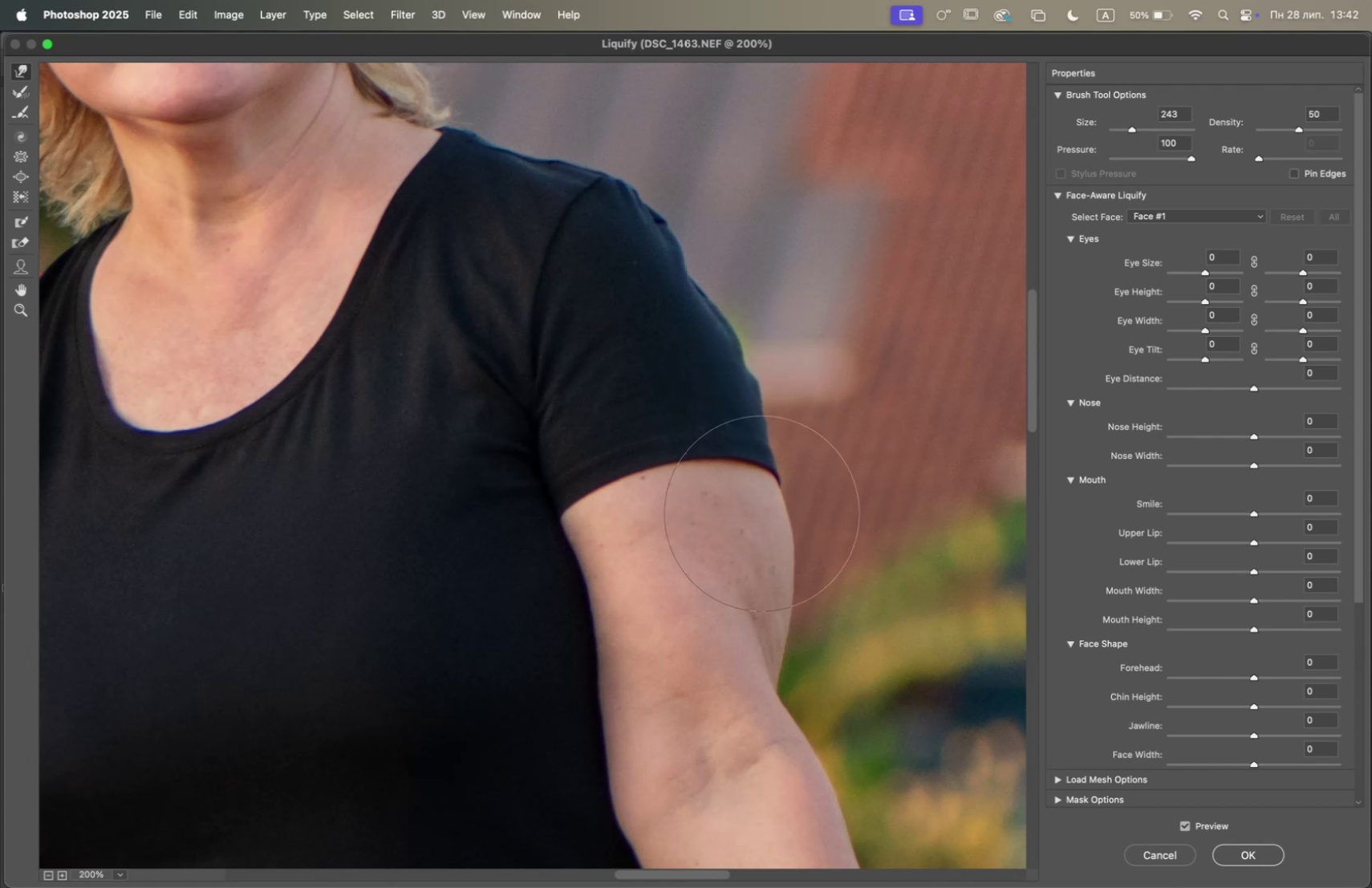 
left_click_drag(start_coordinate=[769, 537], to_coordinate=[764, 544])
 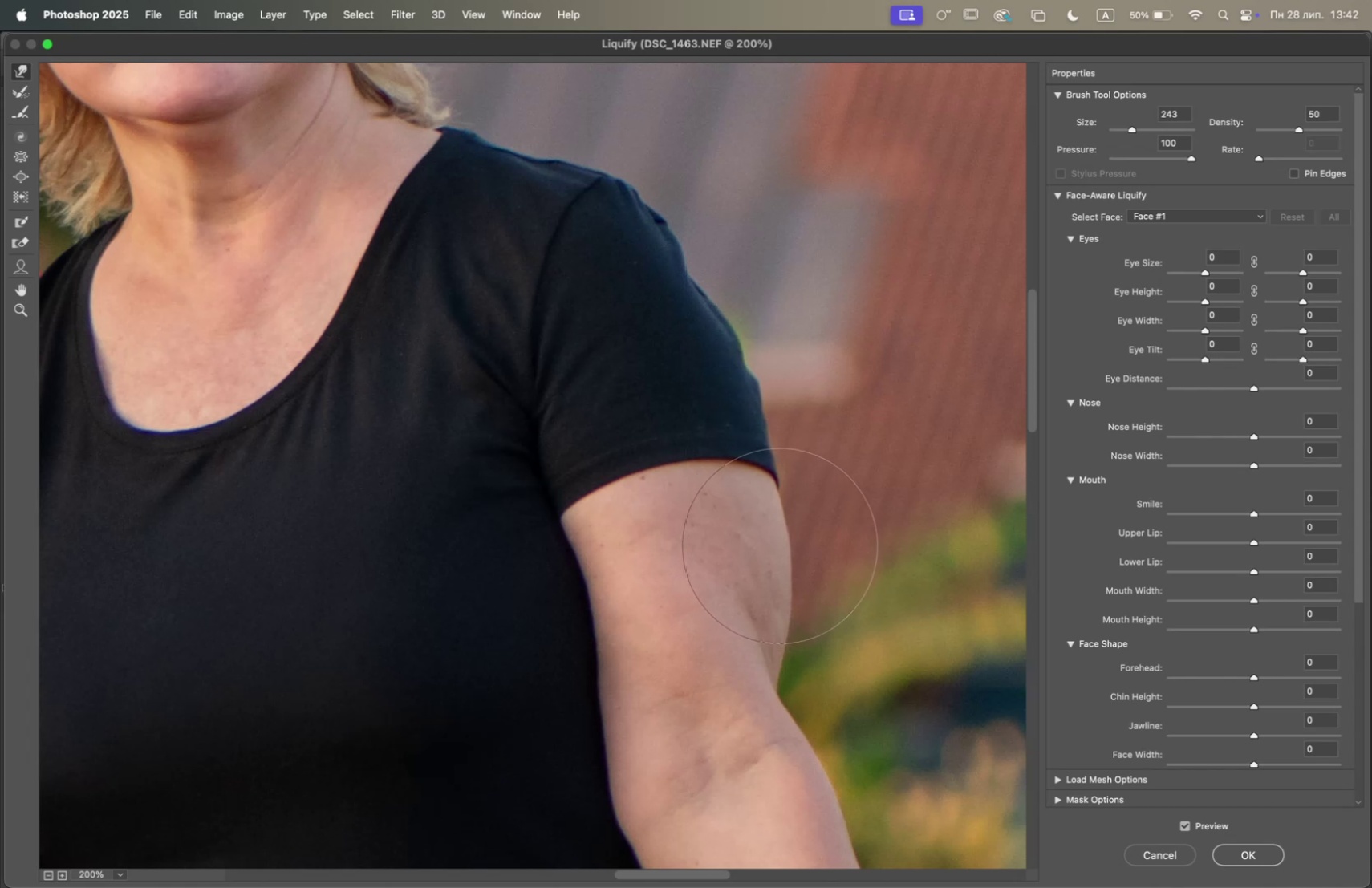 
left_click_drag(start_coordinate=[782, 542], to_coordinate=[780, 547])
 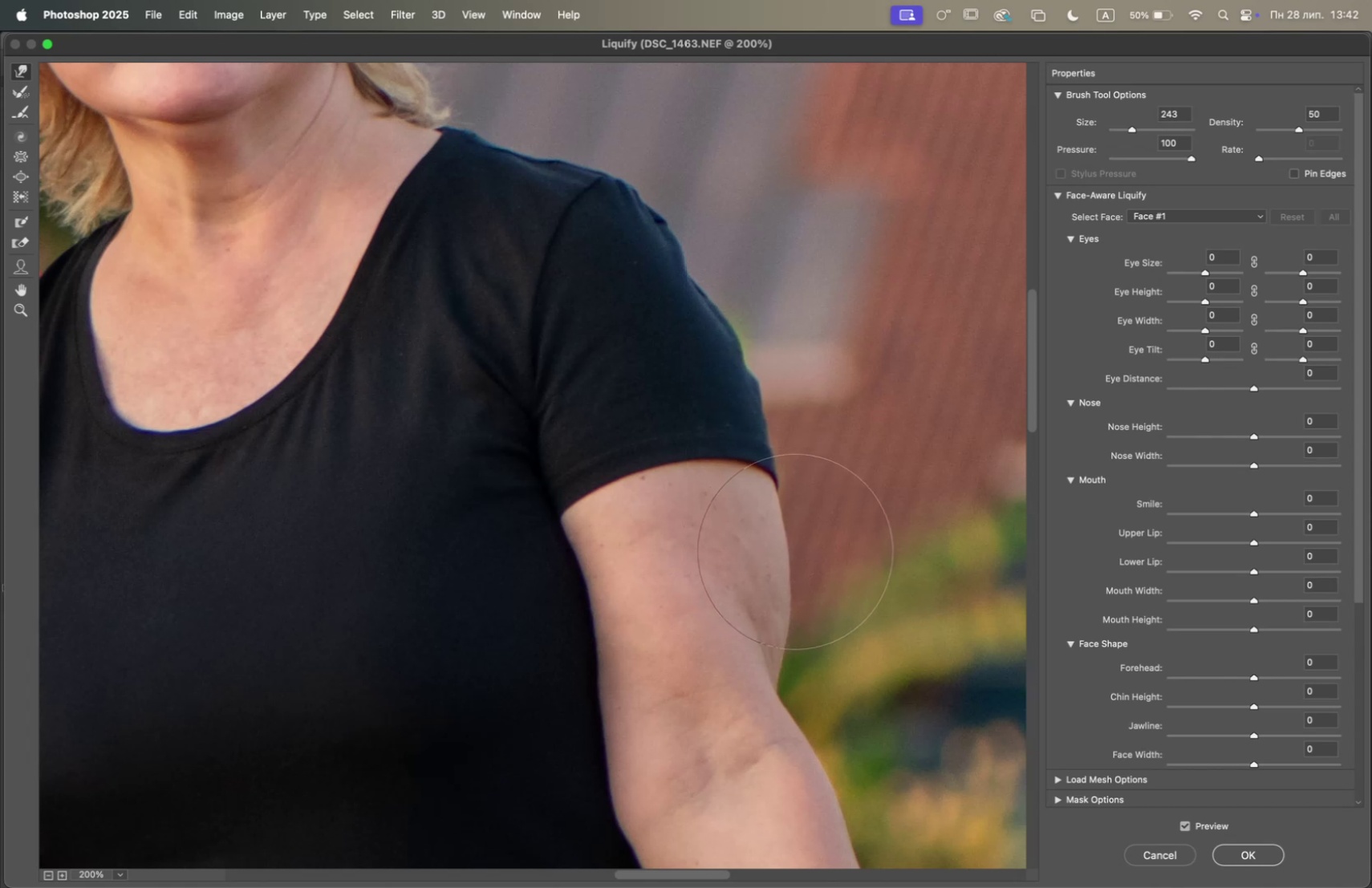 
left_click_drag(start_coordinate=[796, 559], to_coordinate=[792, 562])
 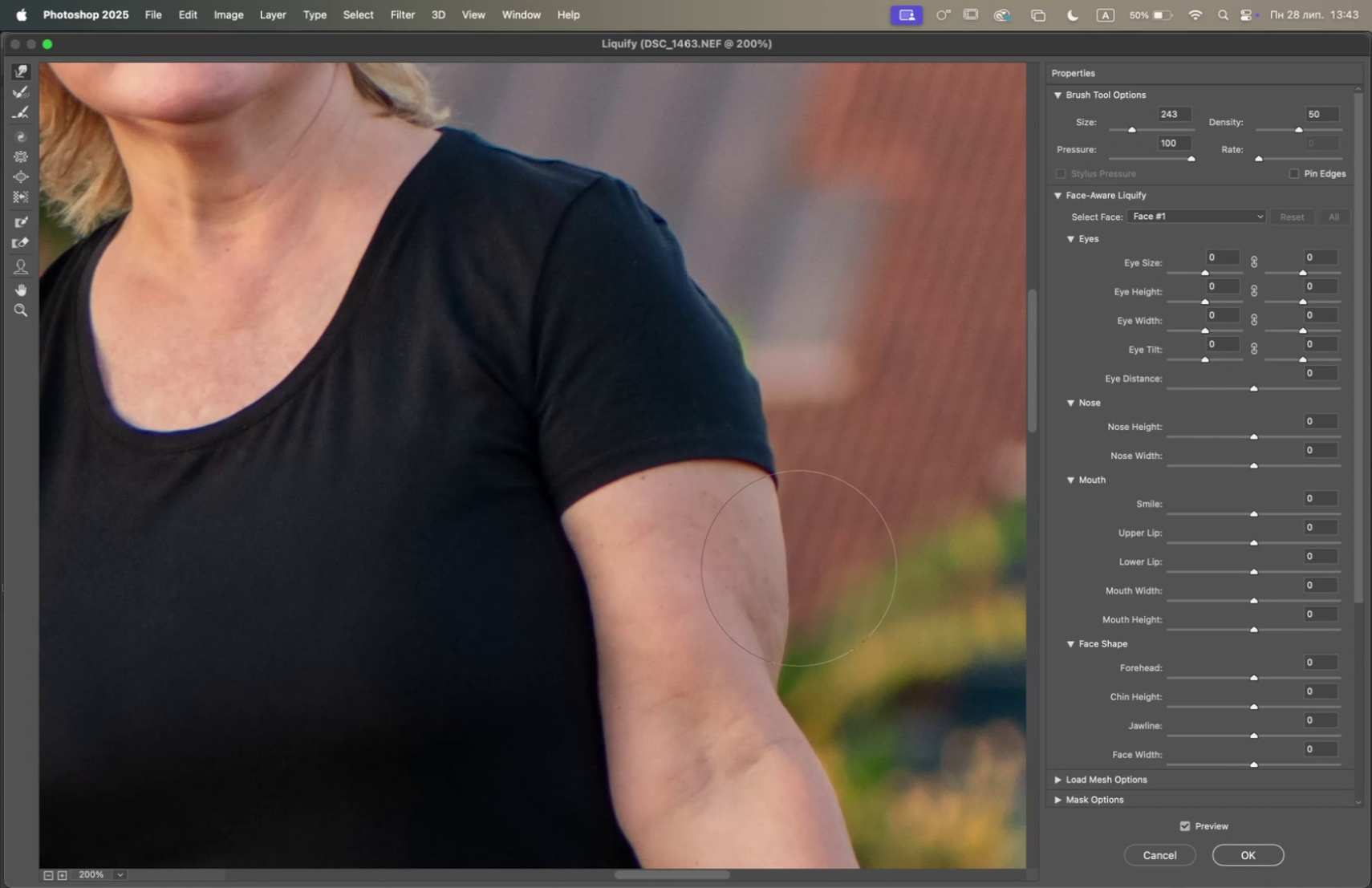 
left_click_drag(start_coordinate=[797, 584], to_coordinate=[793, 587])
 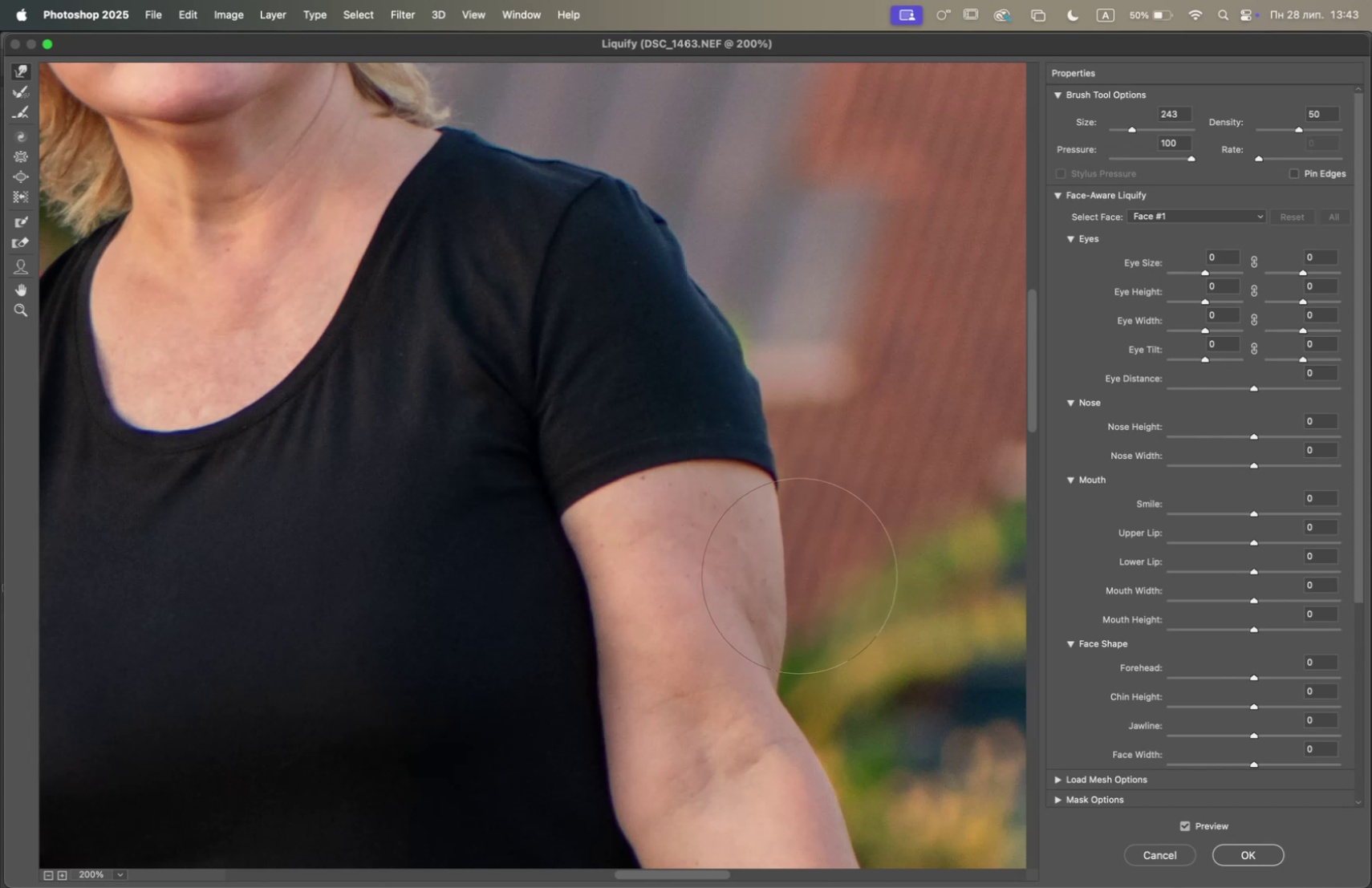 
left_click_drag(start_coordinate=[802, 545], to_coordinate=[800, 550])
 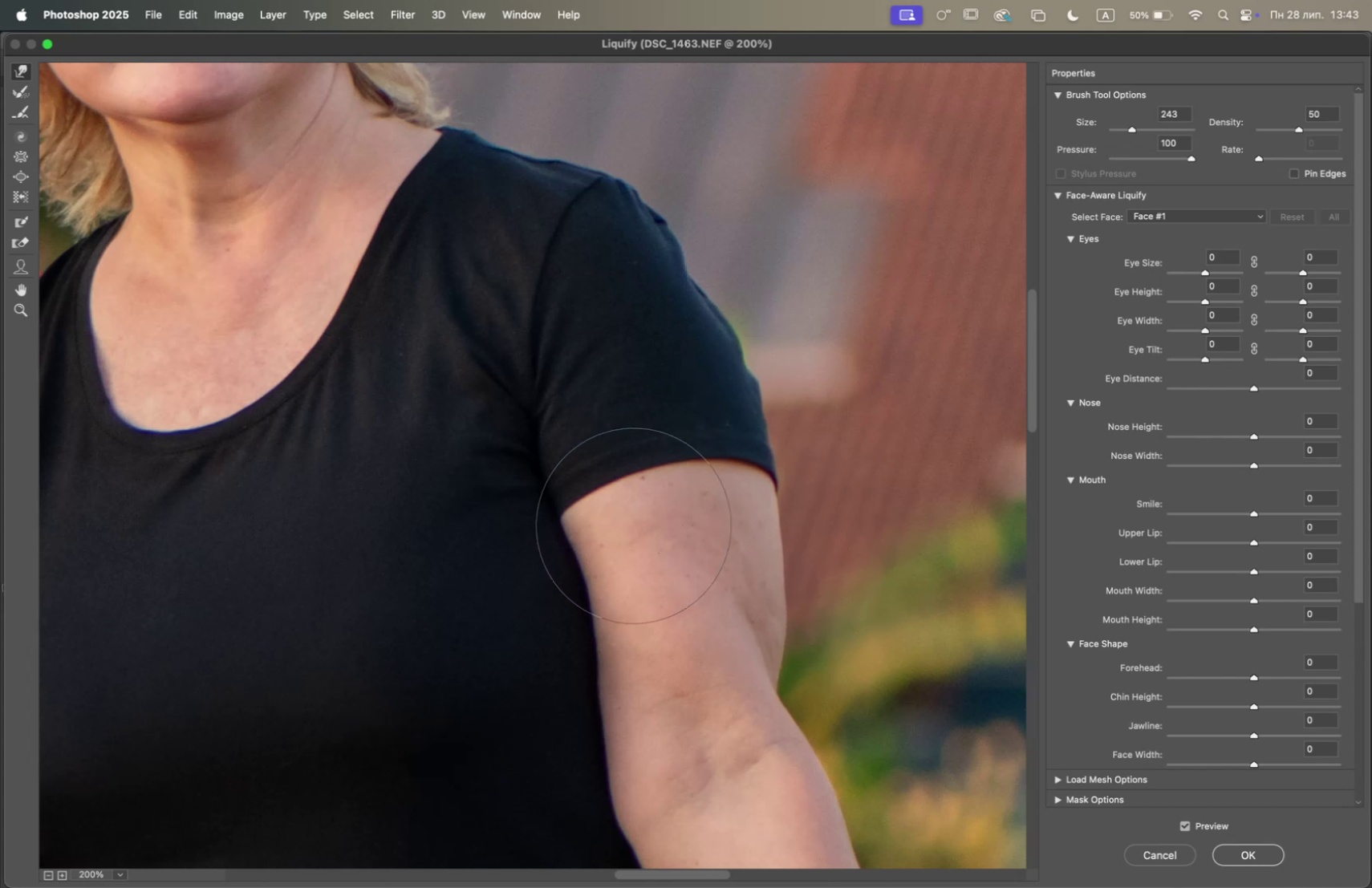 
left_click_drag(start_coordinate=[628, 564], to_coordinate=[619, 567])
 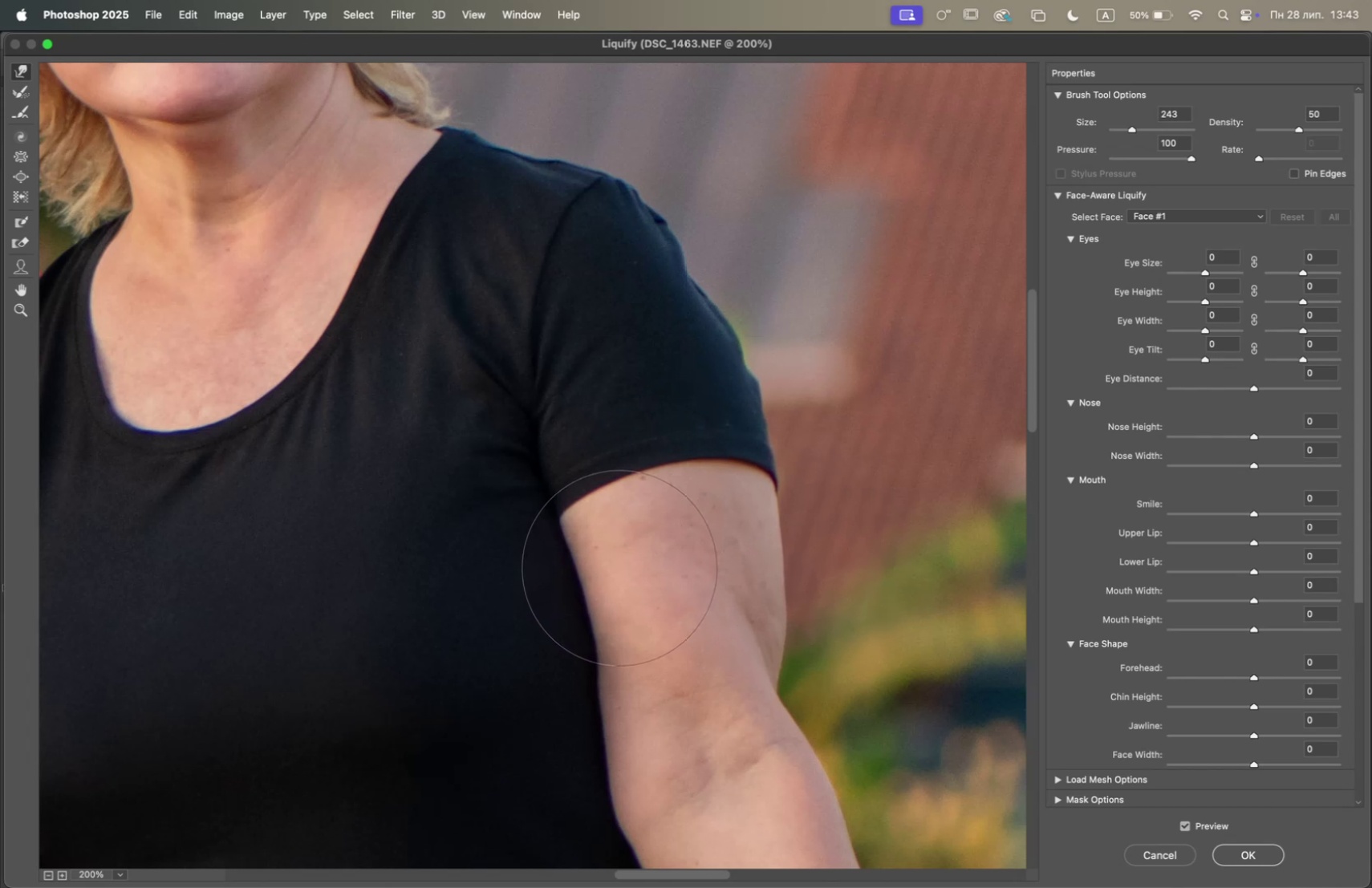 
left_click_drag(start_coordinate=[619, 566], to_coordinate=[615, 570])
 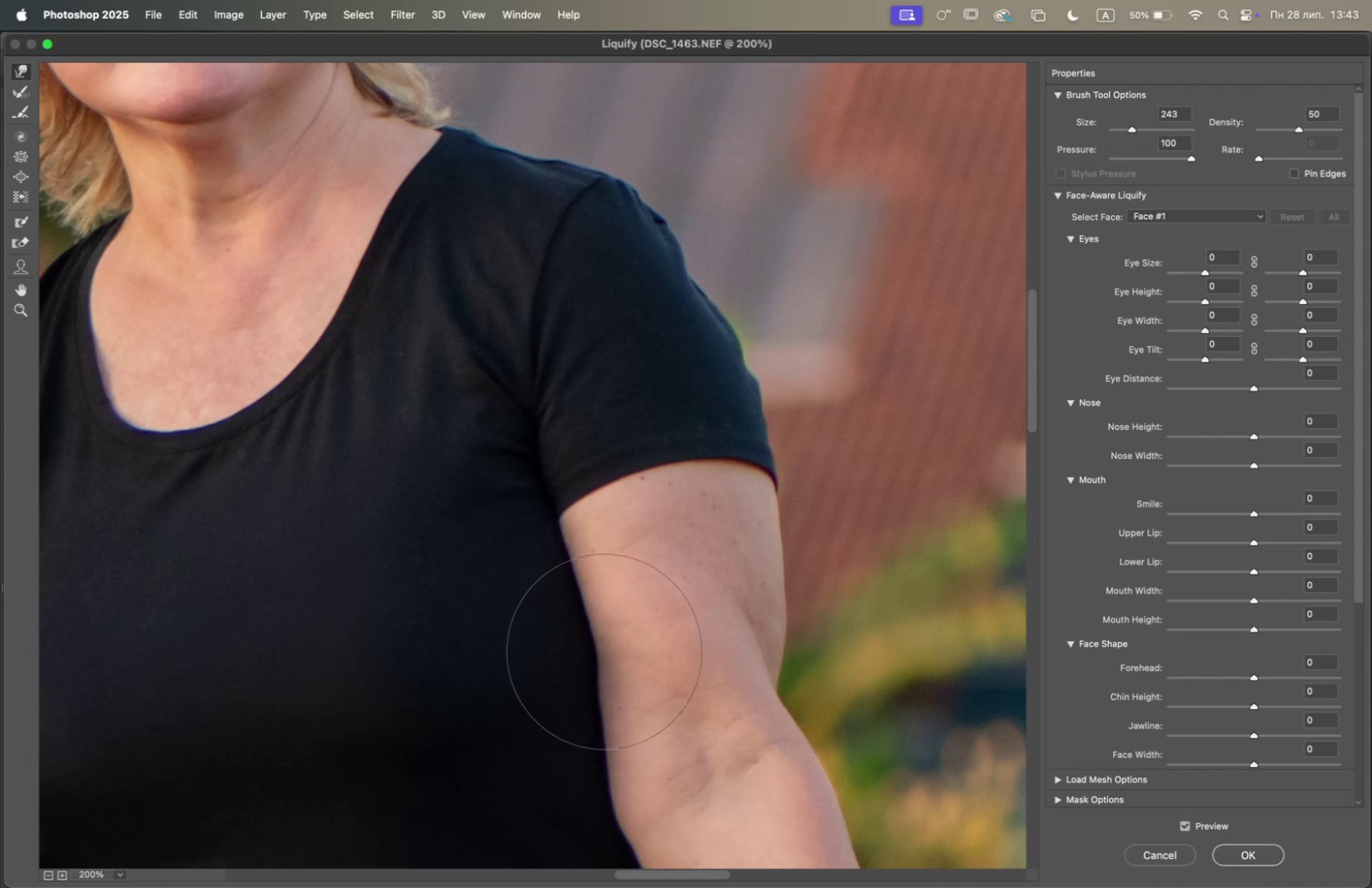 
left_click_drag(start_coordinate=[611, 644], to_coordinate=[604, 645])
 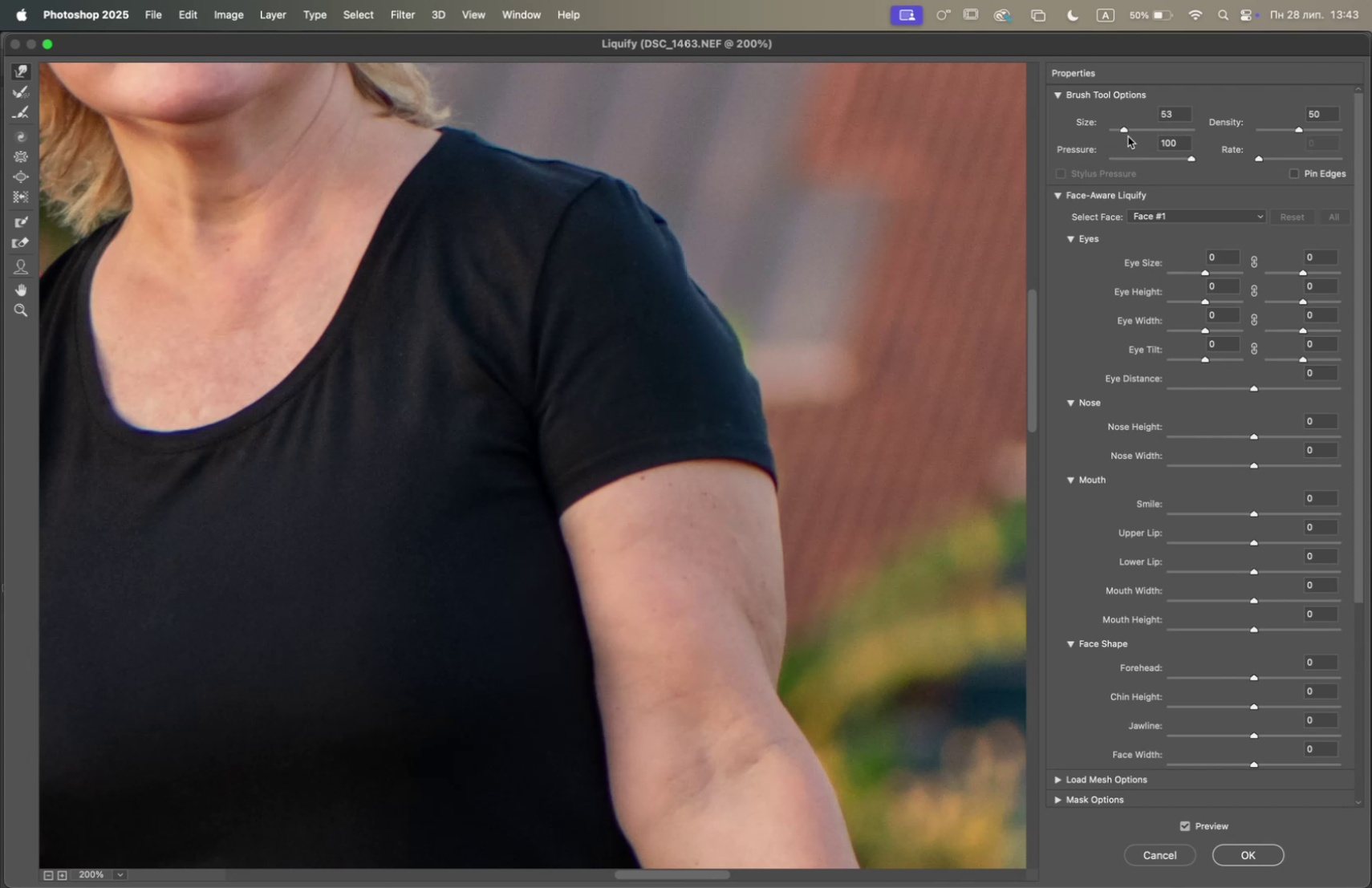 
wait(7.84)
 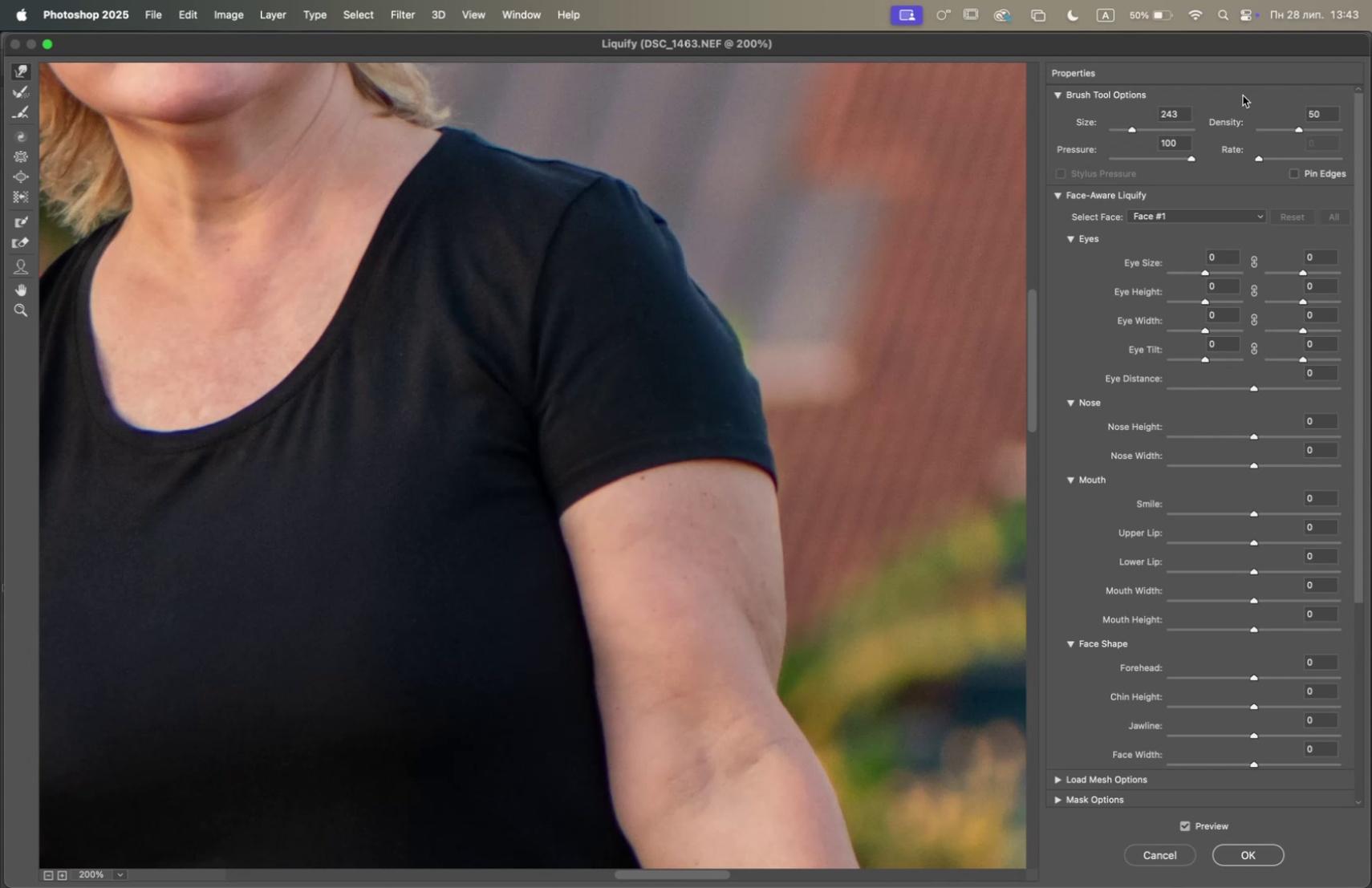 
left_click_drag(start_coordinate=[698, 279], to_coordinate=[700, 275])
 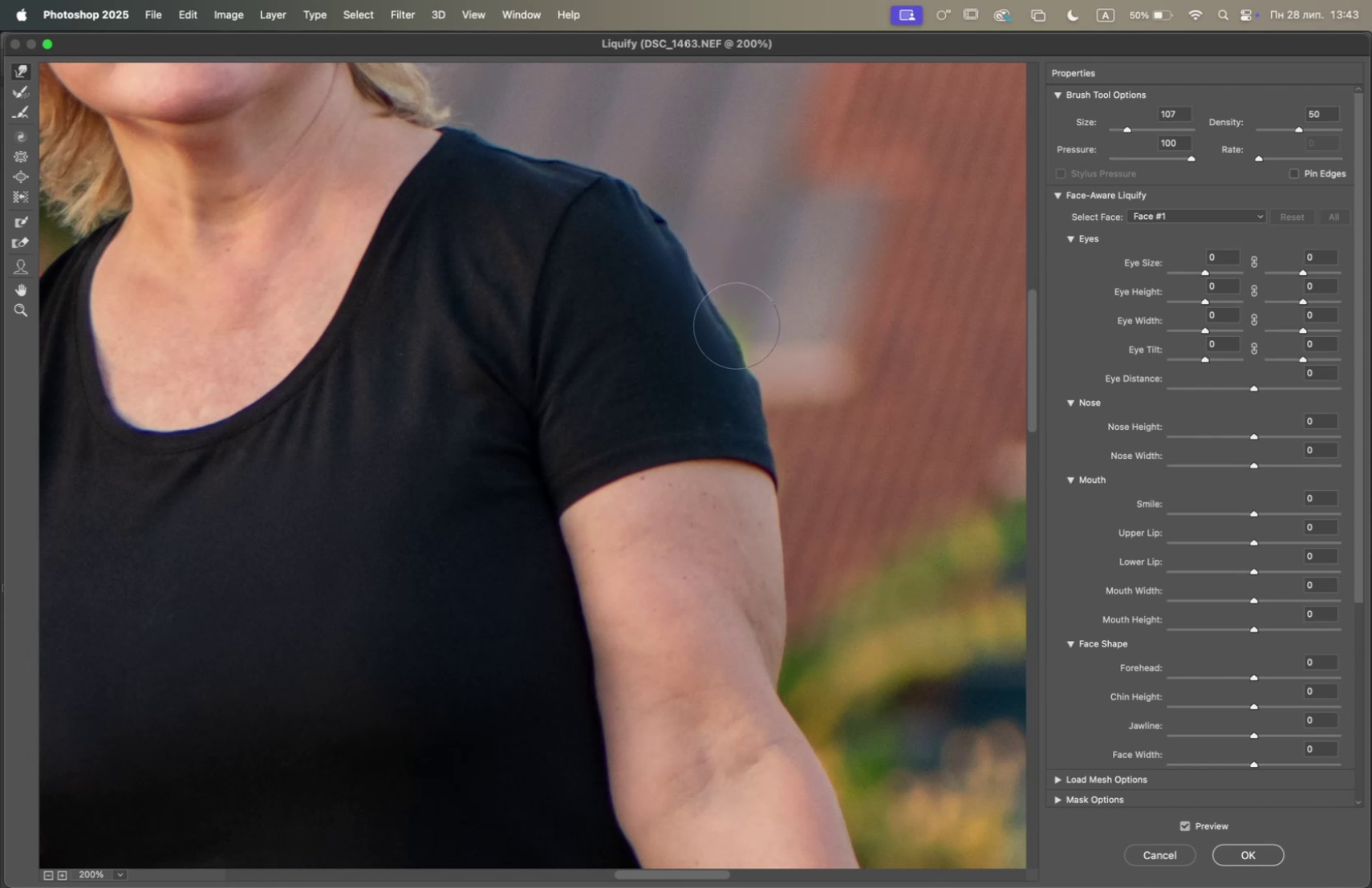 
wait(7.18)
 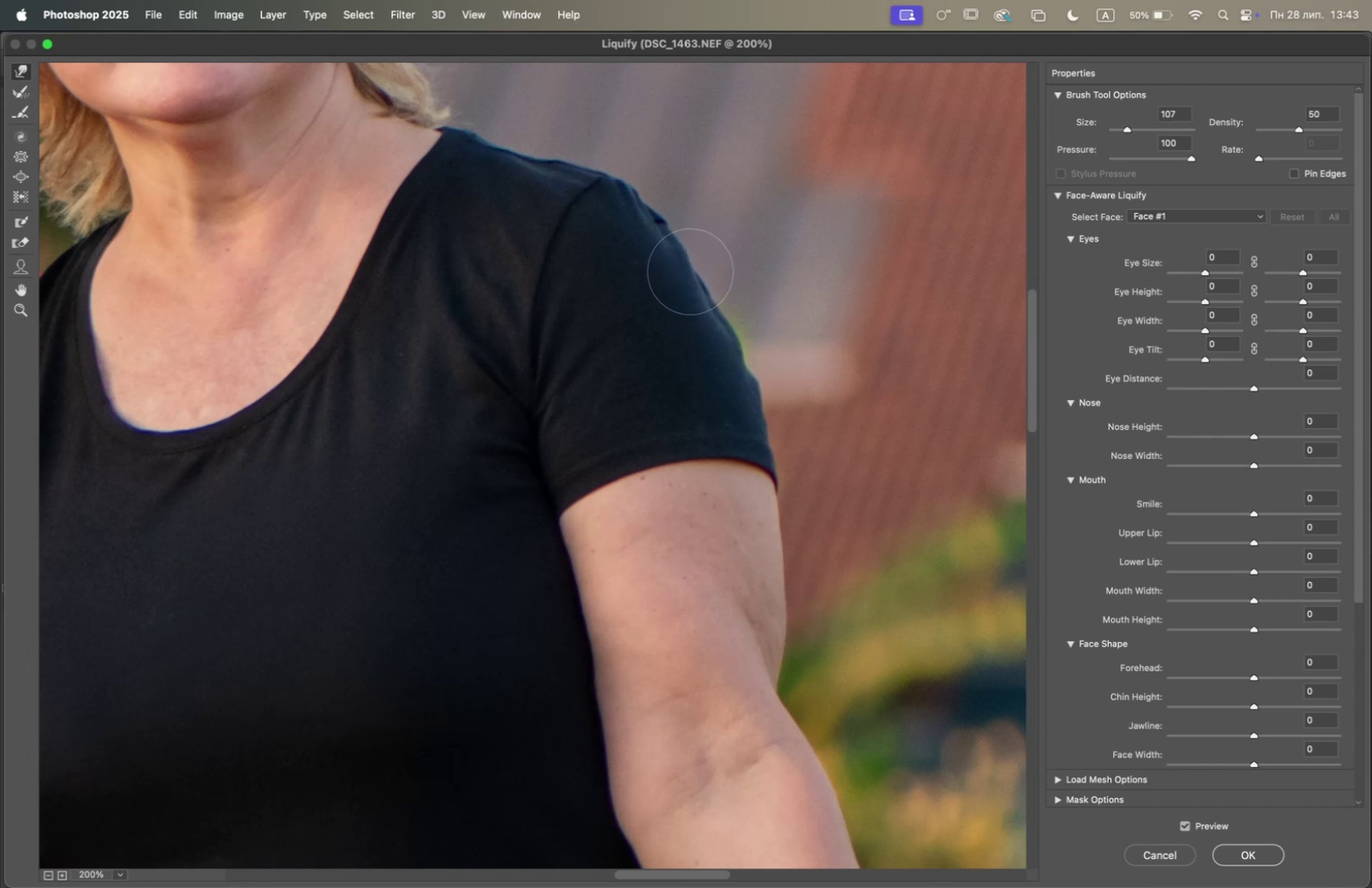 
left_click_drag(start_coordinate=[1129, 133], to_coordinate=[1125, 133])
 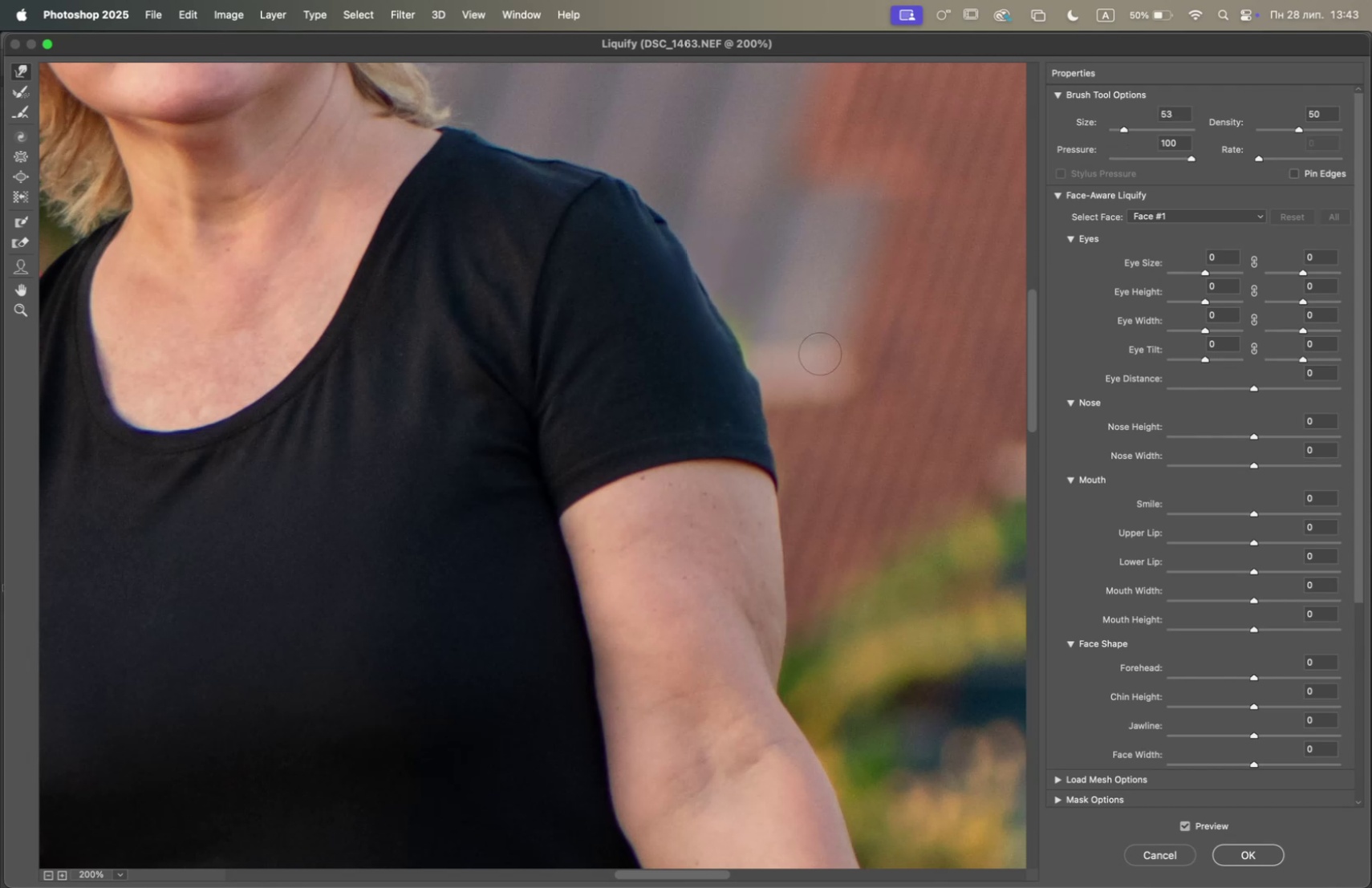 
left_click_drag(start_coordinate=[773, 379], to_coordinate=[763, 380])
 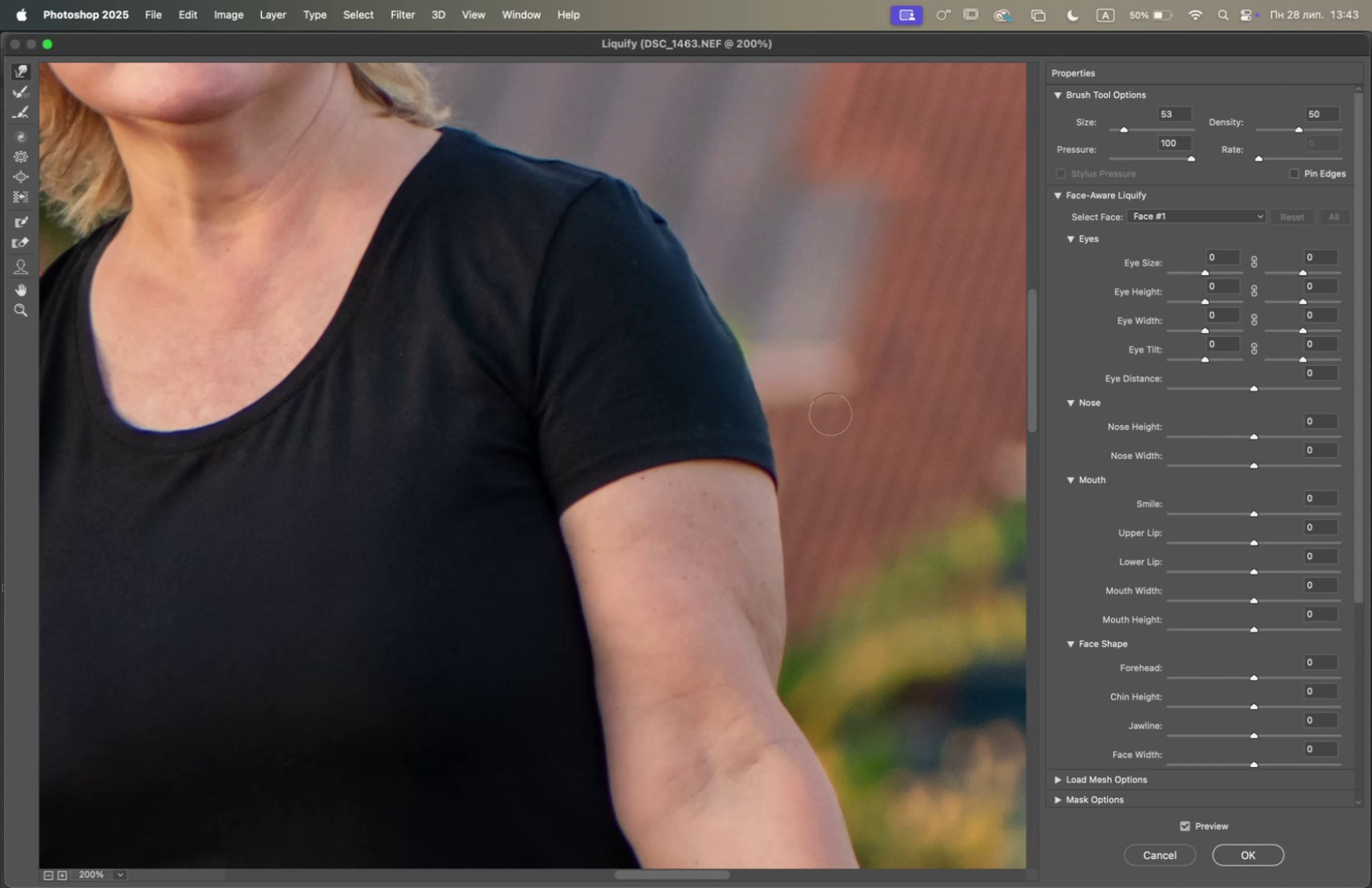 
wait(32.72)
 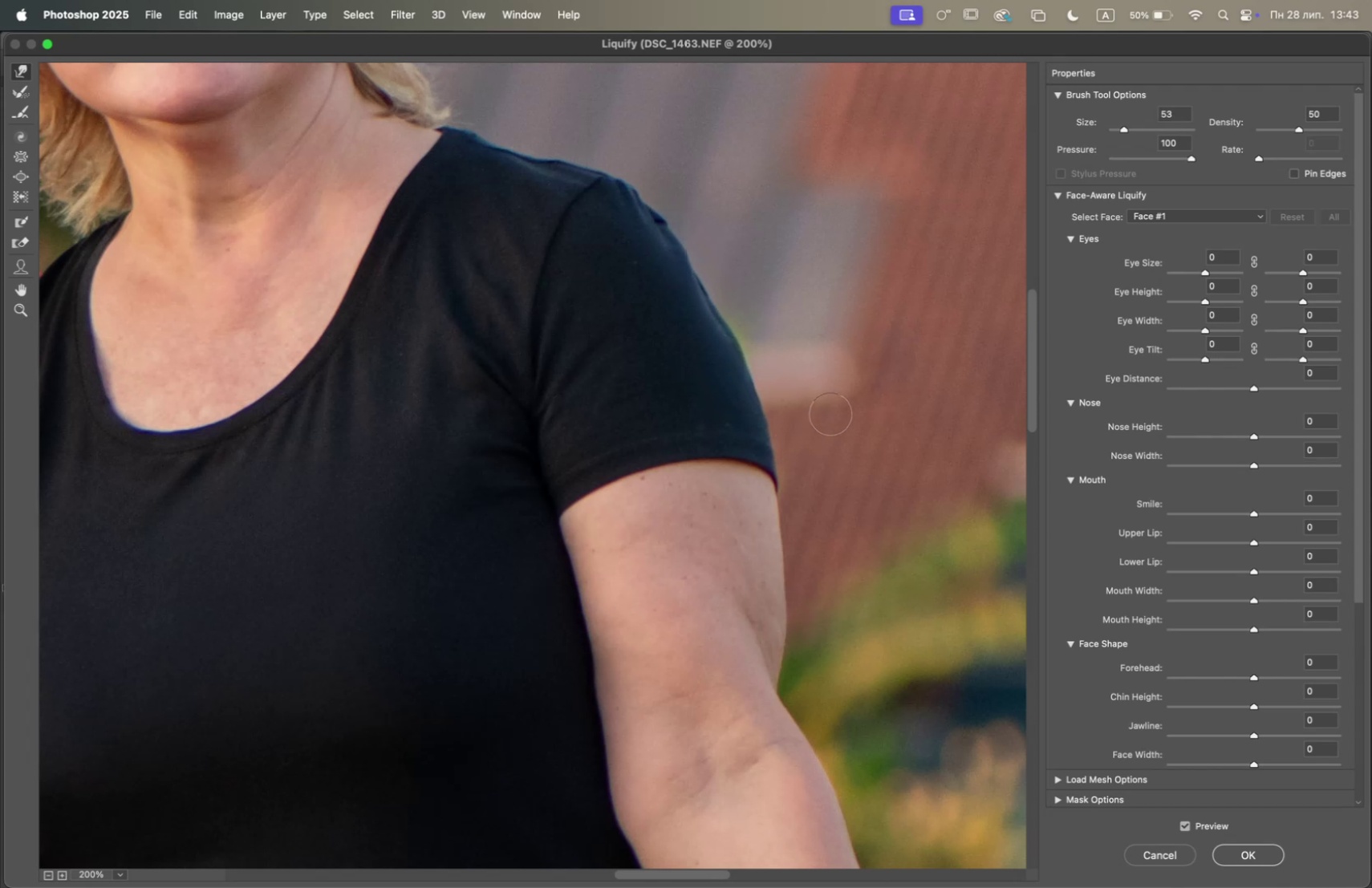 
hold_key(key=Space, duration=1.5)
 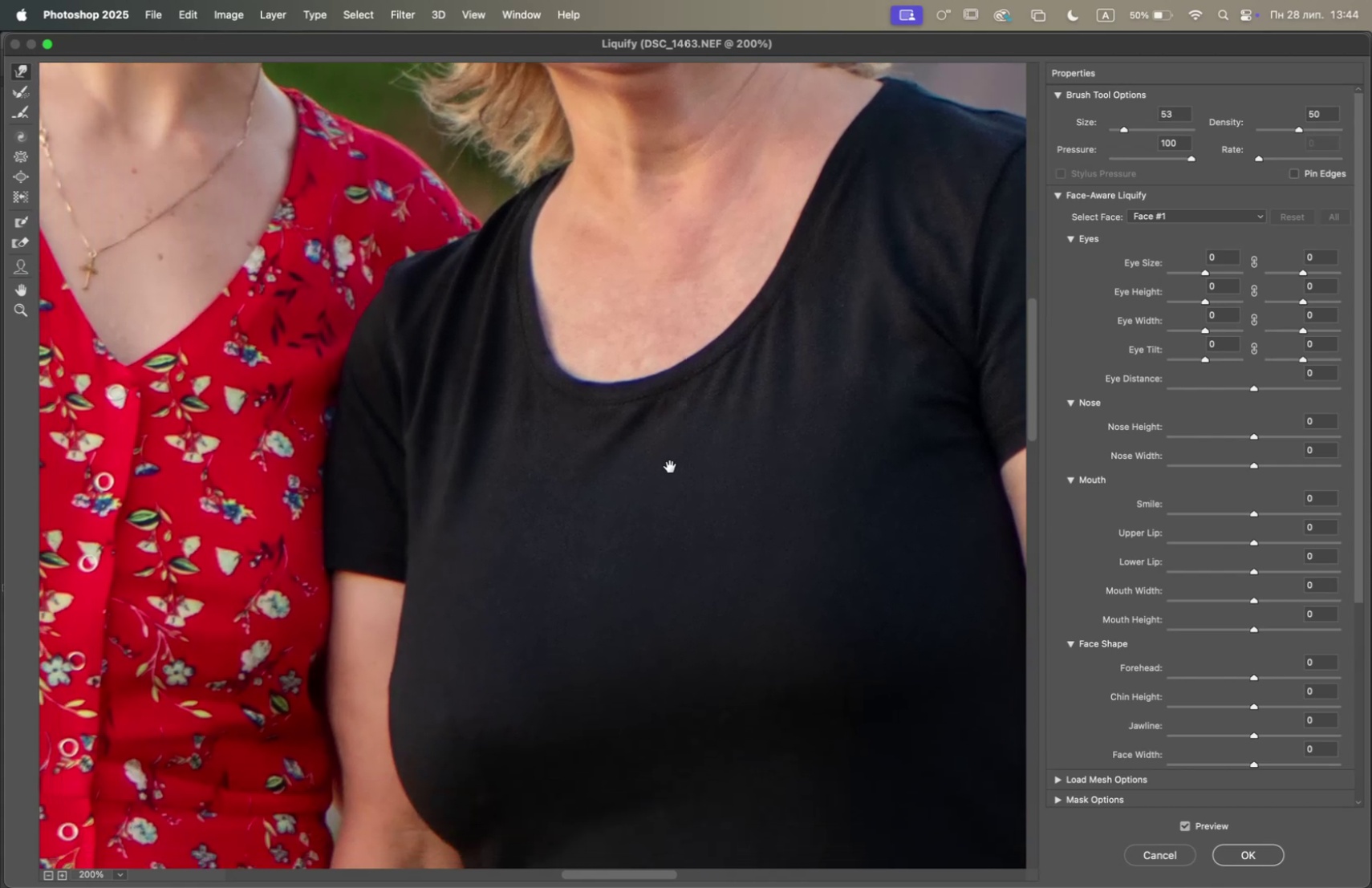 
left_click_drag(start_coordinate=[660, 306], to_coordinate=[1038, 444])
 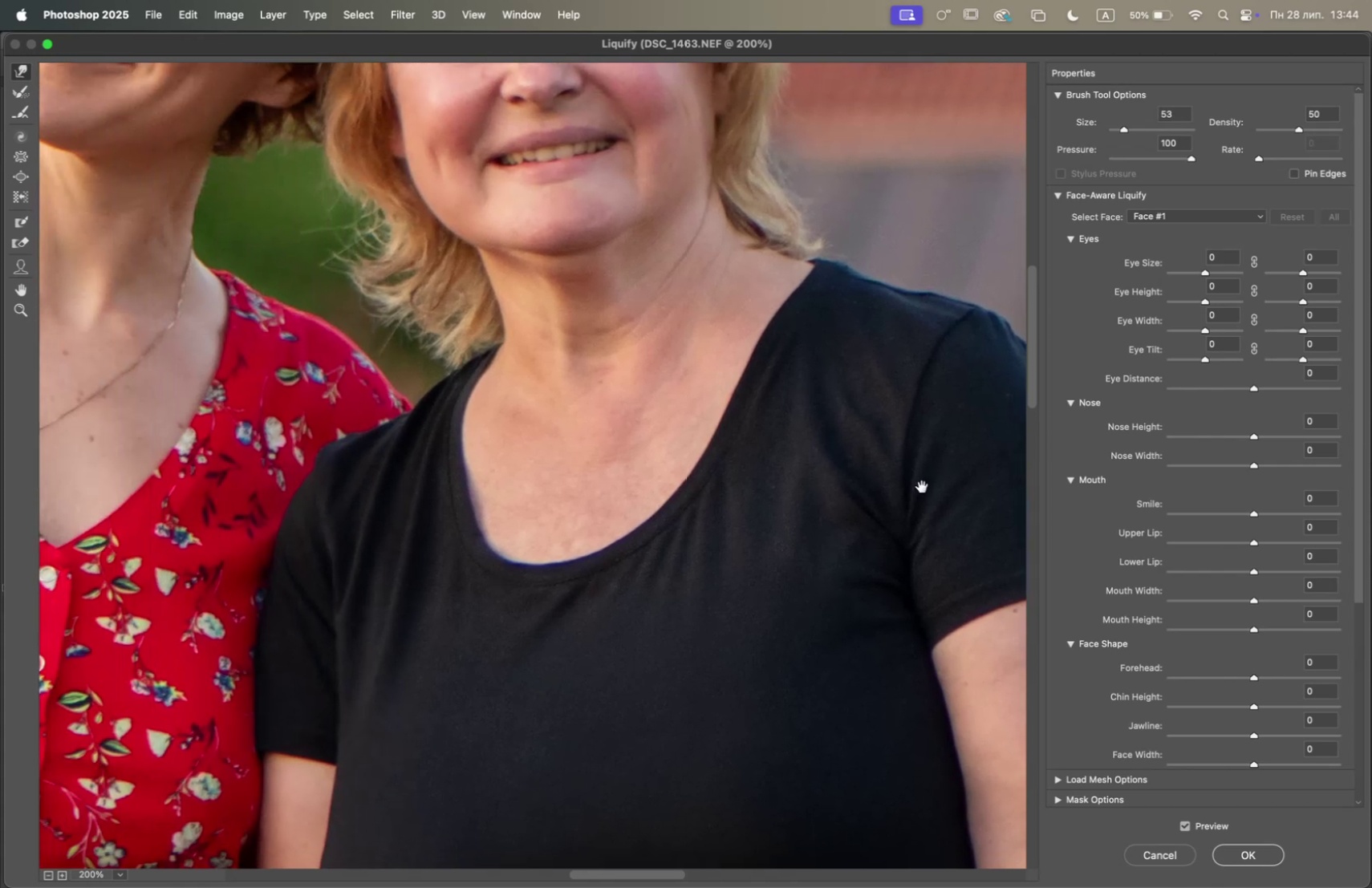 
left_click_drag(start_coordinate=[783, 520], to_coordinate=[855, 334])
 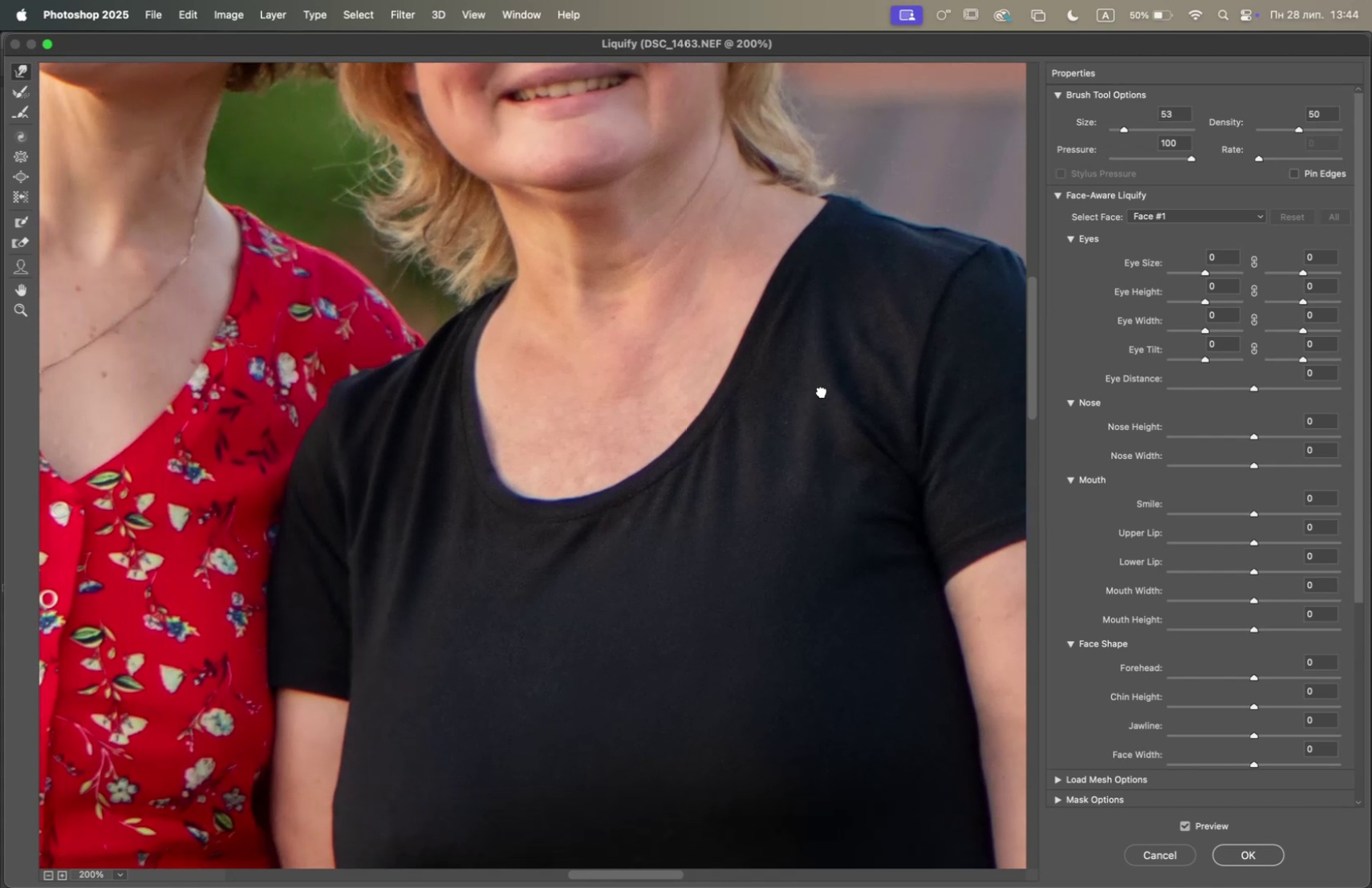 
hold_key(key=Space, duration=1.51)
 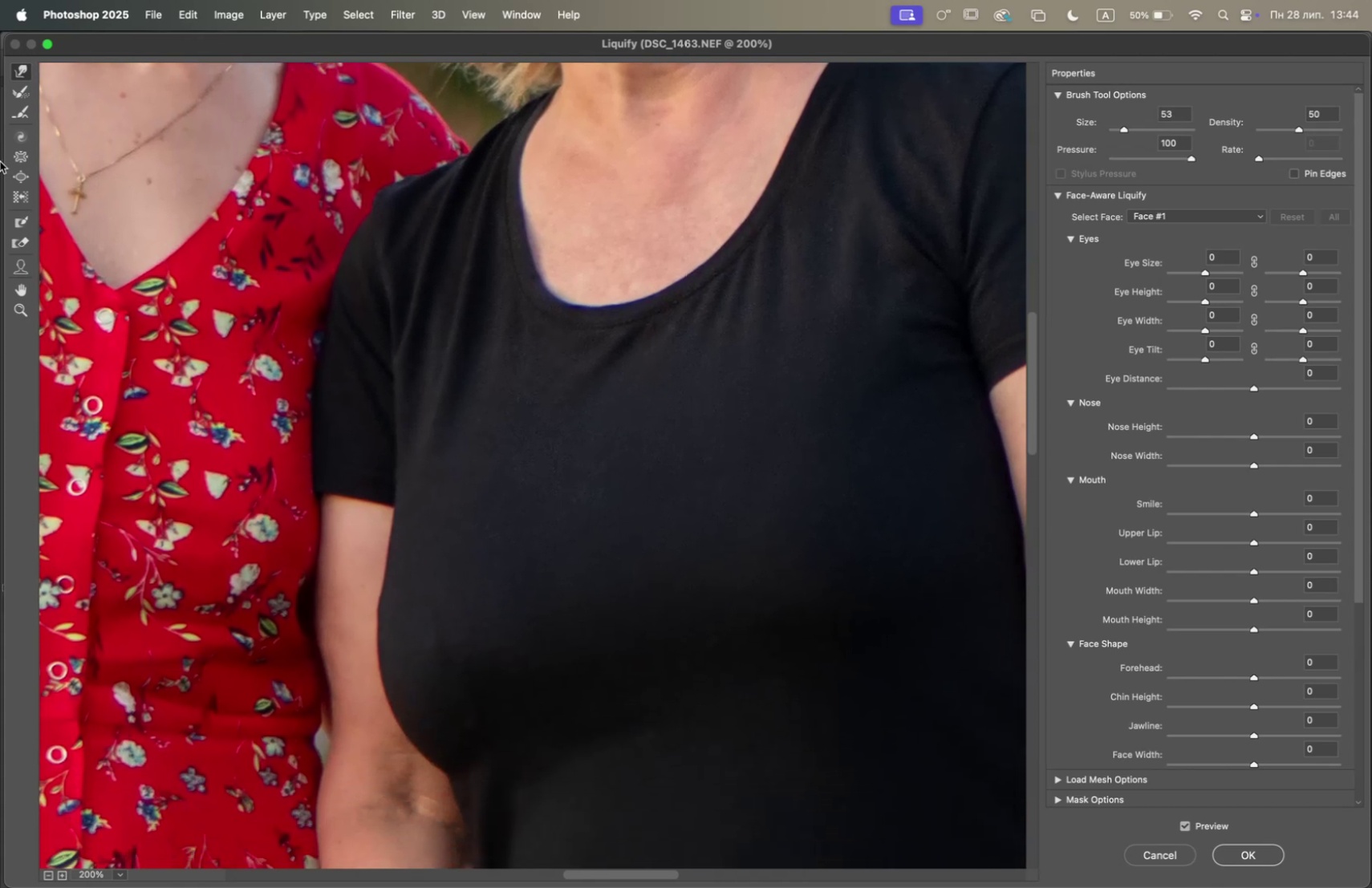 
left_click([669, 467])
 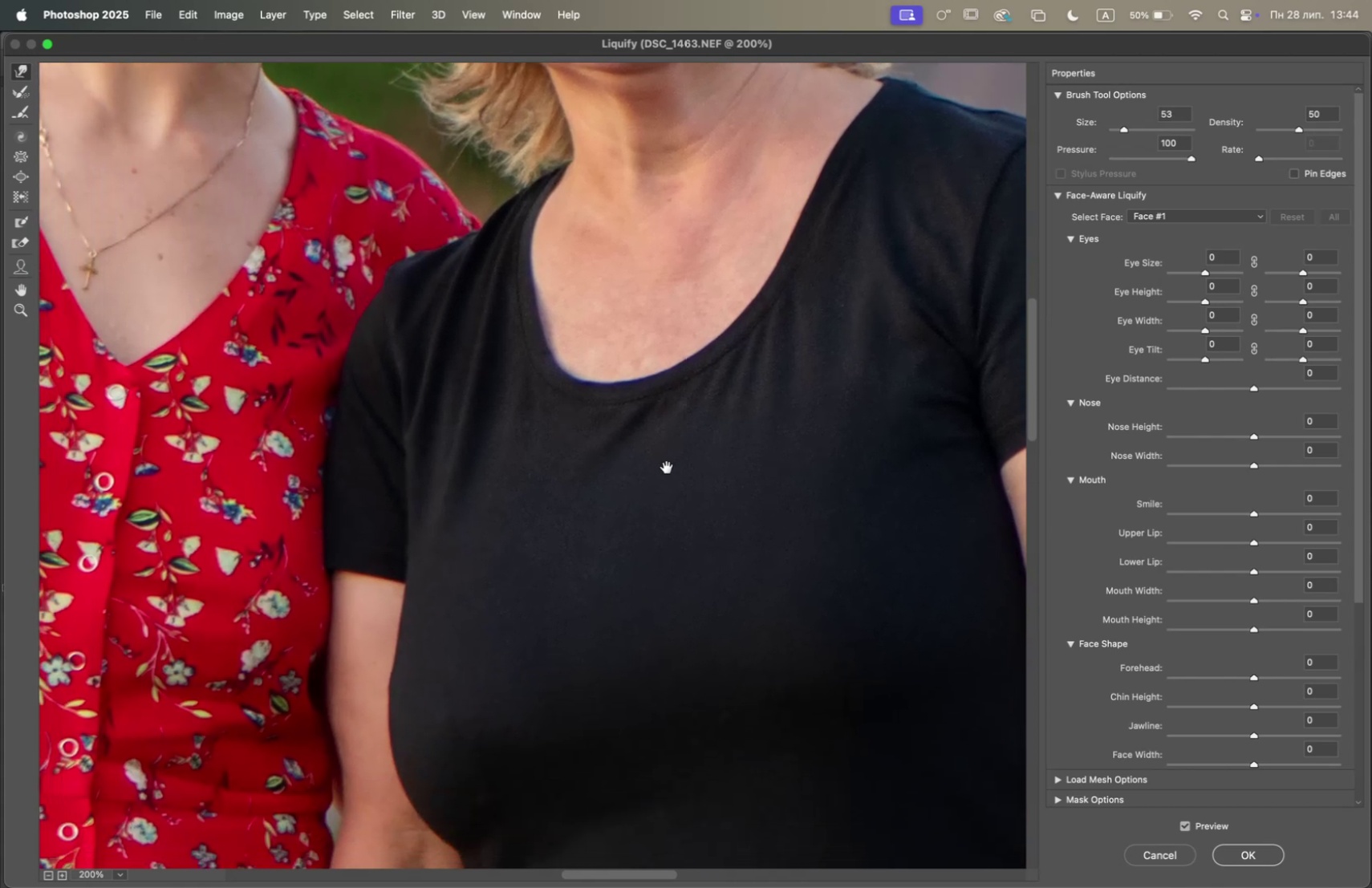 
left_click_drag(start_coordinate=[667, 467], to_coordinate=[654, 387])
 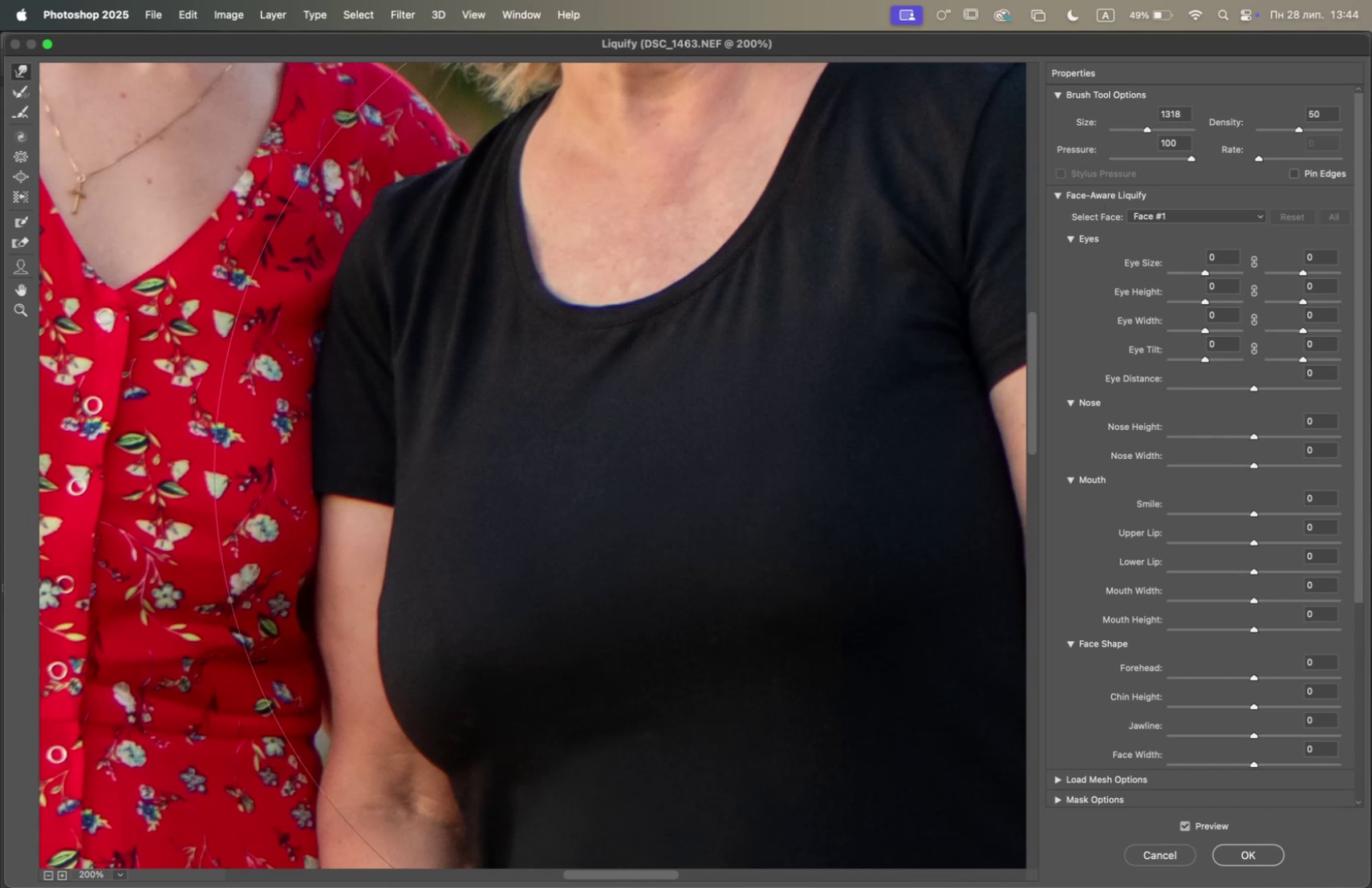 
wait(5.98)
 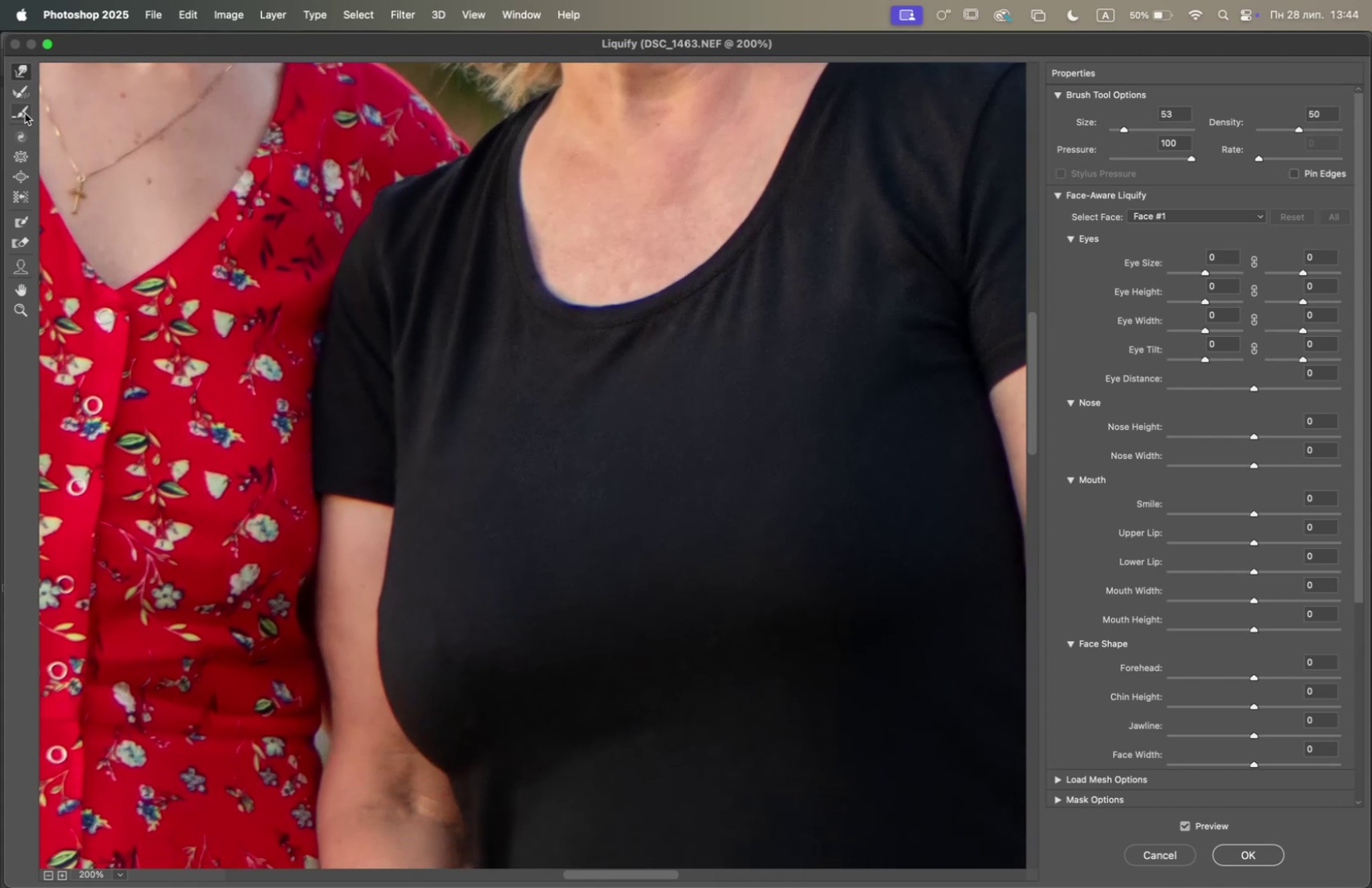 
left_click([1134, 131])
 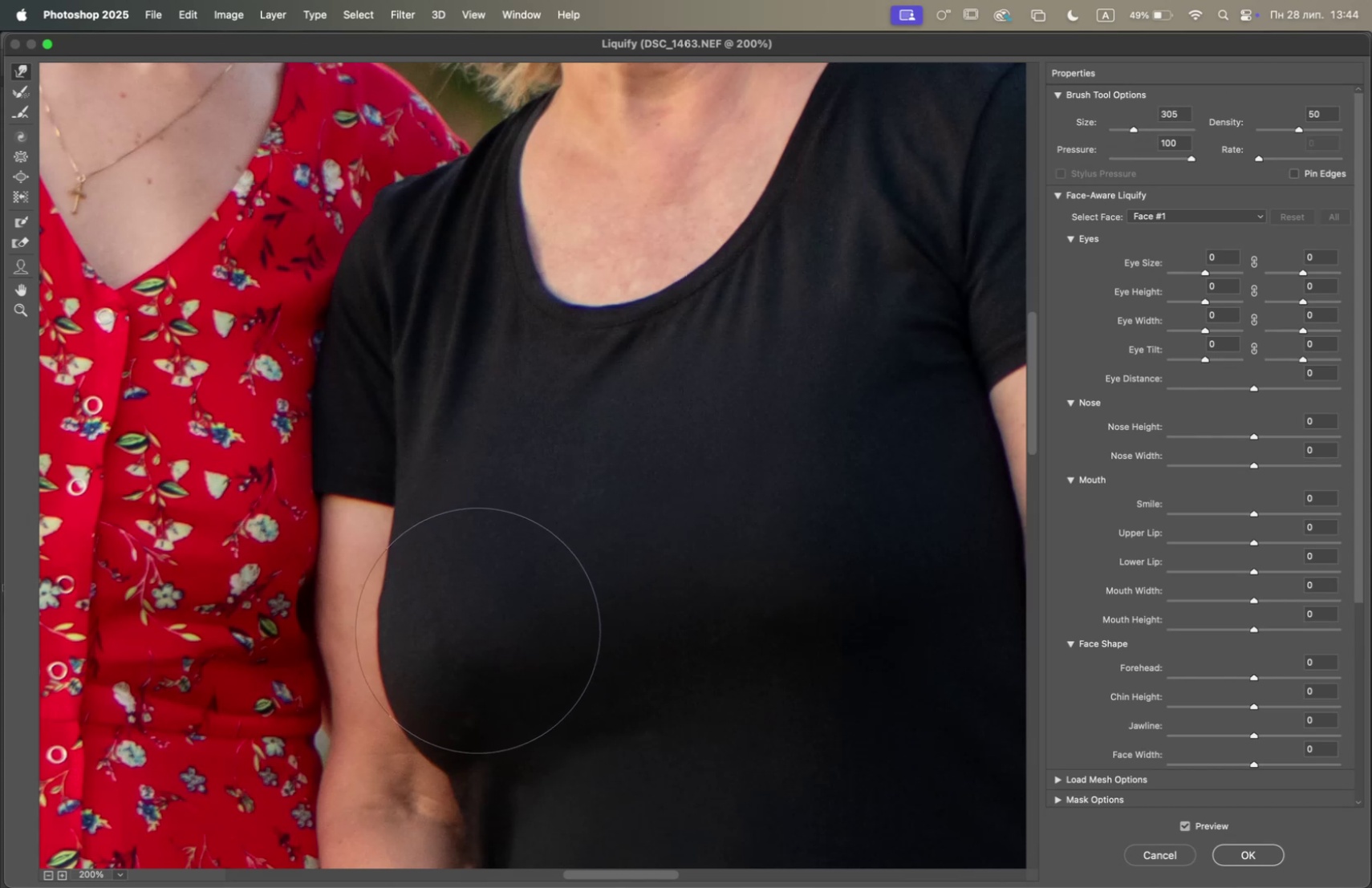 
left_click_drag(start_coordinate=[432, 667], to_coordinate=[438, 658])
 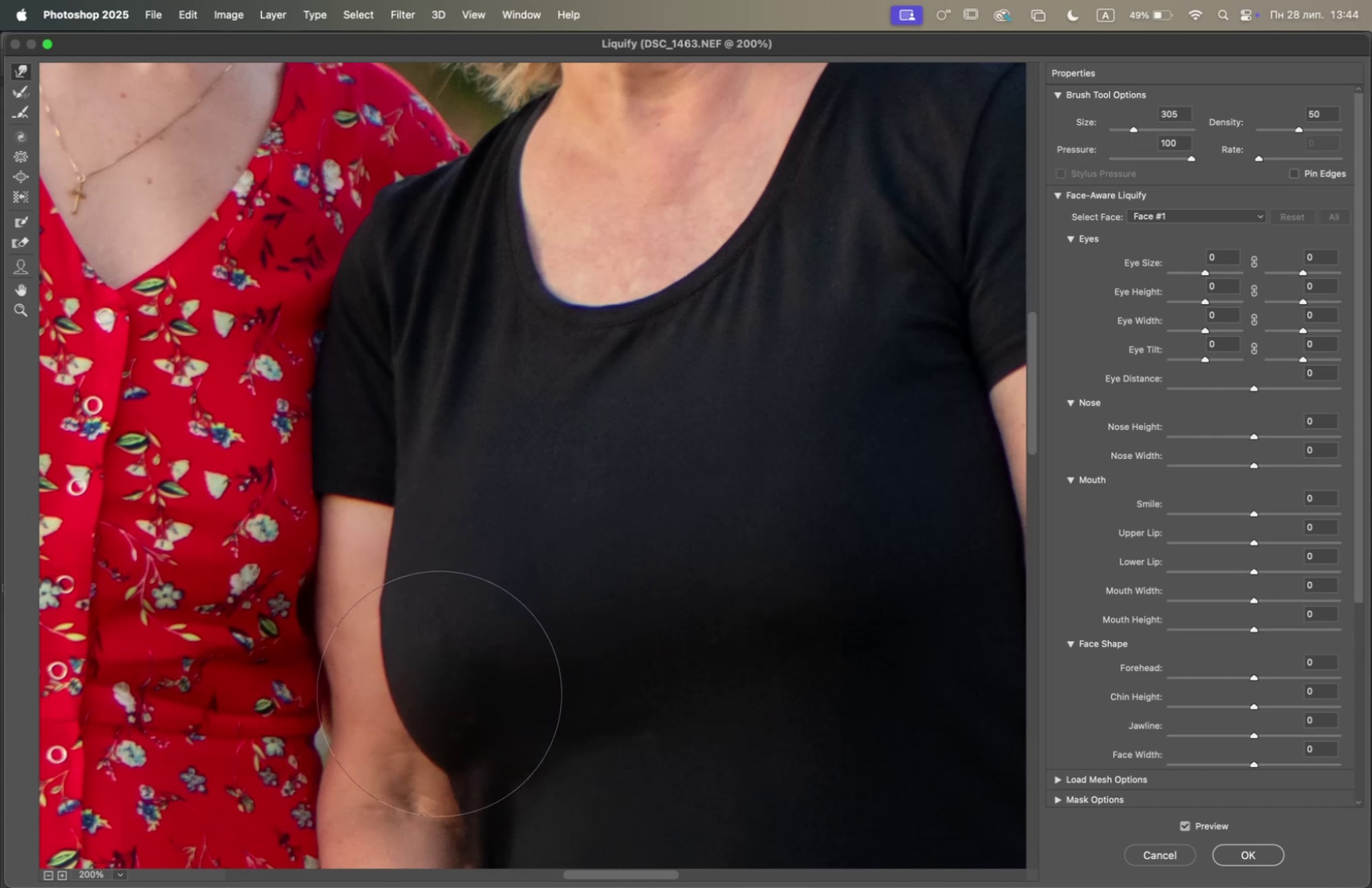 
left_click_drag(start_coordinate=[449, 700], to_coordinate=[455, 689])
 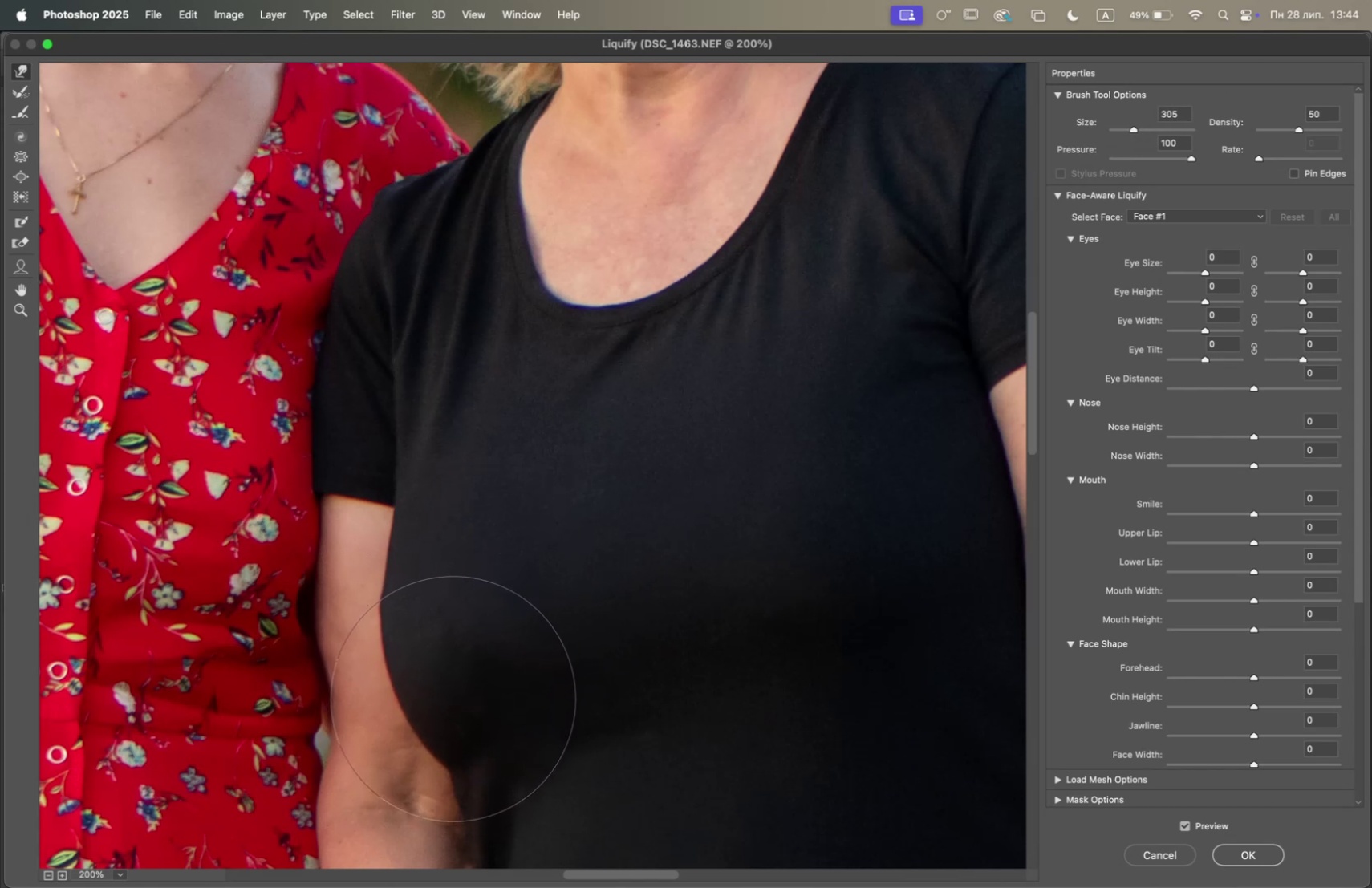 
left_click_drag(start_coordinate=[460, 704], to_coordinate=[461, 699])
 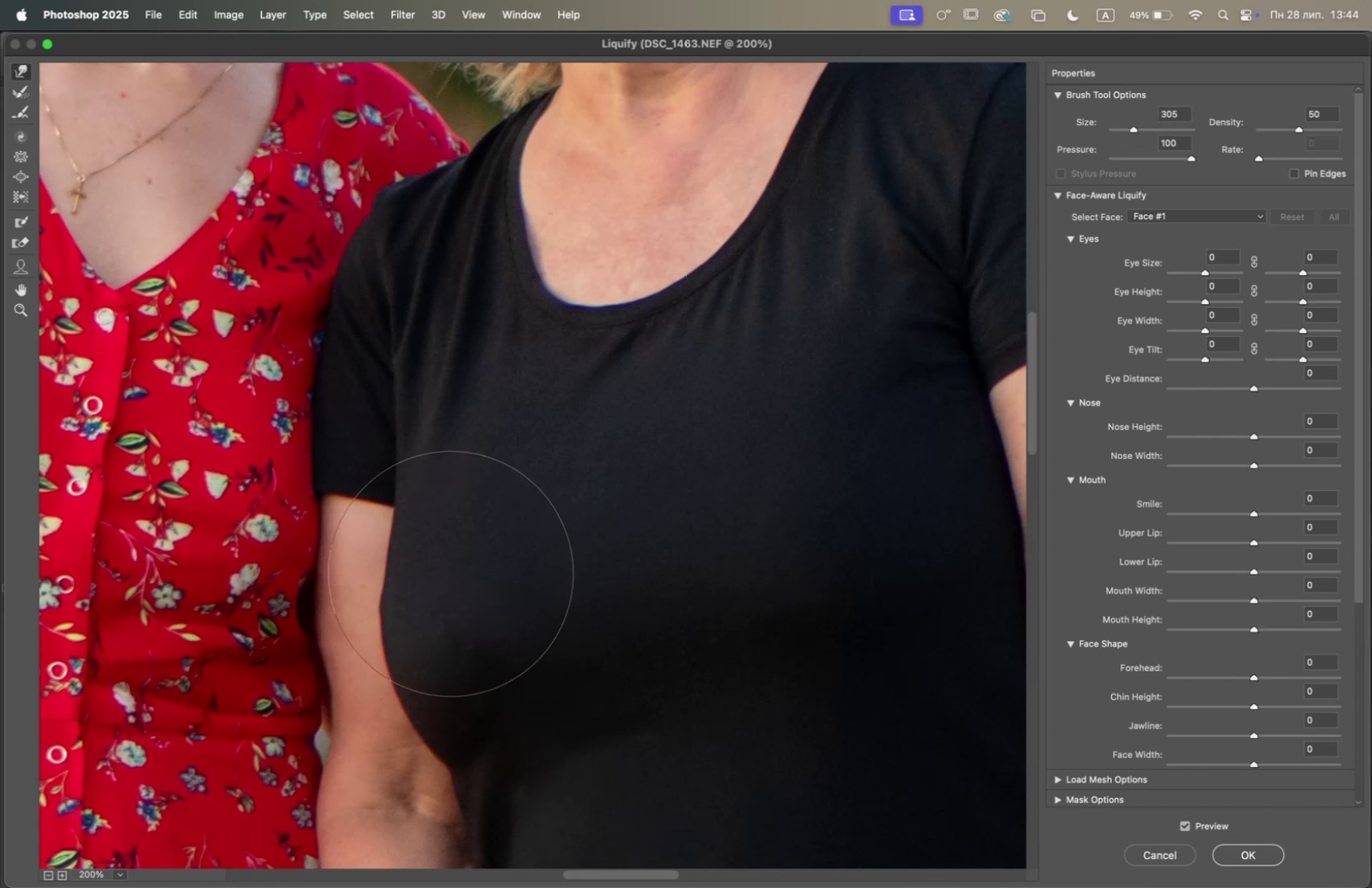 
left_click_drag(start_coordinate=[461, 562], to_coordinate=[459, 556])
 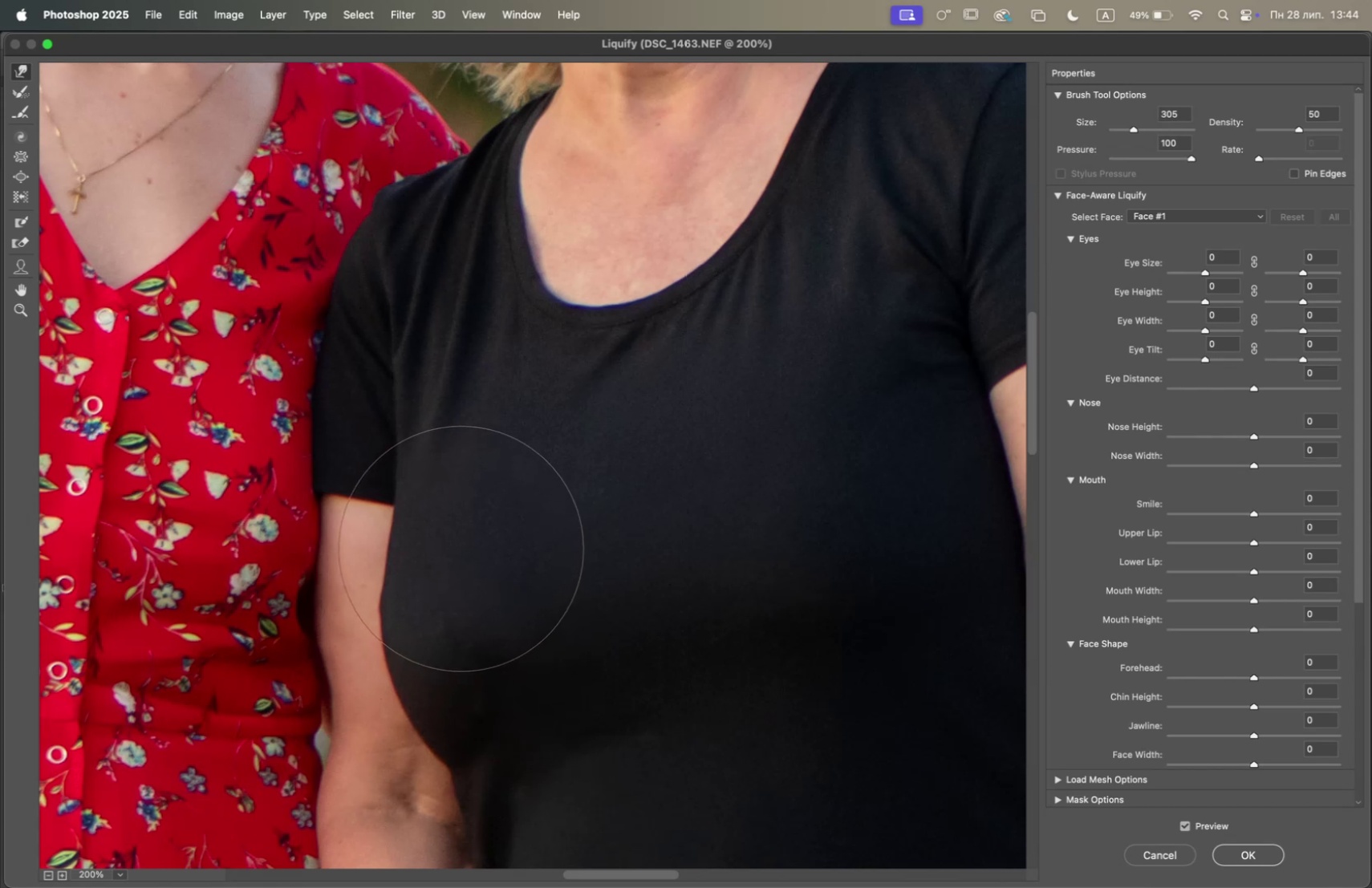 
left_click_drag(start_coordinate=[453, 522], to_coordinate=[449, 517])
 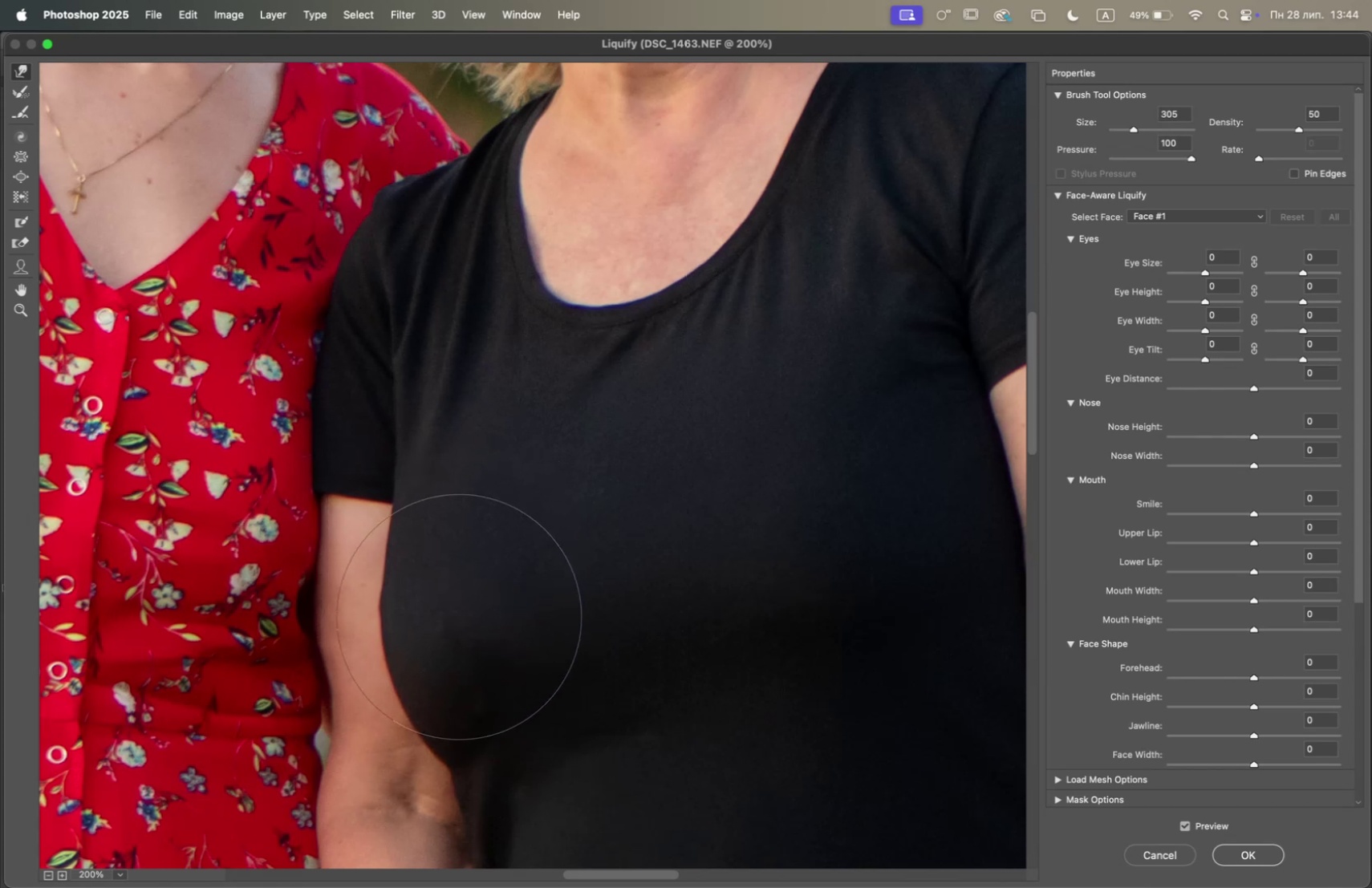 
left_click_drag(start_coordinate=[466, 635], to_coordinate=[469, 631])
 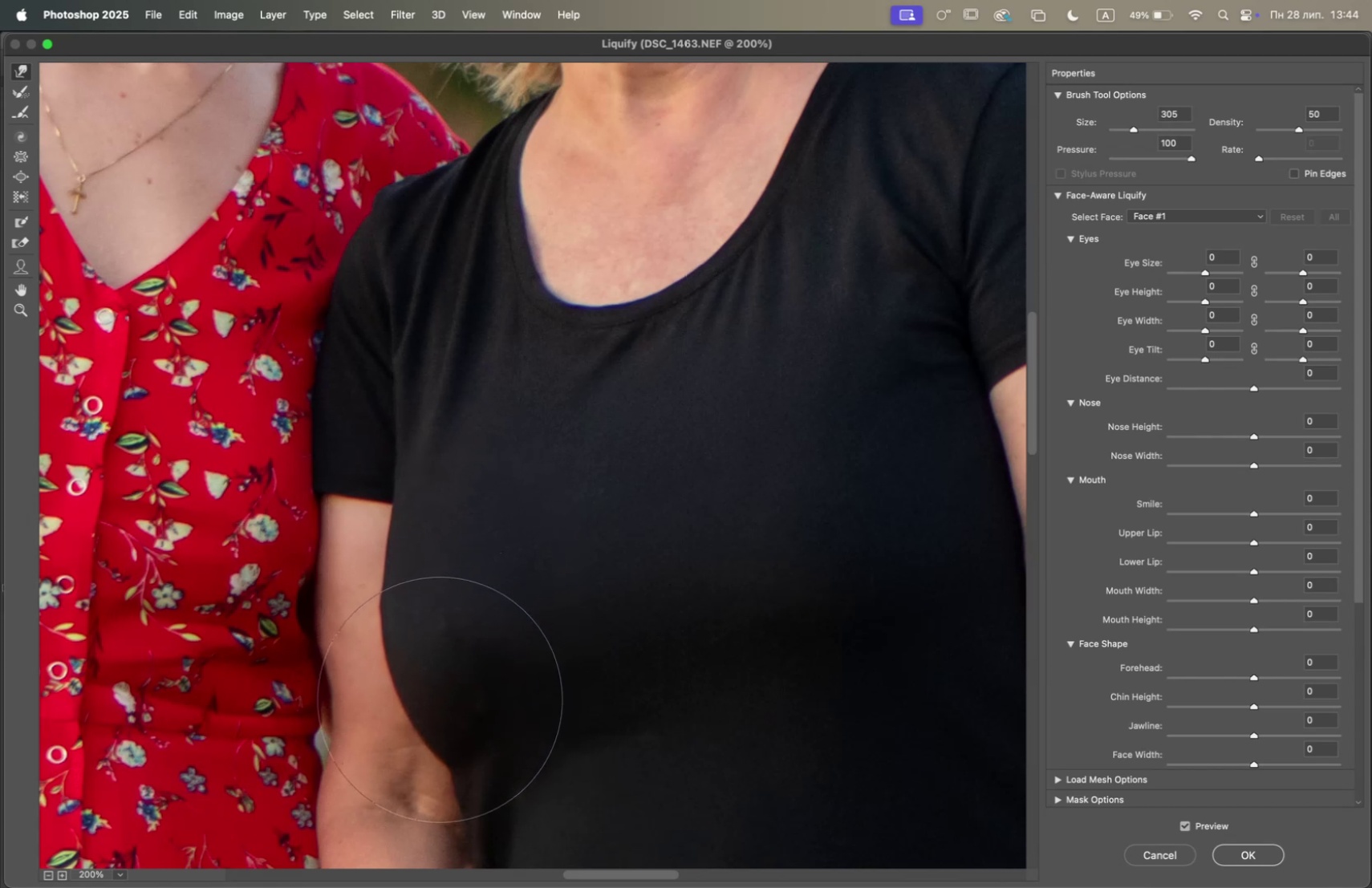 
left_click_drag(start_coordinate=[443, 696], to_coordinate=[446, 691])
 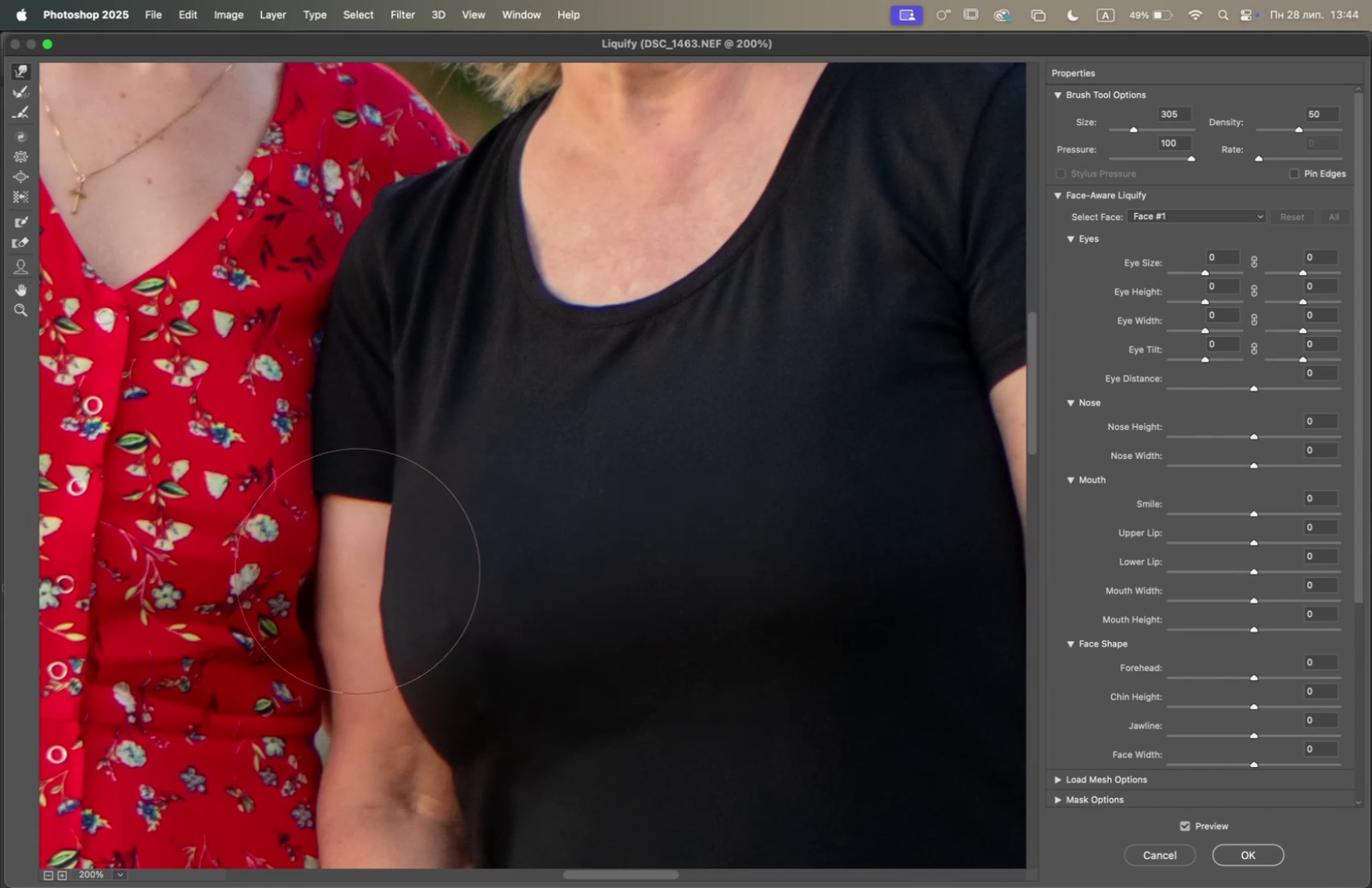 
wait(5.15)
 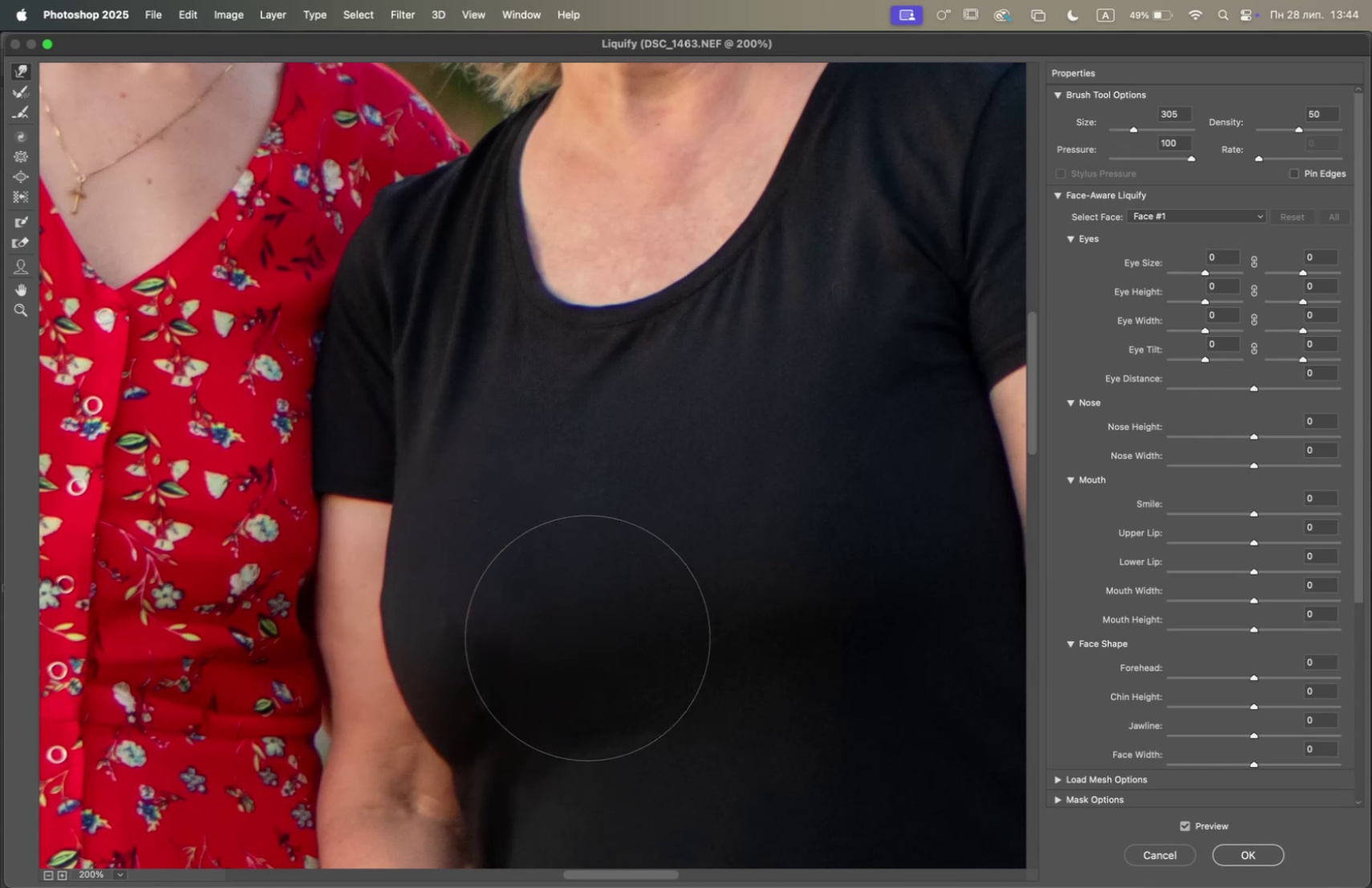 
left_click_drag(start_coordinate=[555, 335], to_coordinate=[565, 325])
 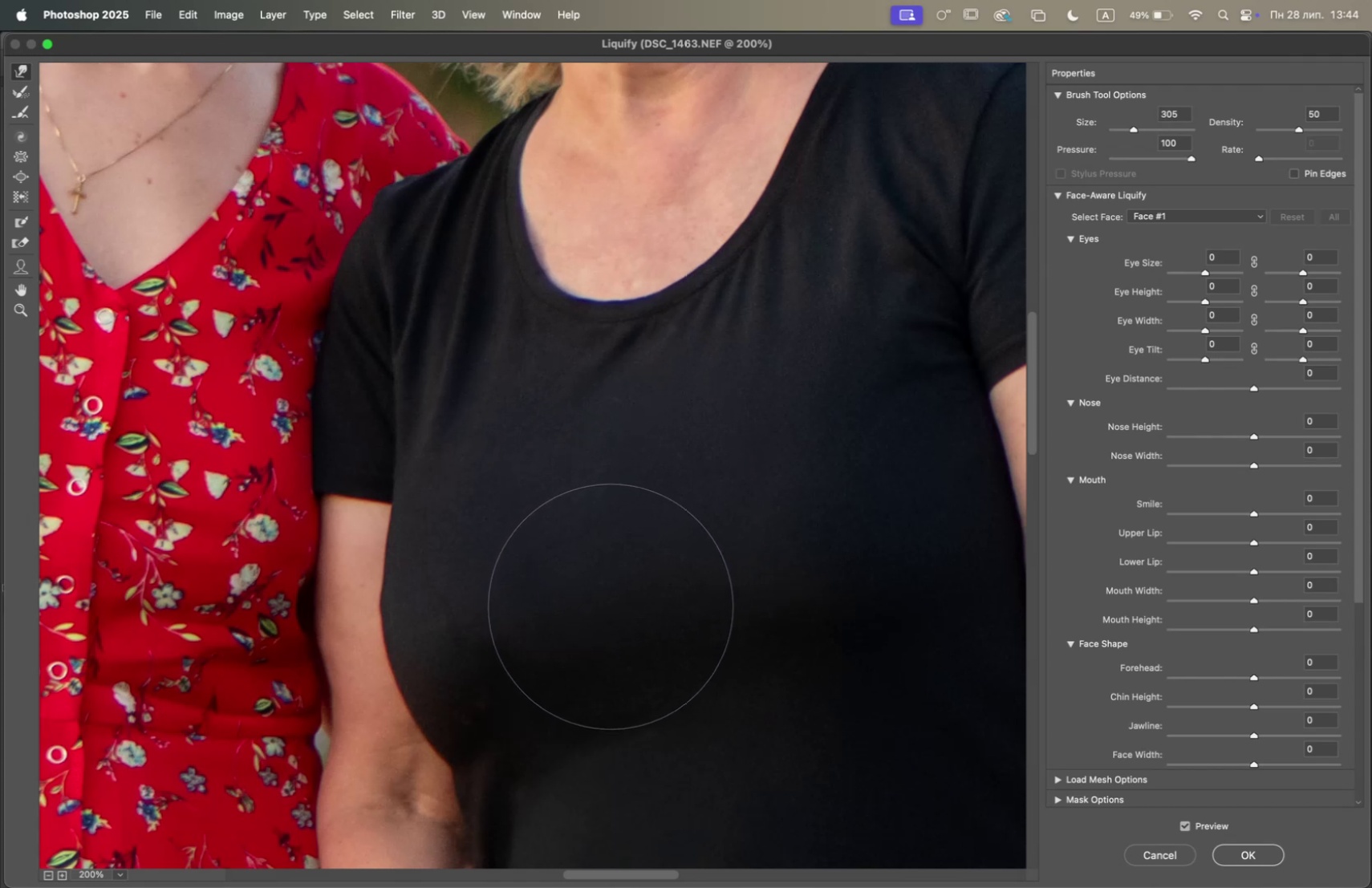 
hold_key(key=Space, duration=1.03)
 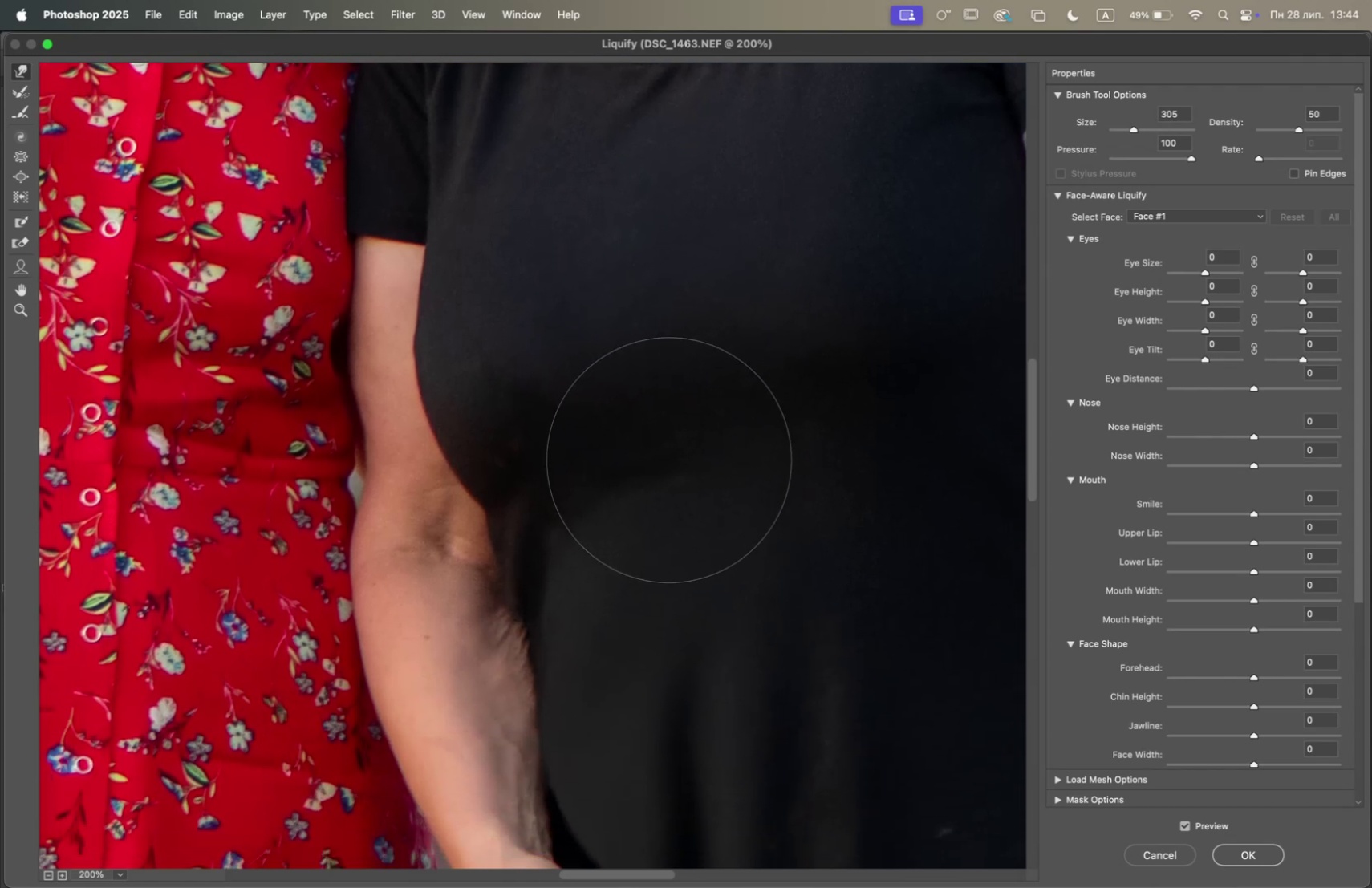 
left_click_drag(start_coordinate=[624, 579], to_coordinate=[660, 315])
 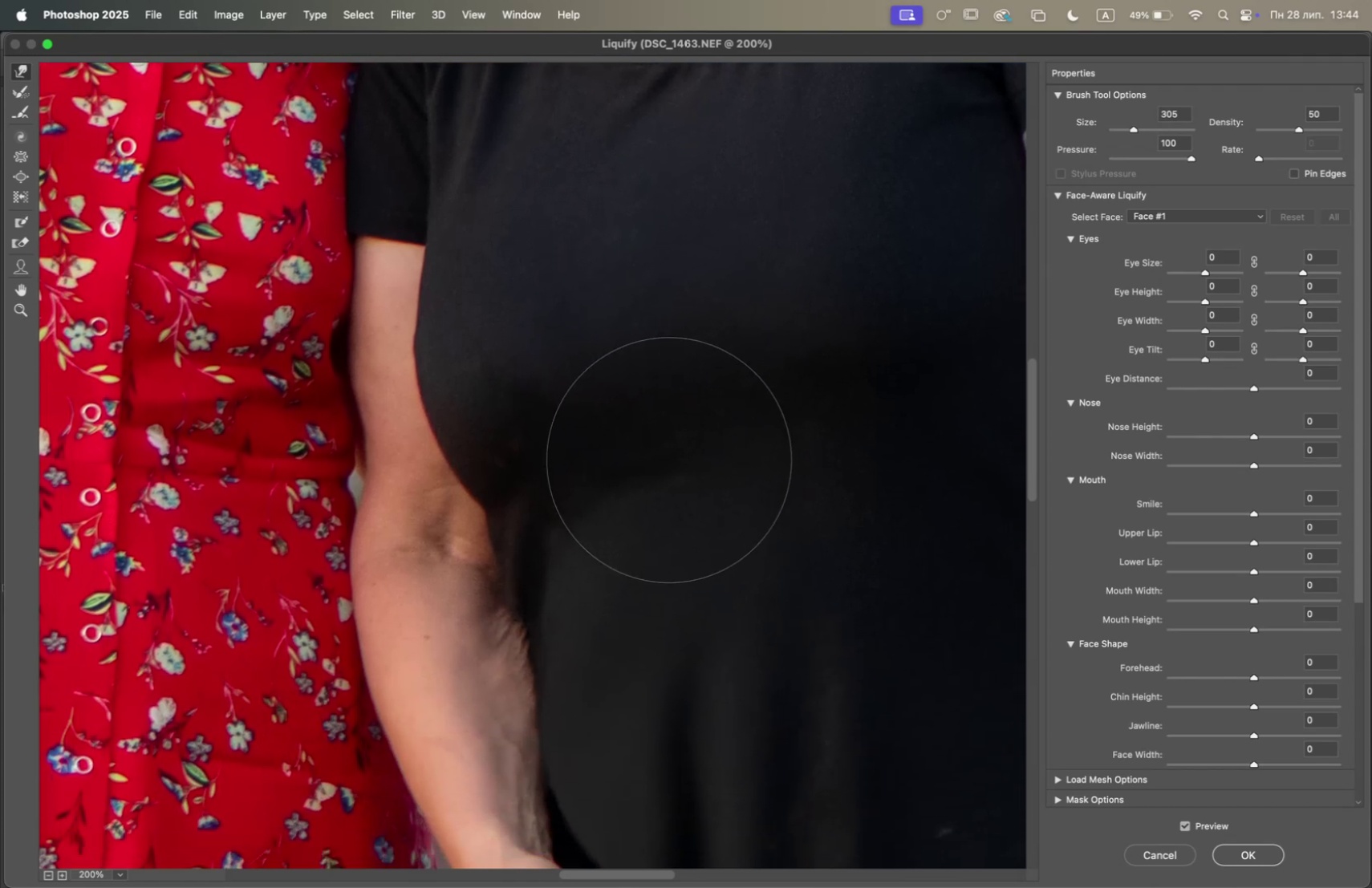 
hold_key(key=OptionLeft, duration=1.81)
scroll: coordinate [696, 493], scroll_direction: down, amount: 16.0
 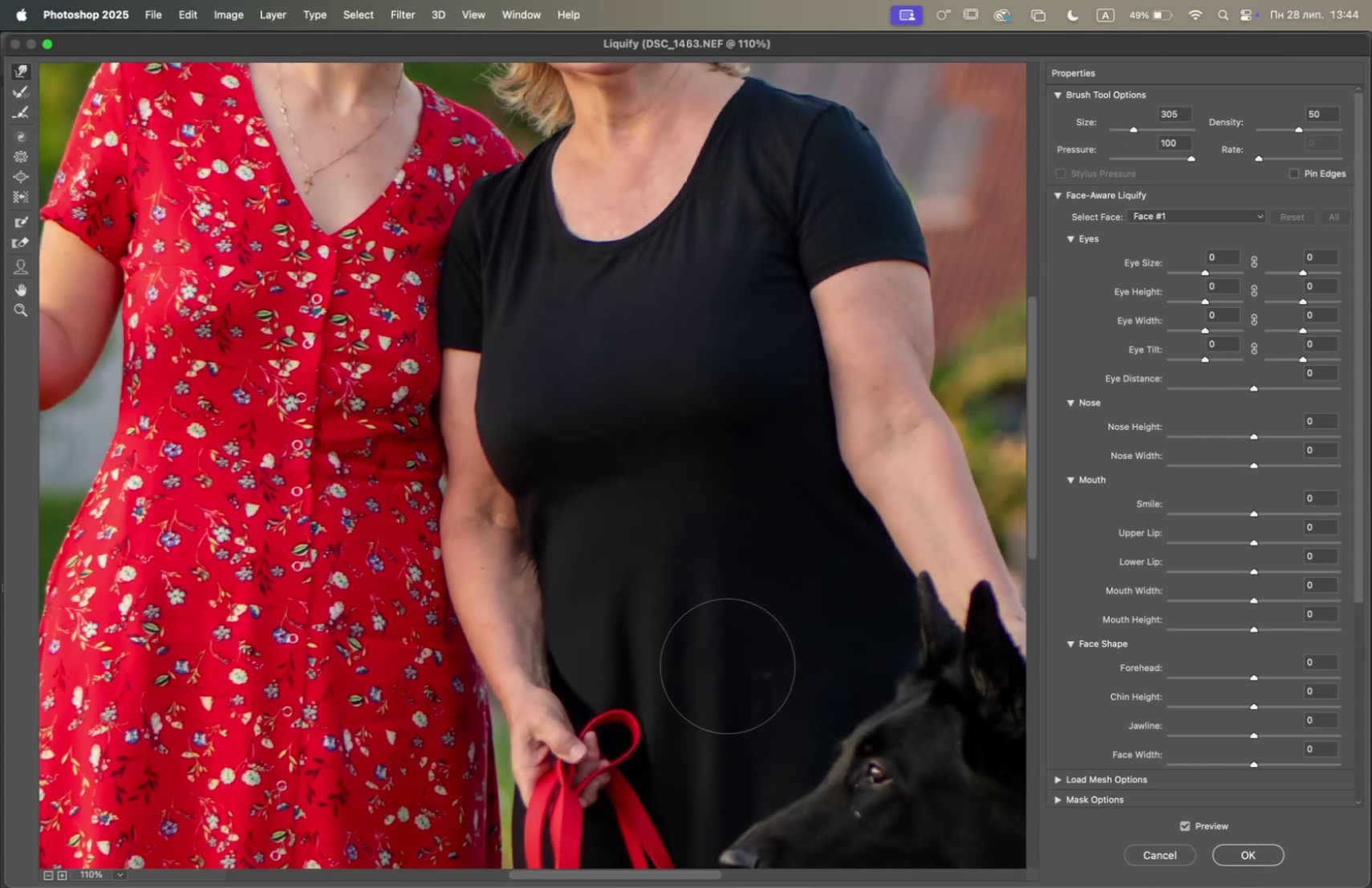 
hold_key(key=Space, duration=0.94)
 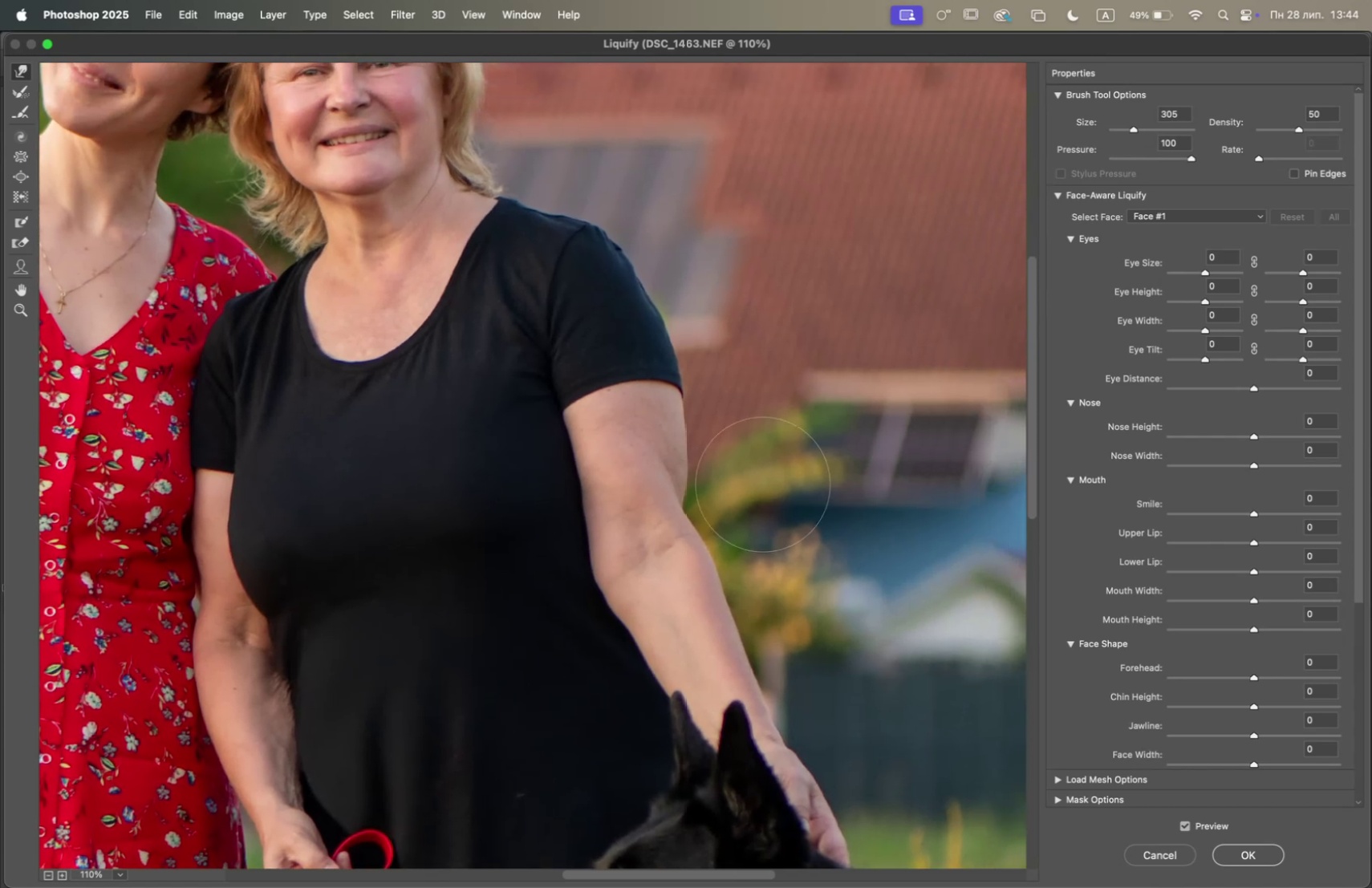 
left_click_drag(start_coordinate=[781, 644], to_coordinate=[526, 769])
 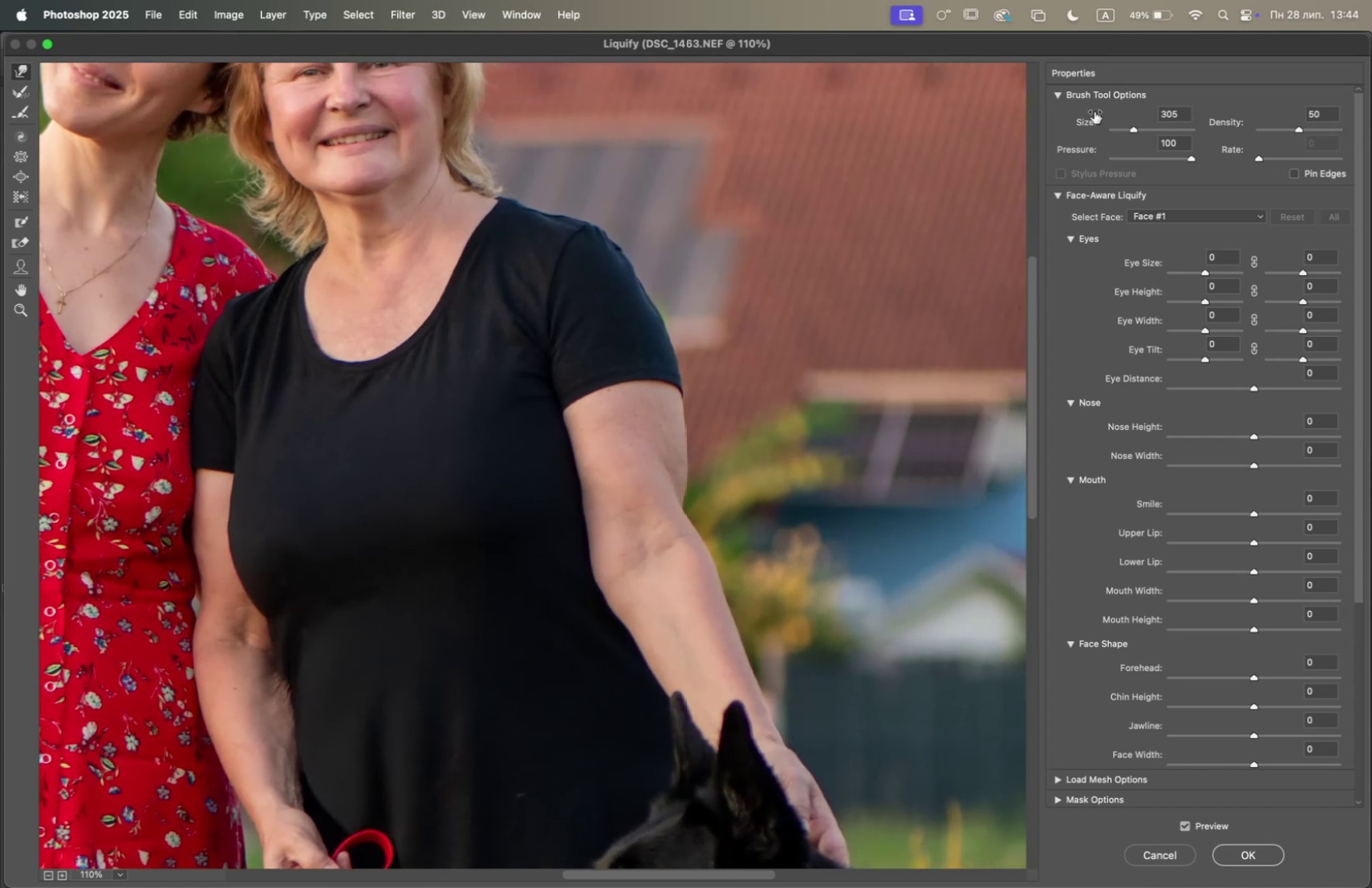 
left_click_drag(start_coordinate=[1135, 130], to_coordinate=[1131, 131])
 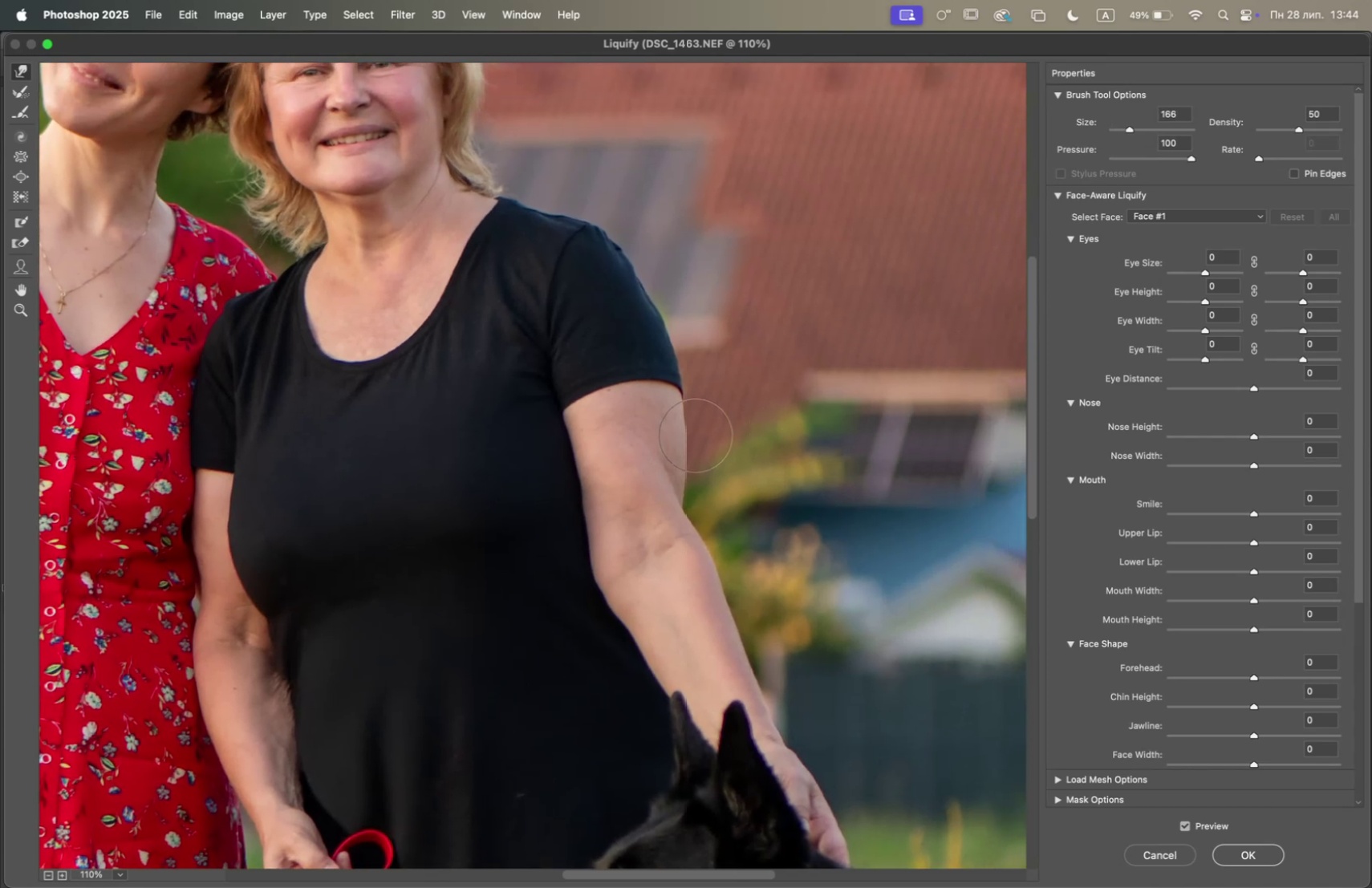 
wait(5.42)
 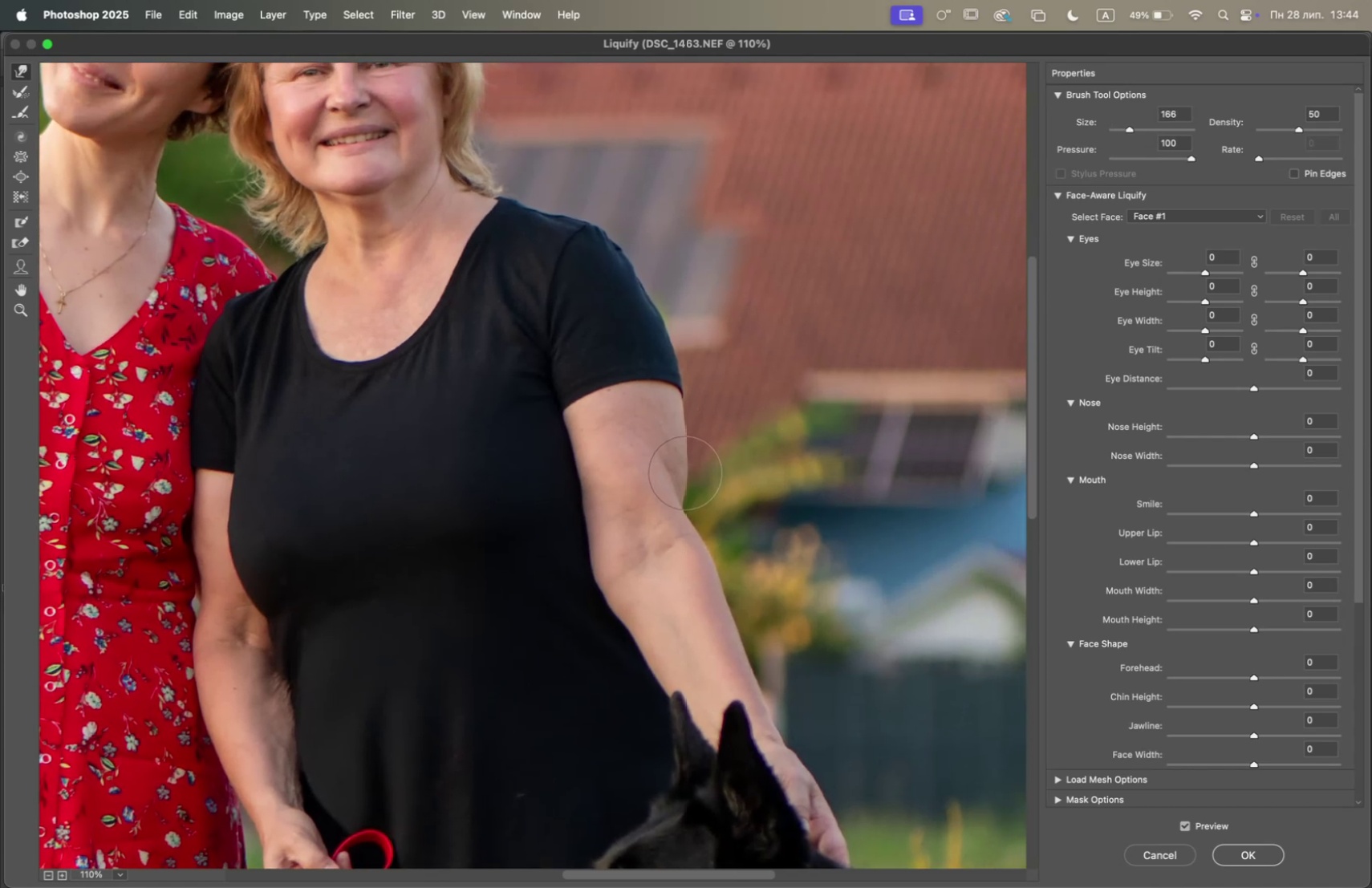 
left_click([691, 462])
 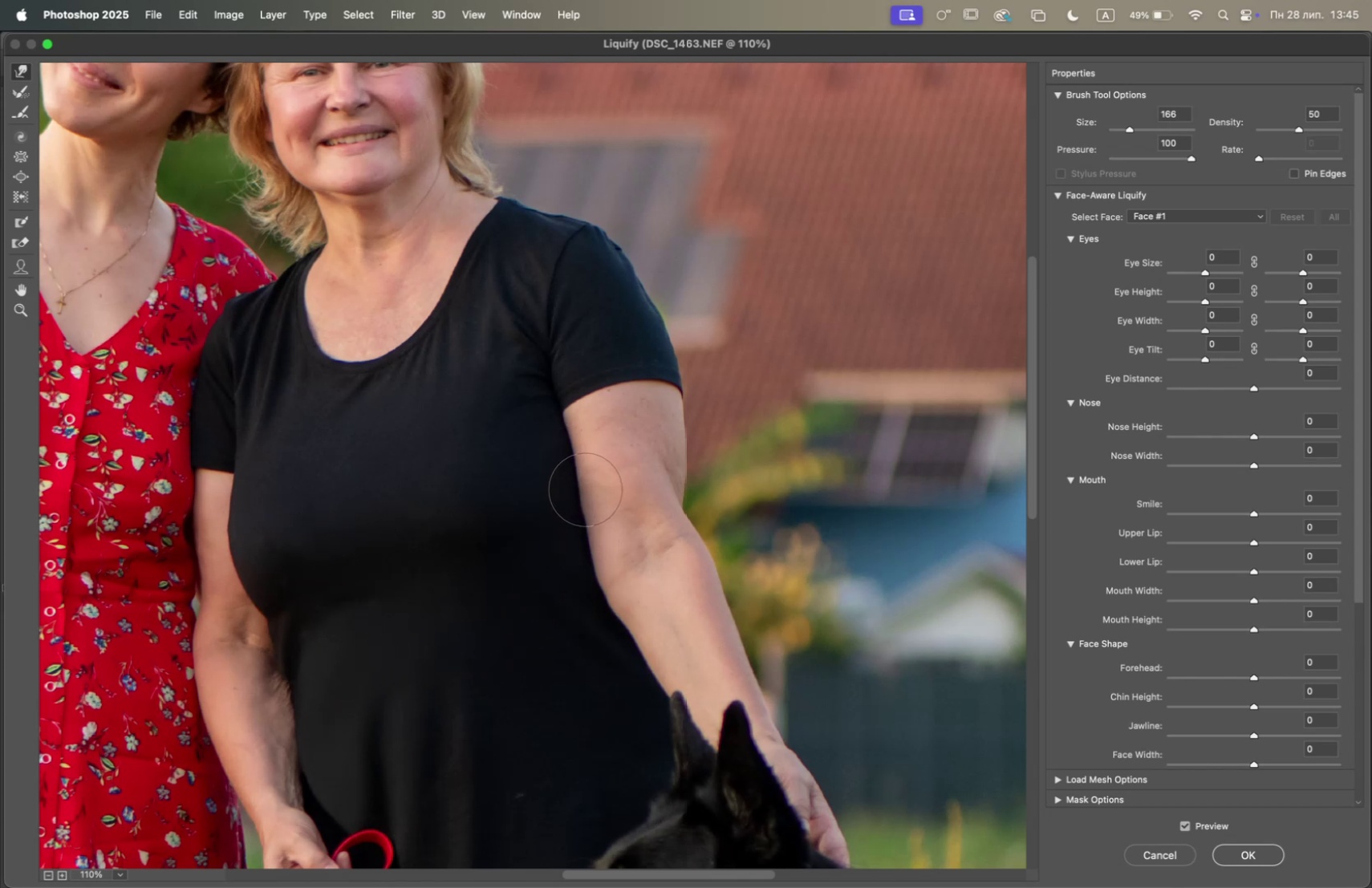 
wait(34.48)
 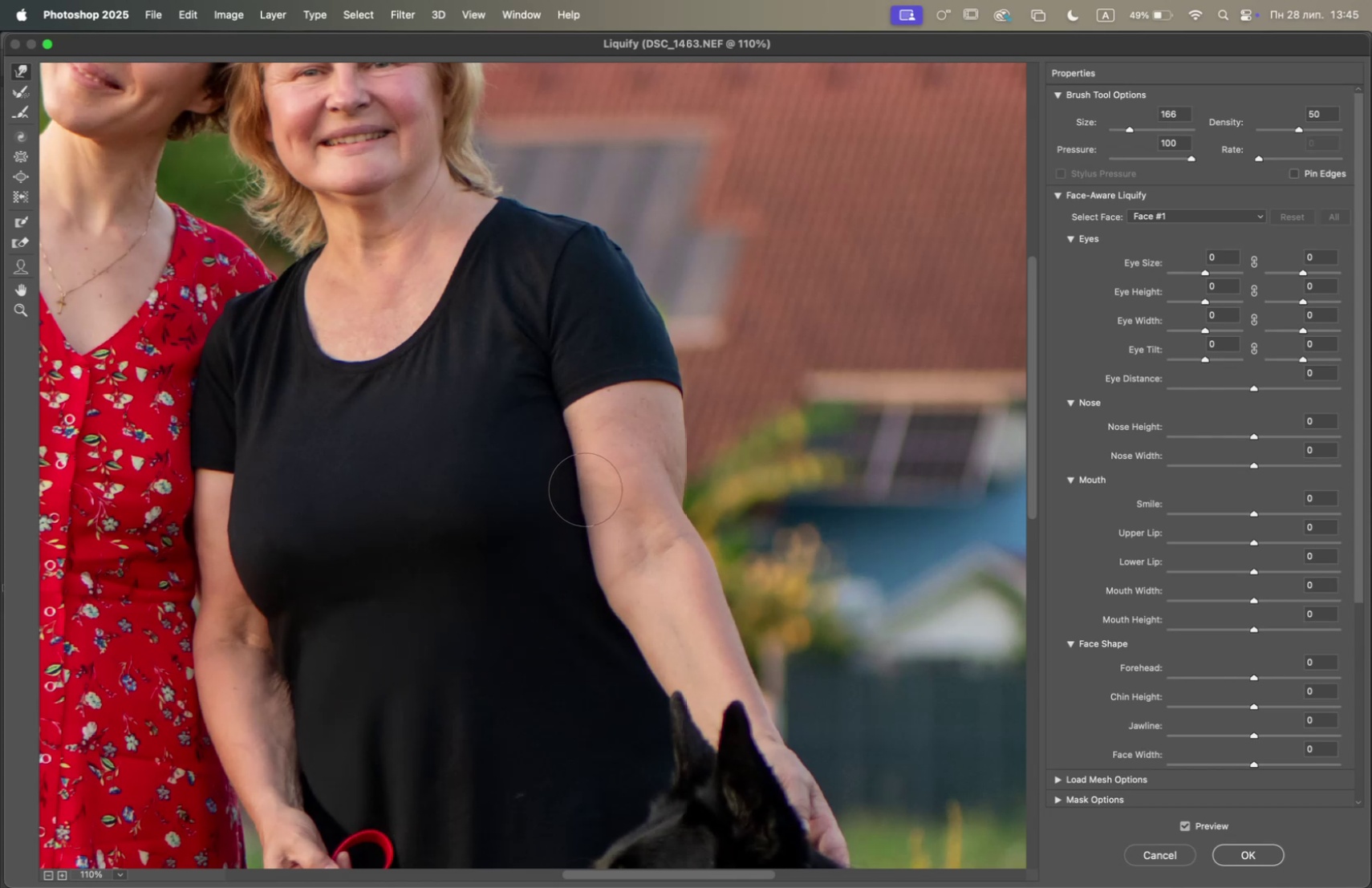 
hold_key(key=Space, duration=1.5)
 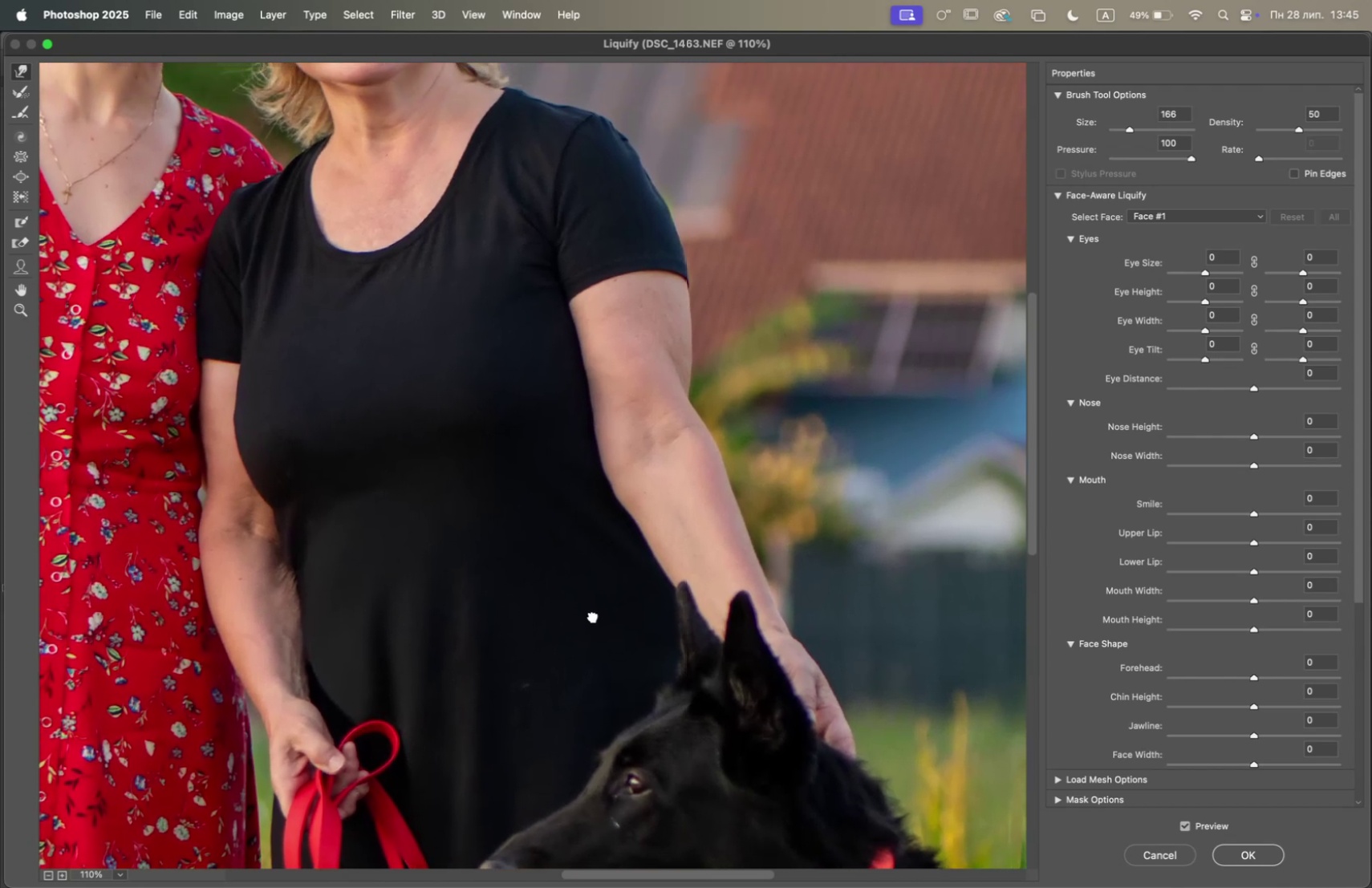 
left_click_drag(start_coordinate=[536, 567], to_coordinate=[543, 444])
 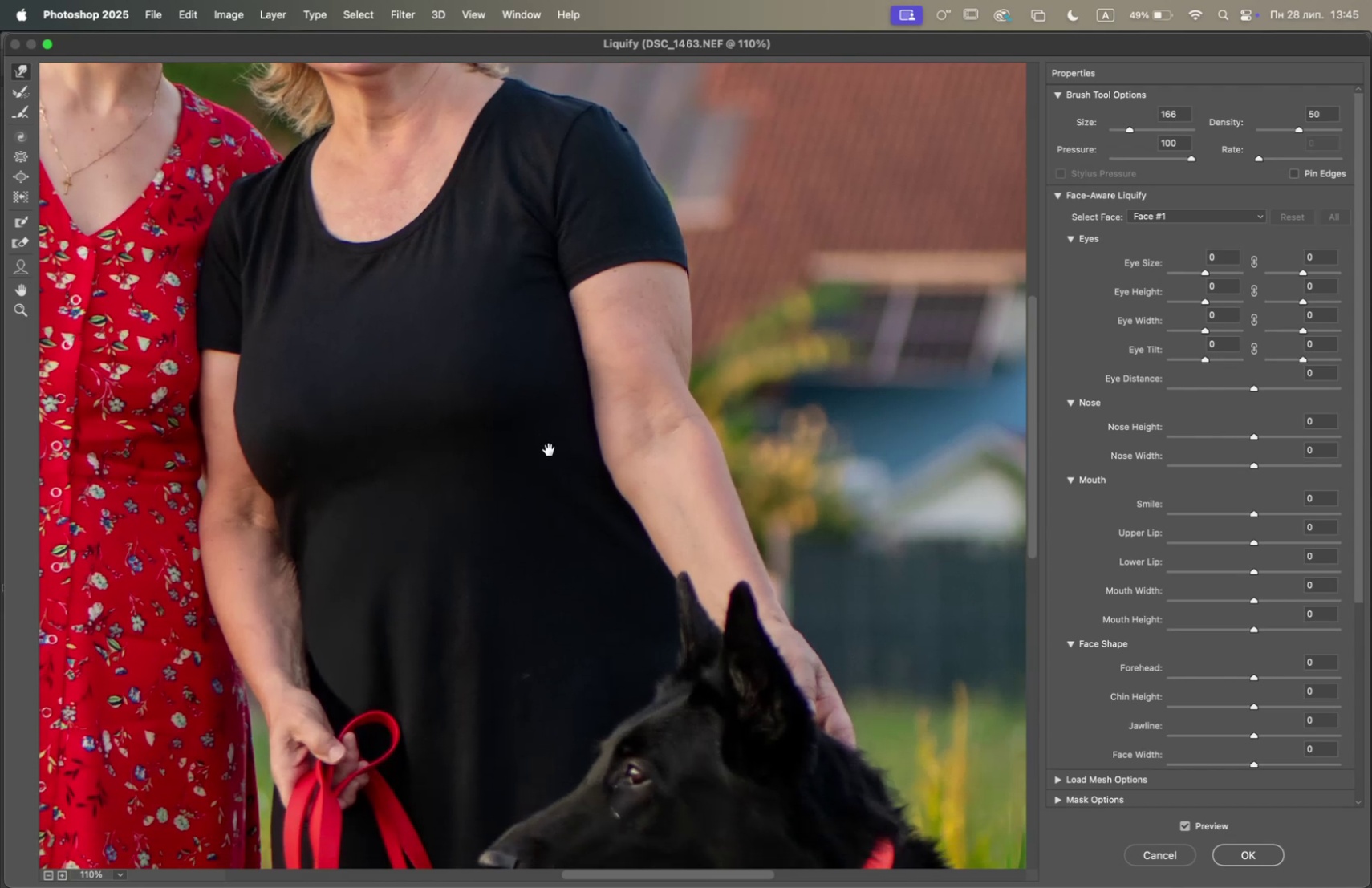 
left_click_drag(start_coordinate=[588, 587], to_coordinate=[593, 617])
 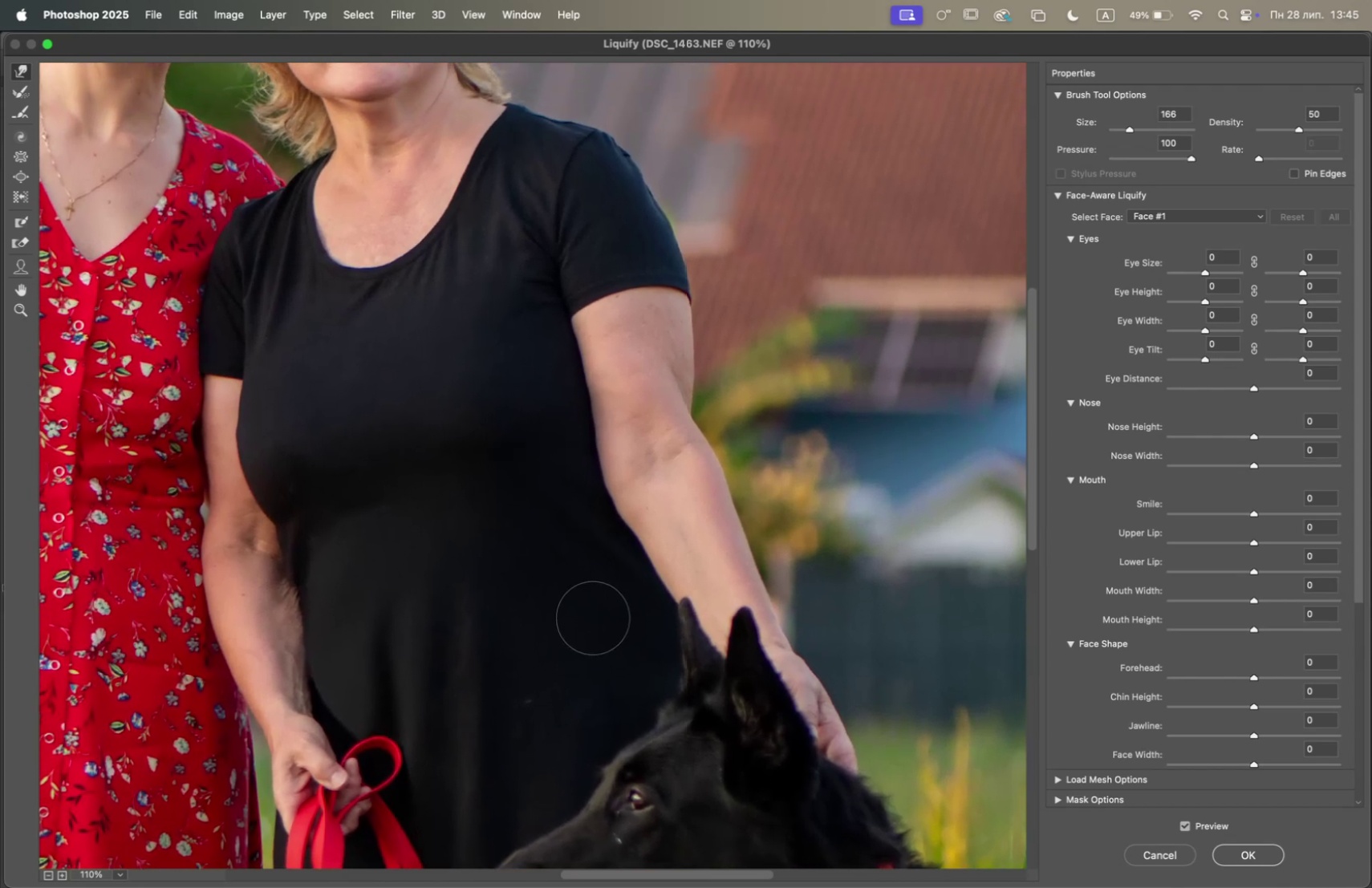 
hold_key(key=Space, duration=0.6)
 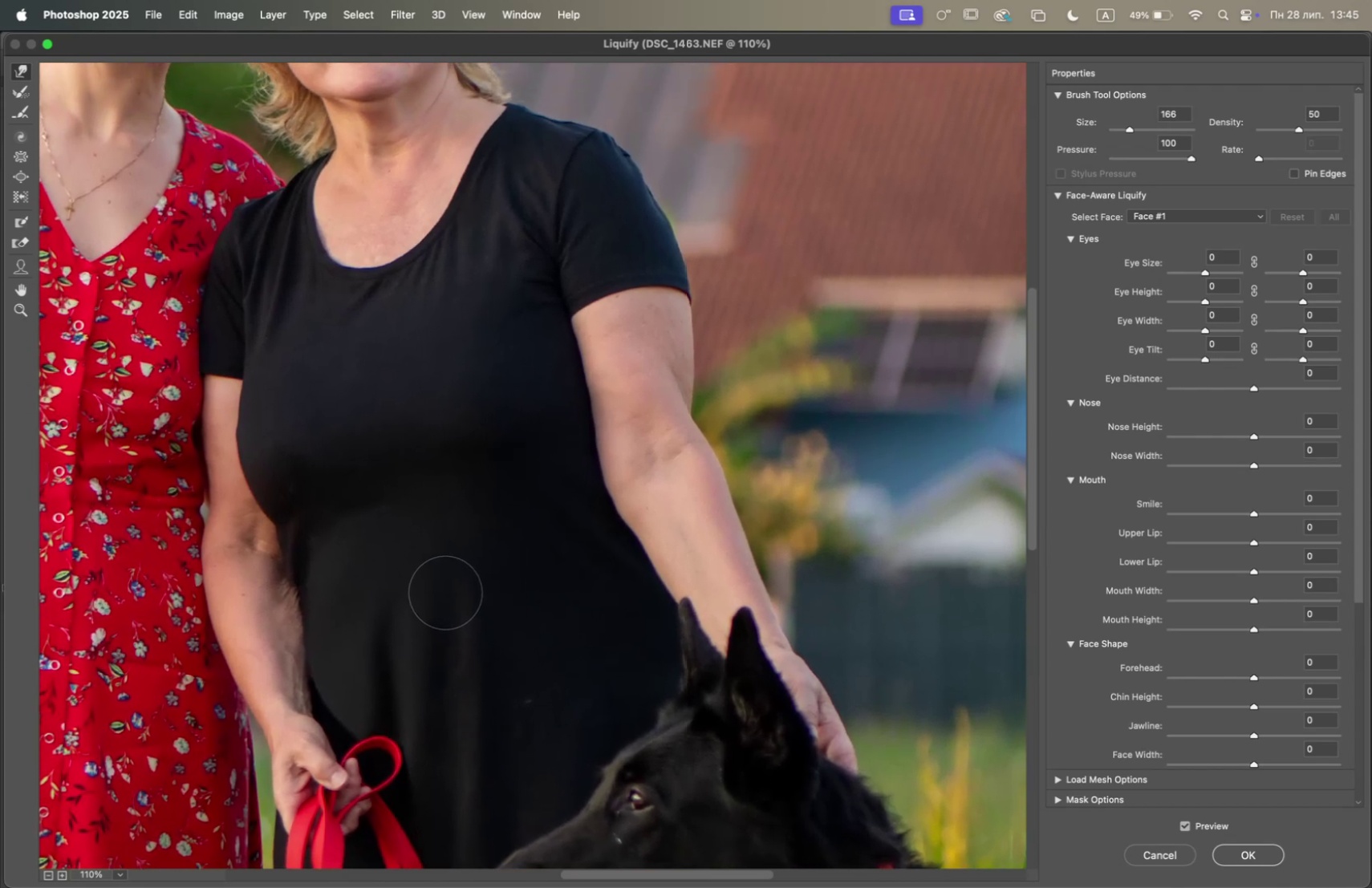 
hold_key(key=OptionLeft, duration=1.37)
scroll: coordinate [464, 547], scroll_direction: up, amount: 3.0
 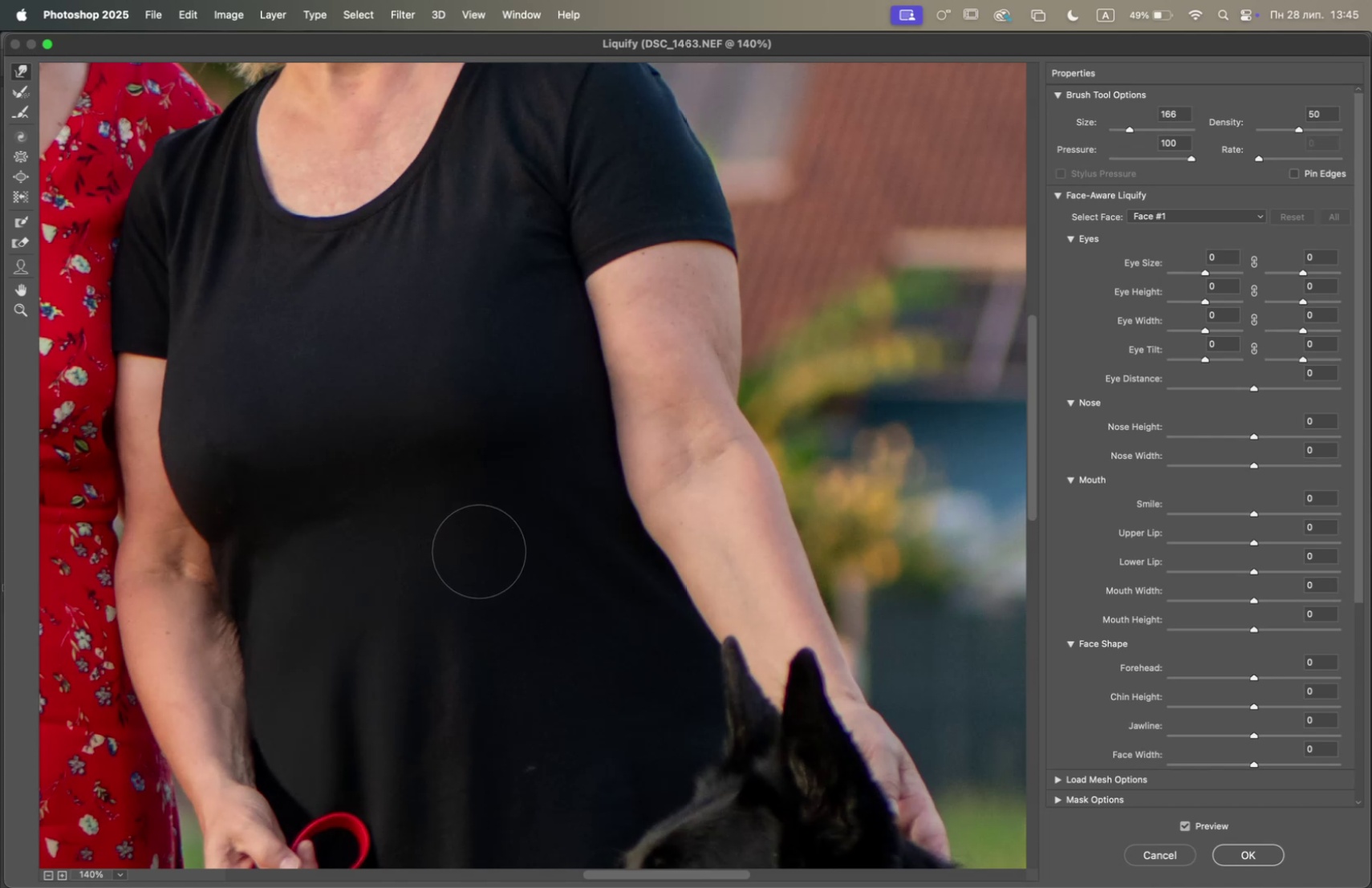 
hold_key(key=Space, duration=1.04)
 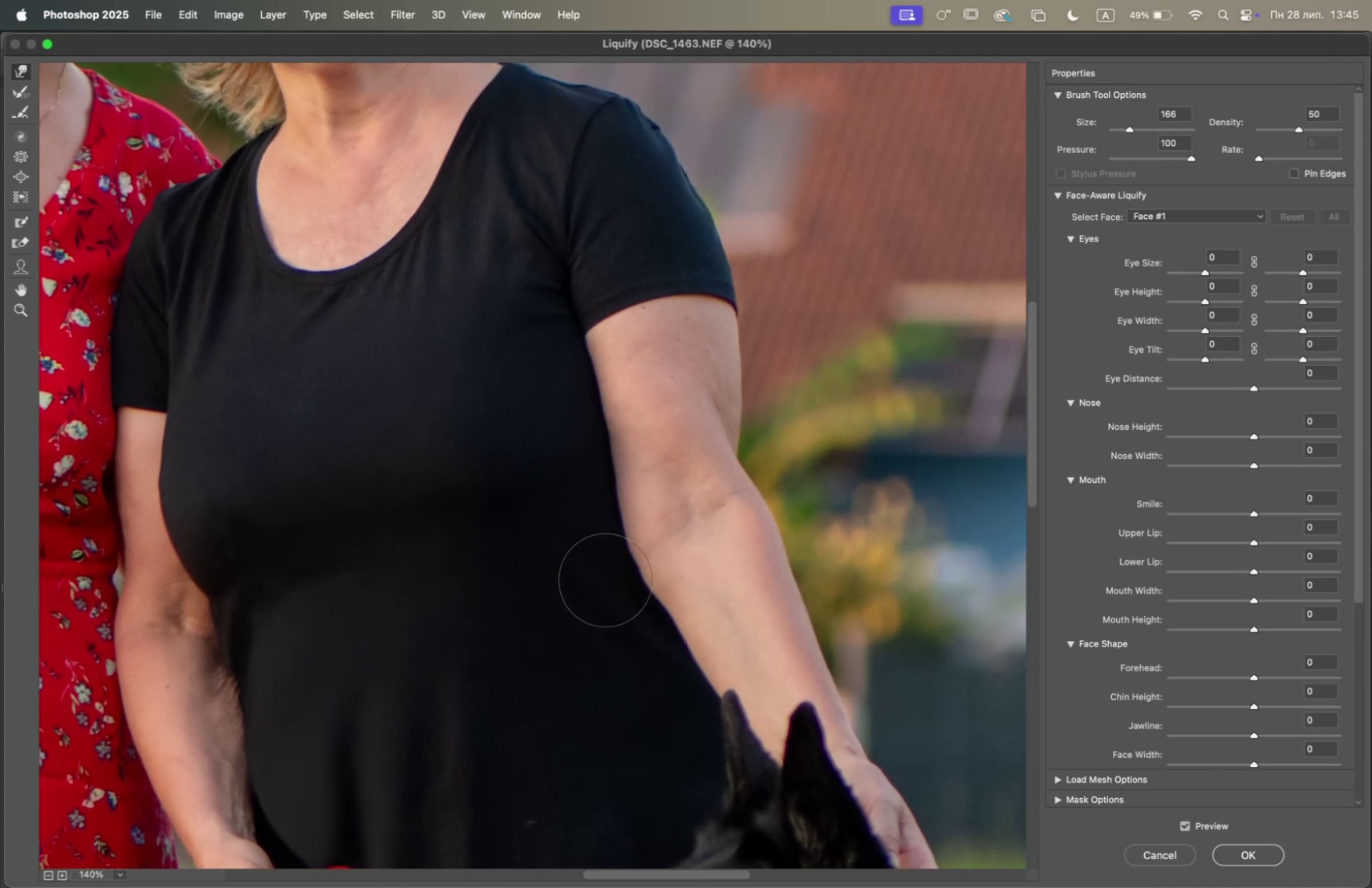 
left_click_drag(start_coordinate=[449, 494], to_coordinate=[449, 554])
 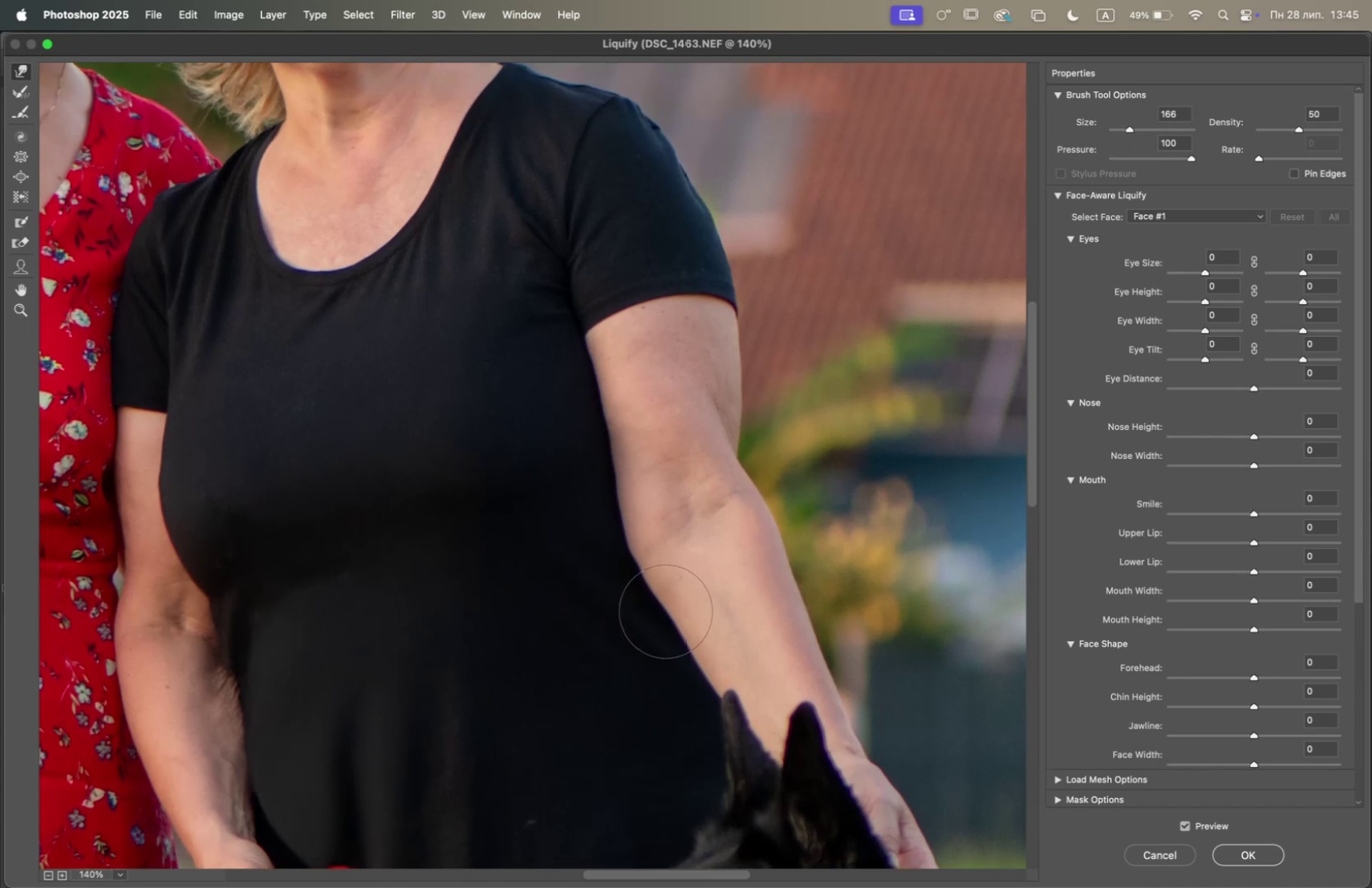 
wait(6.03)
 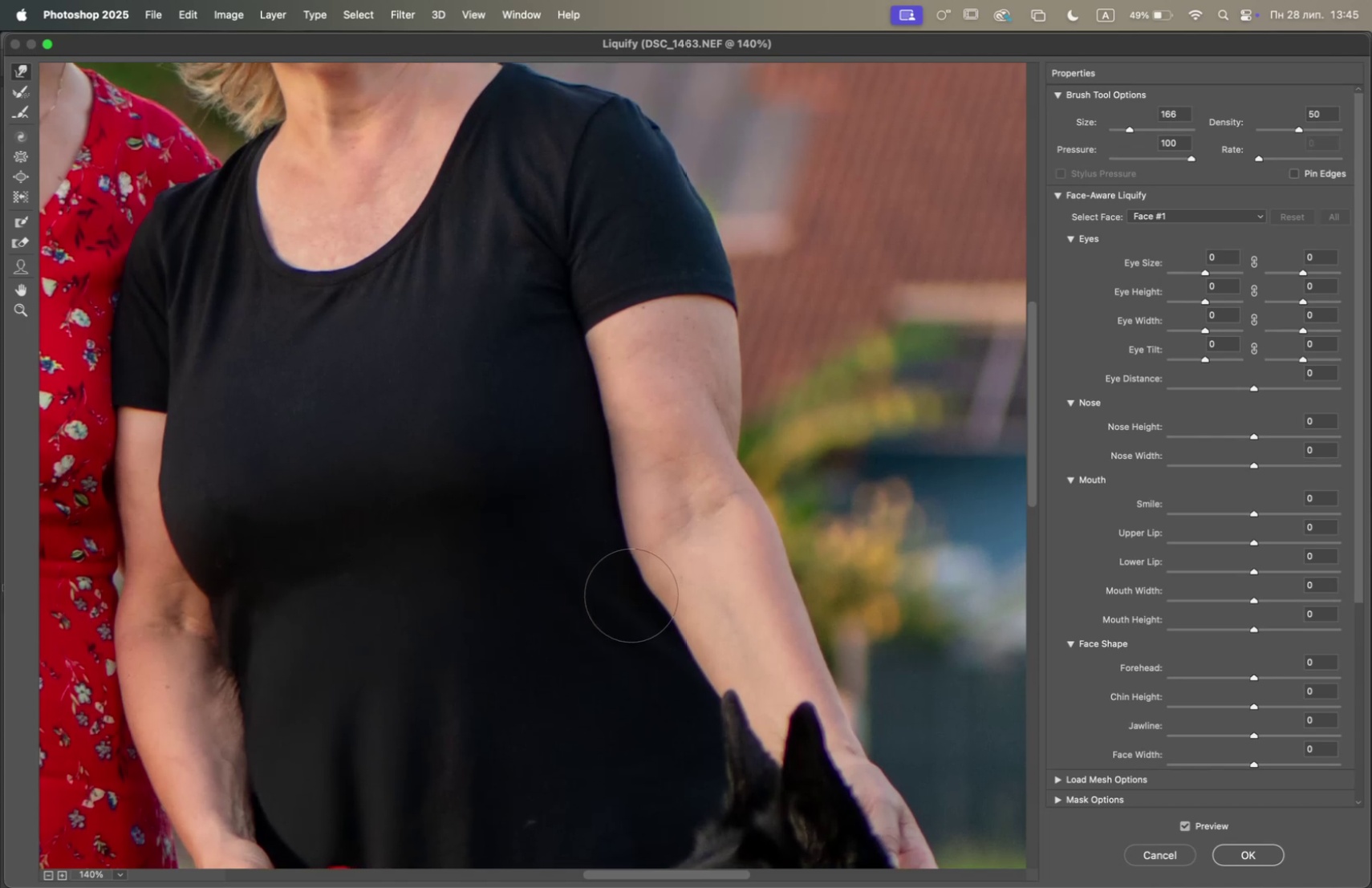 
hold_key(key=Space, duration=1.43)
 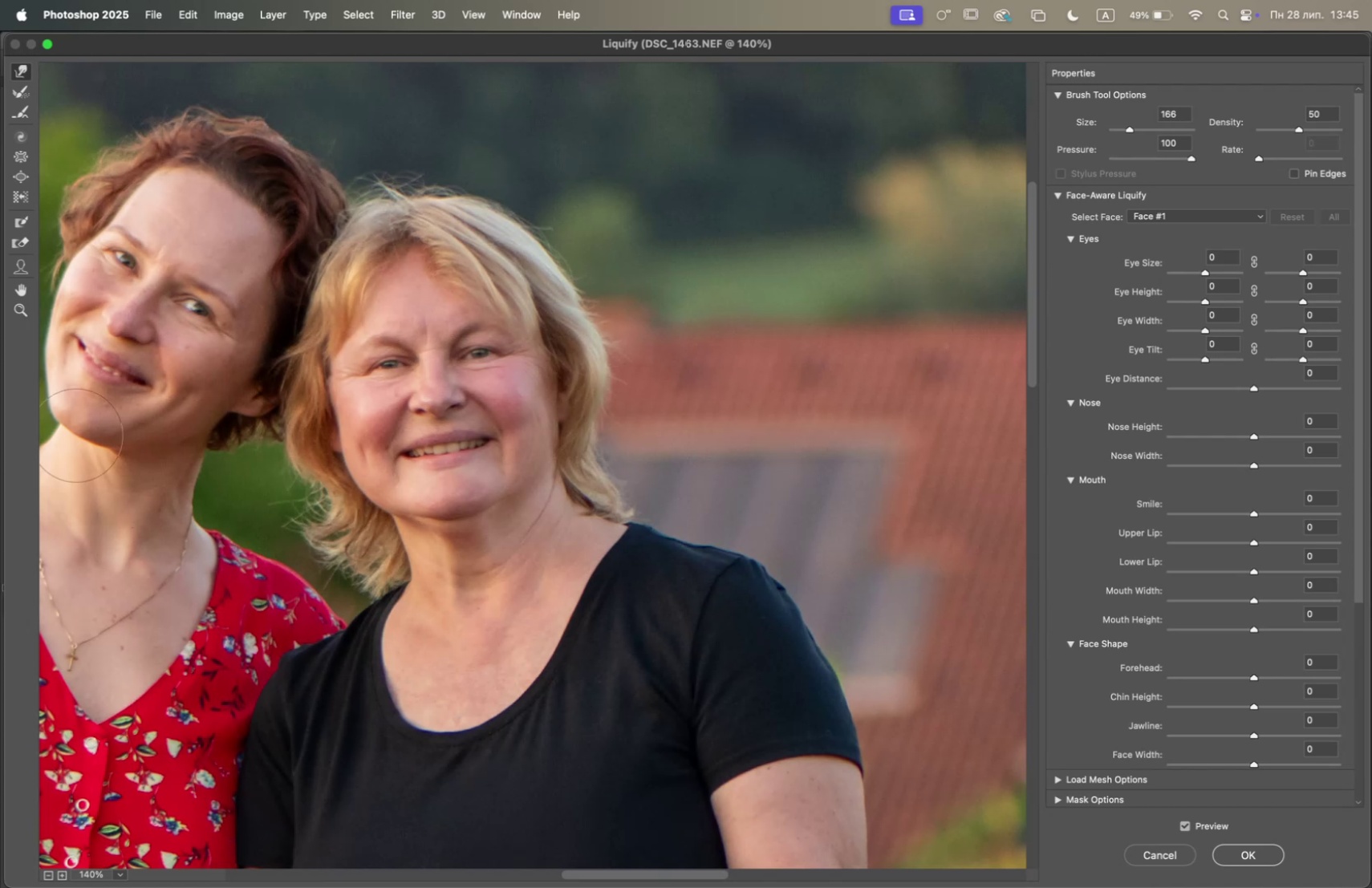 
left_click_drag(start_coordinate=[478, 467], to_coordinate=[586, 724])
 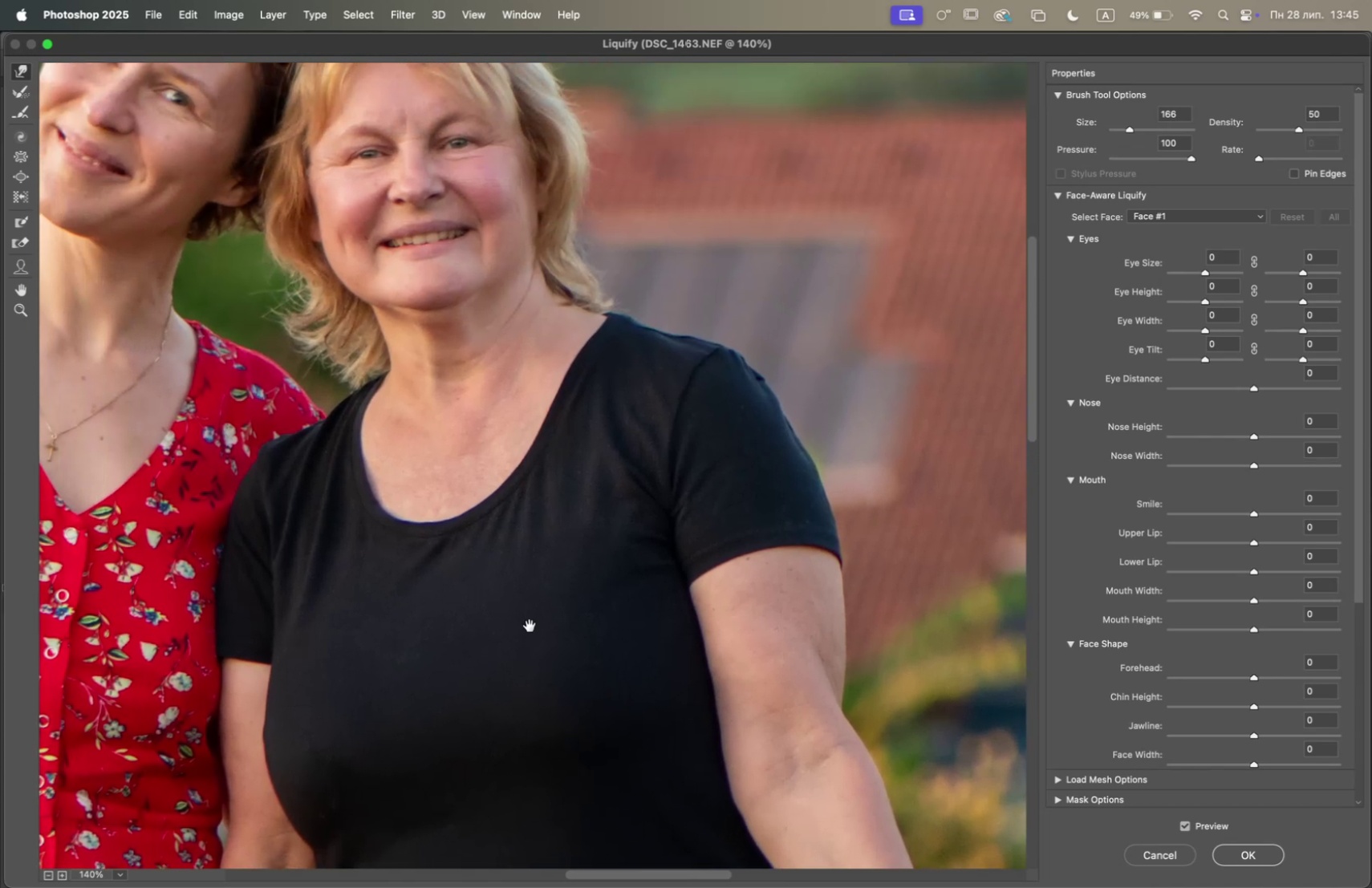 
left_click_drag(start_coordinate=[485, 558], to_coordinate=[509, 773])
 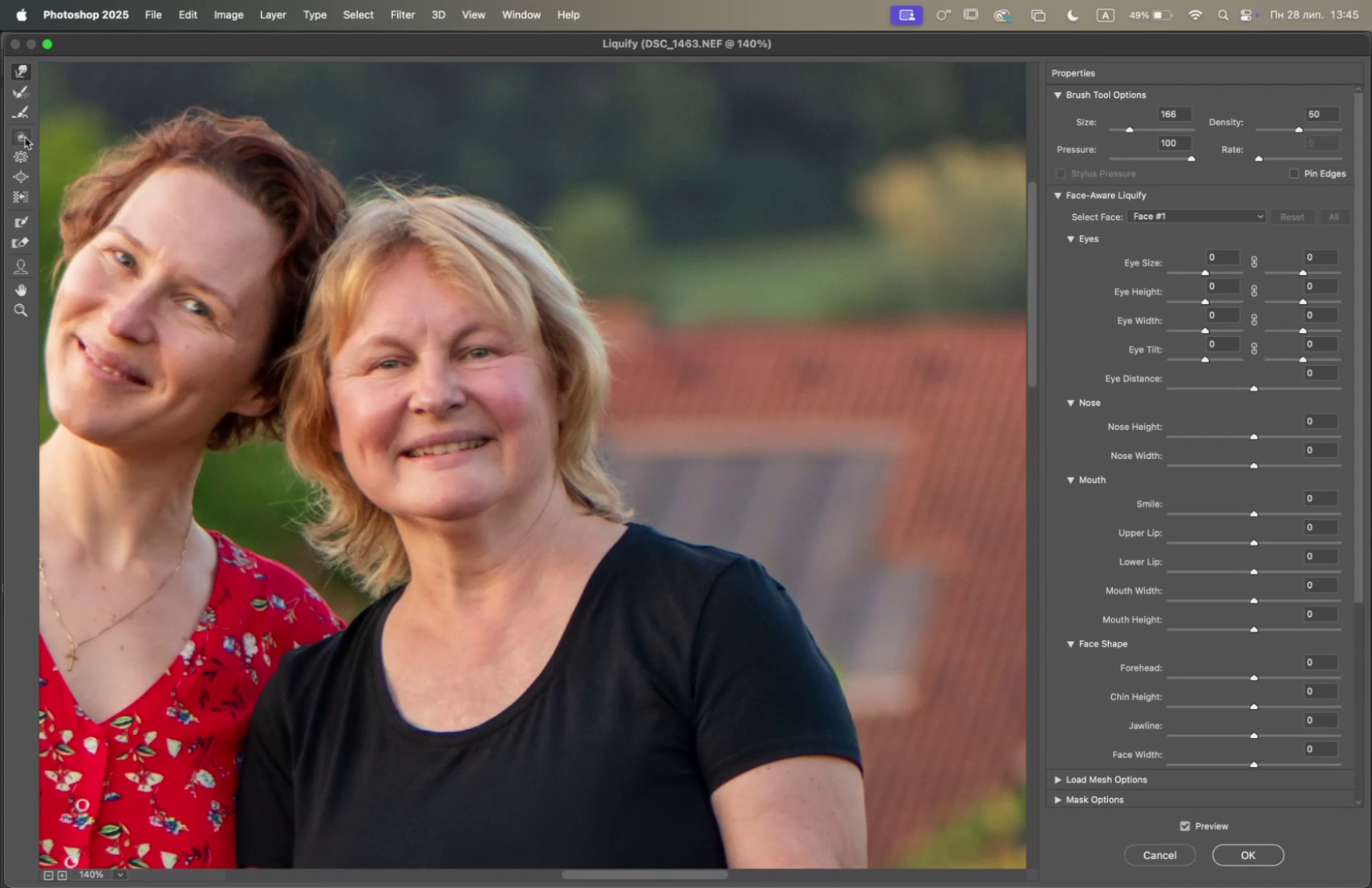 
left_click([23, 264])
 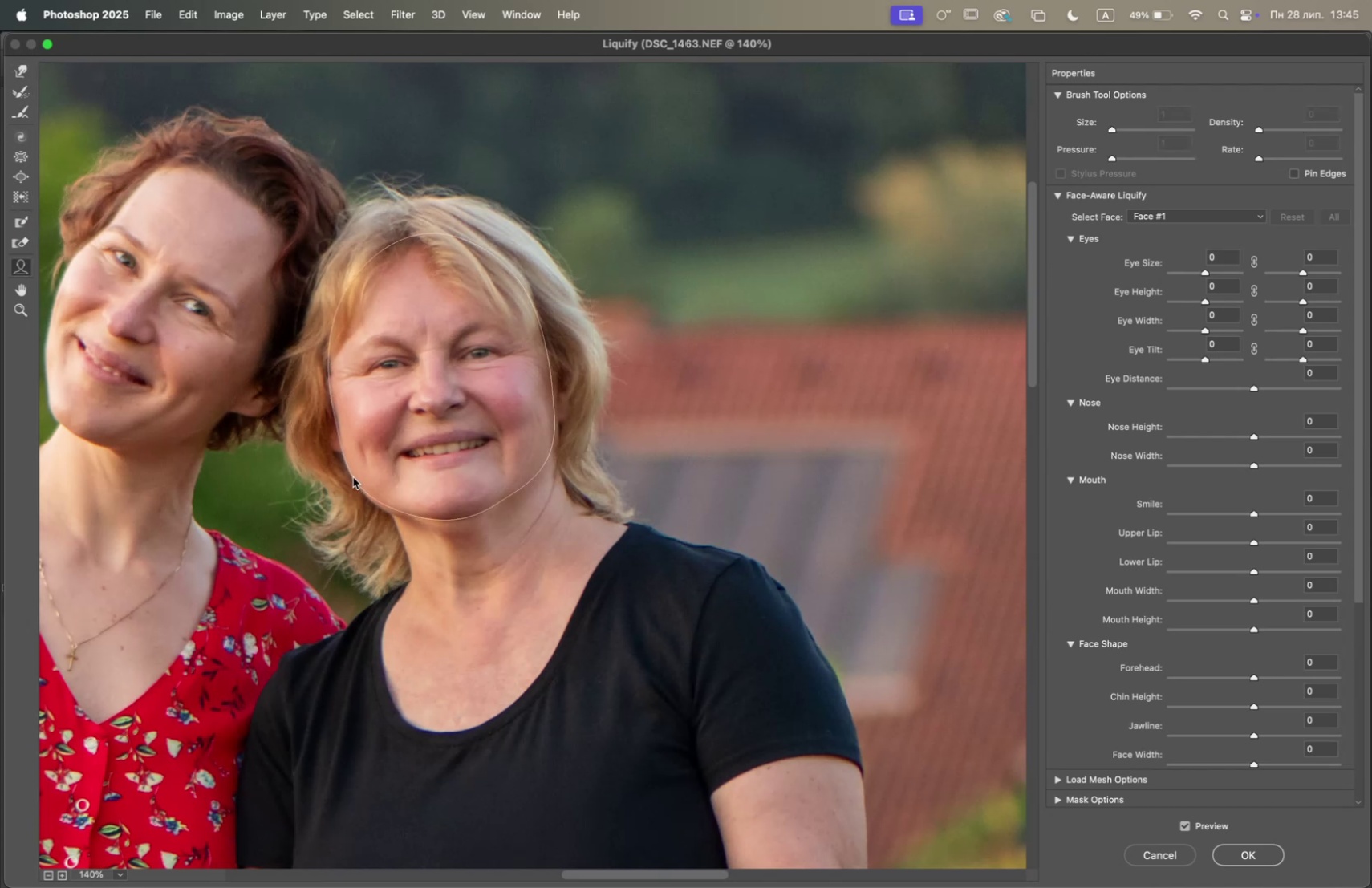 
left_click_drag(start_coordinate=[357, 485], to_coordinate=[374, 480])
 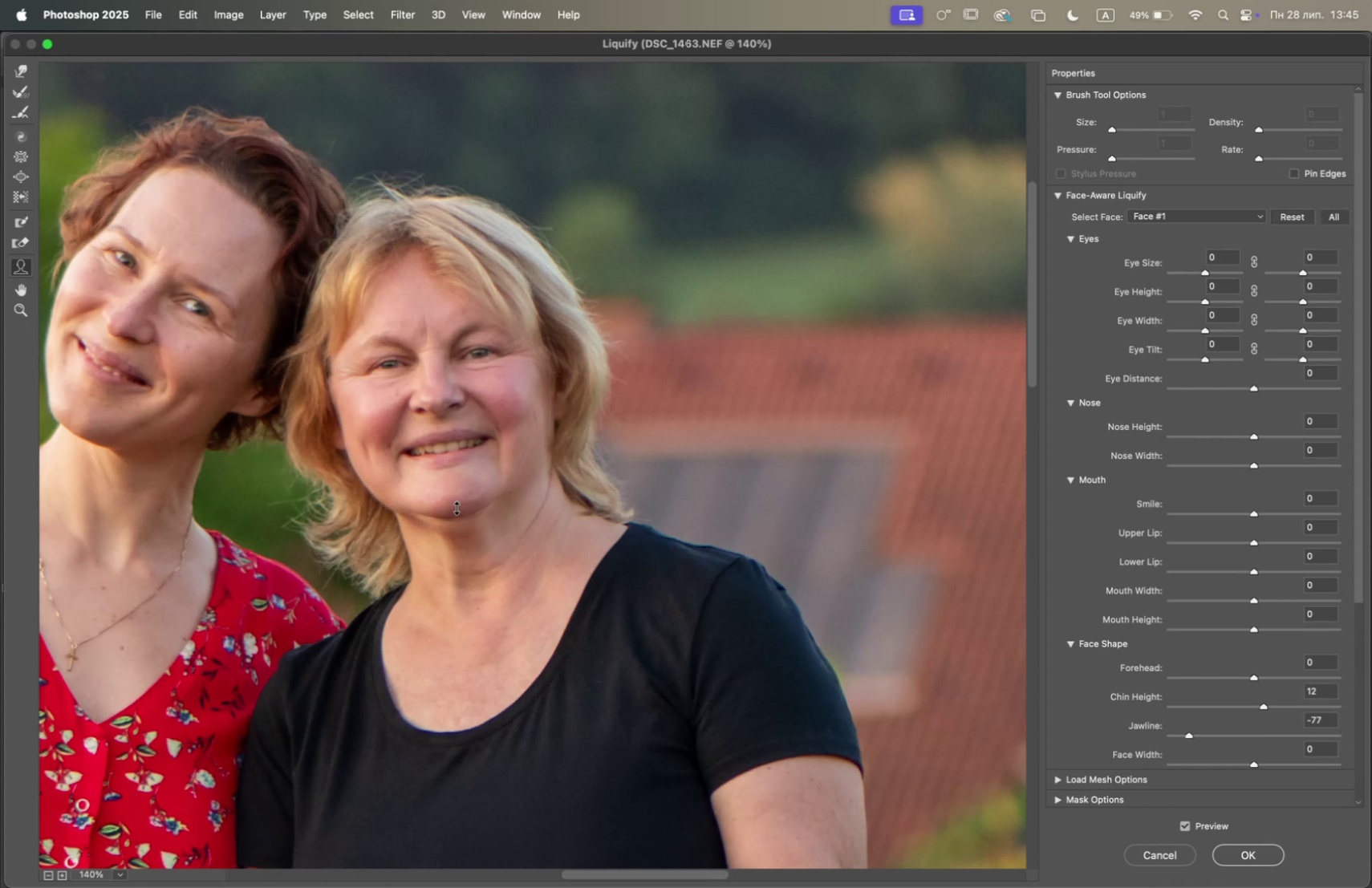 
left_click_drag(start_coordinate=[344, 440], to_coordinate=[348, 439])
 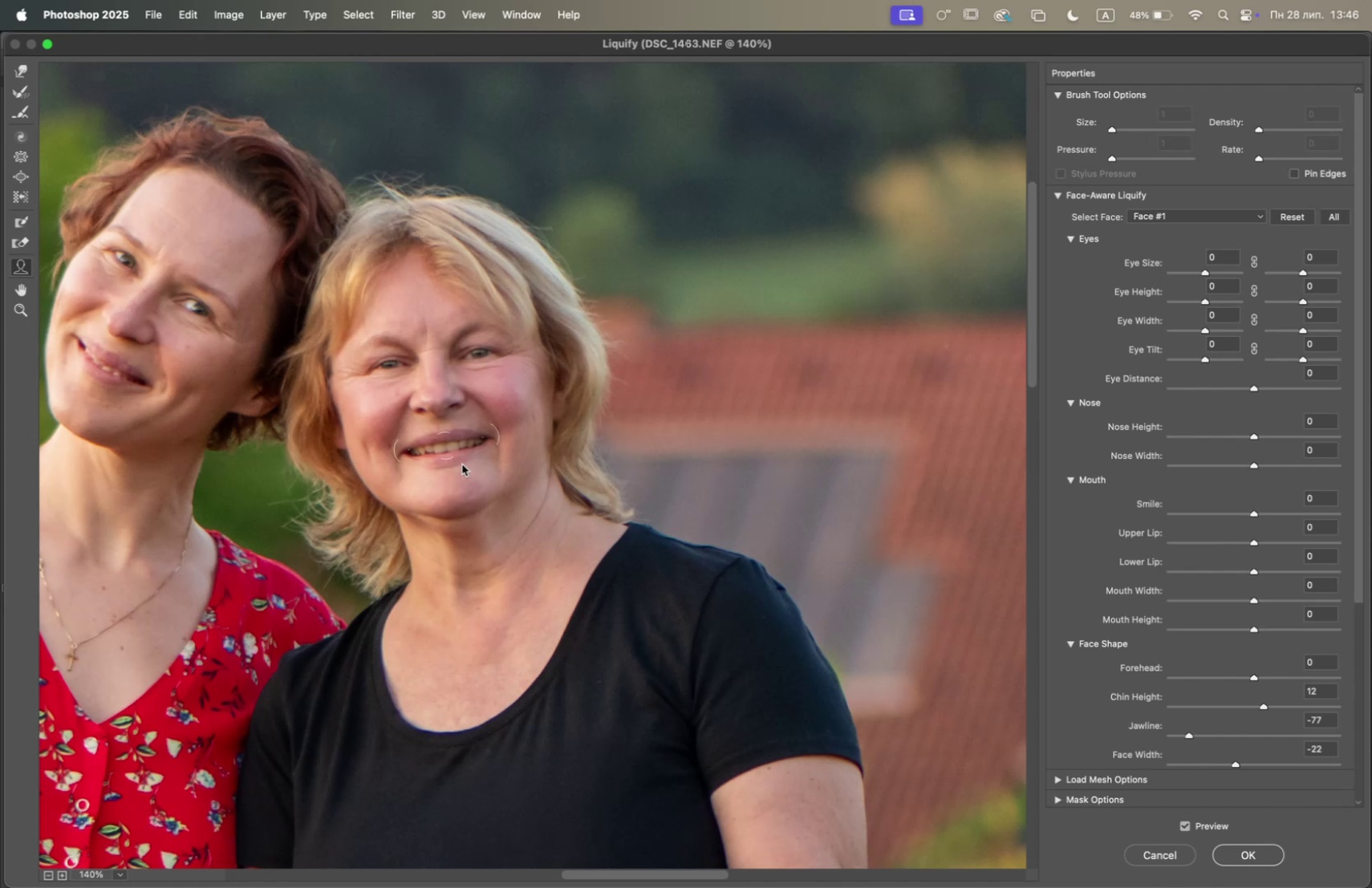 
wait(25.9)
 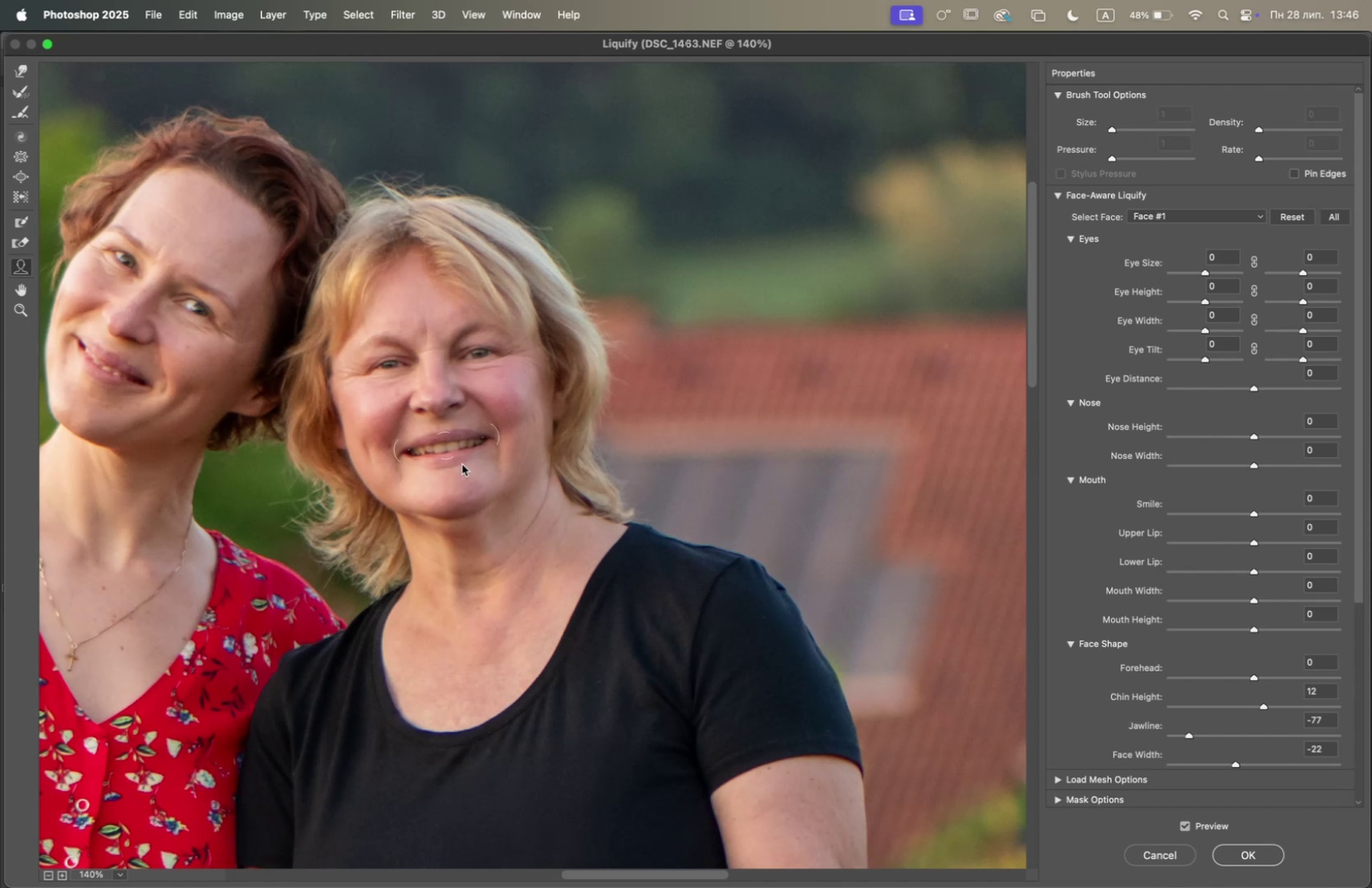 
left_click([1246, 856])
 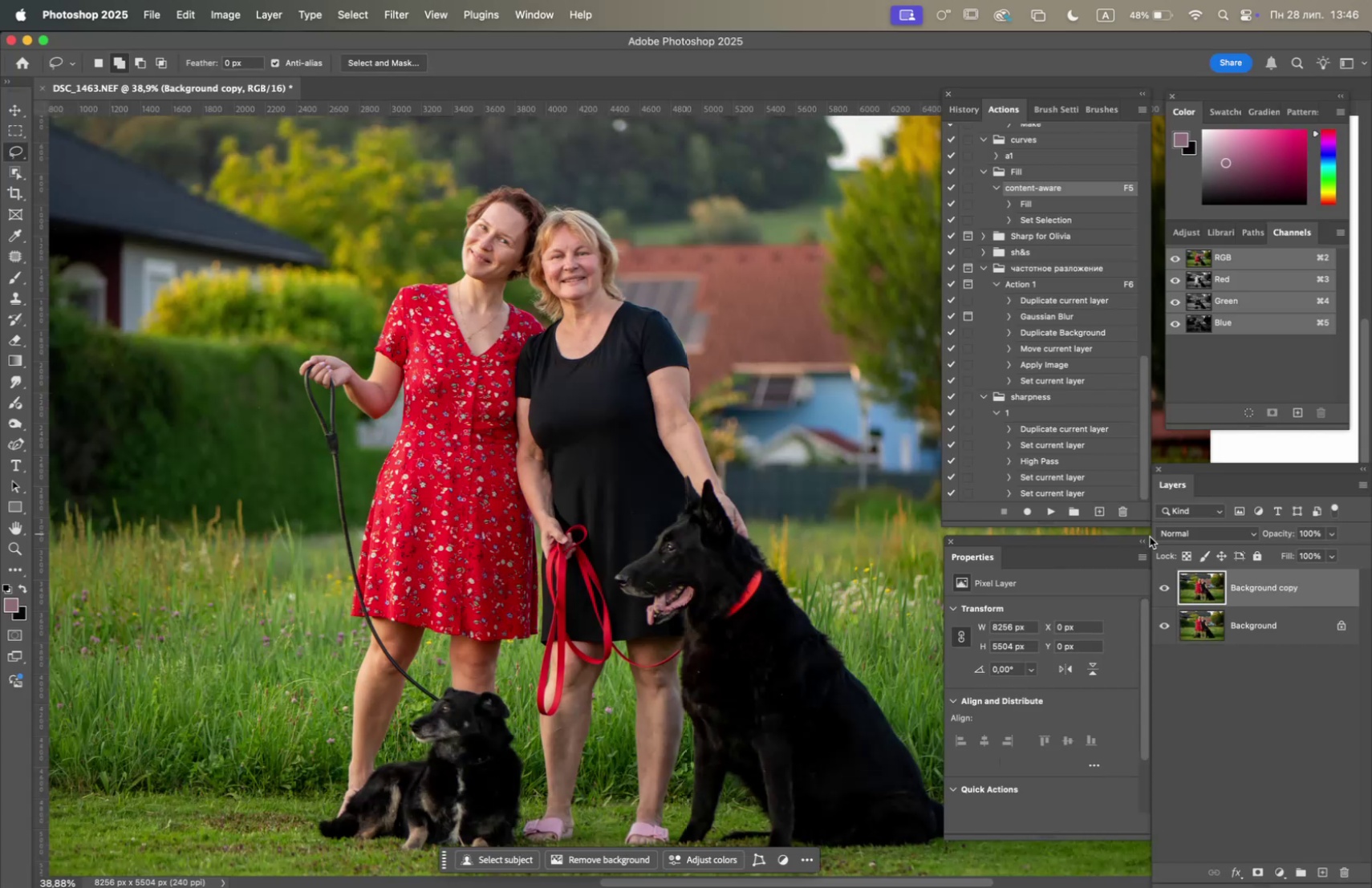 
left_click([1164, 588])
 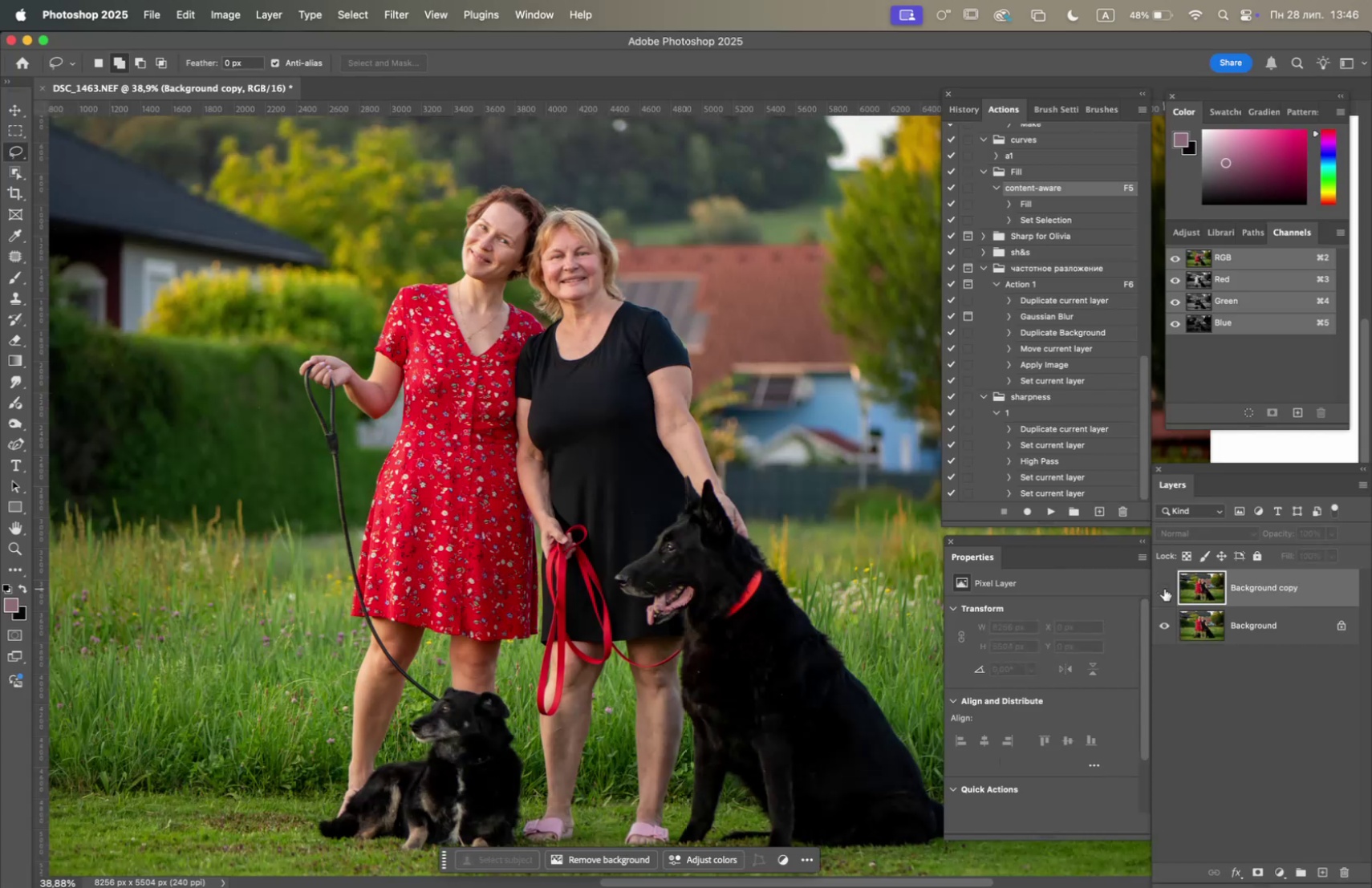 
left_click([1164, 588])
 